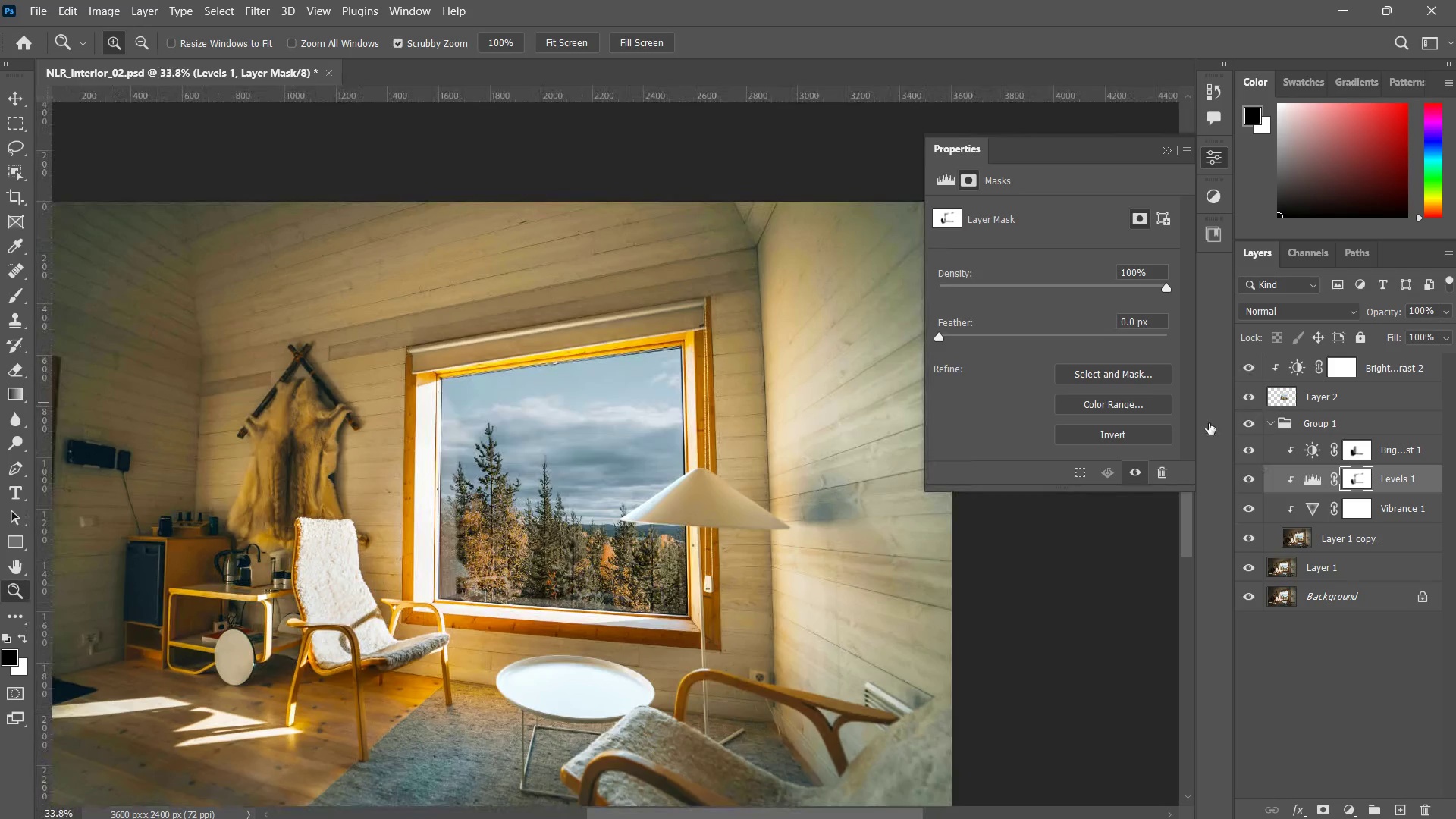 
type(zz)
 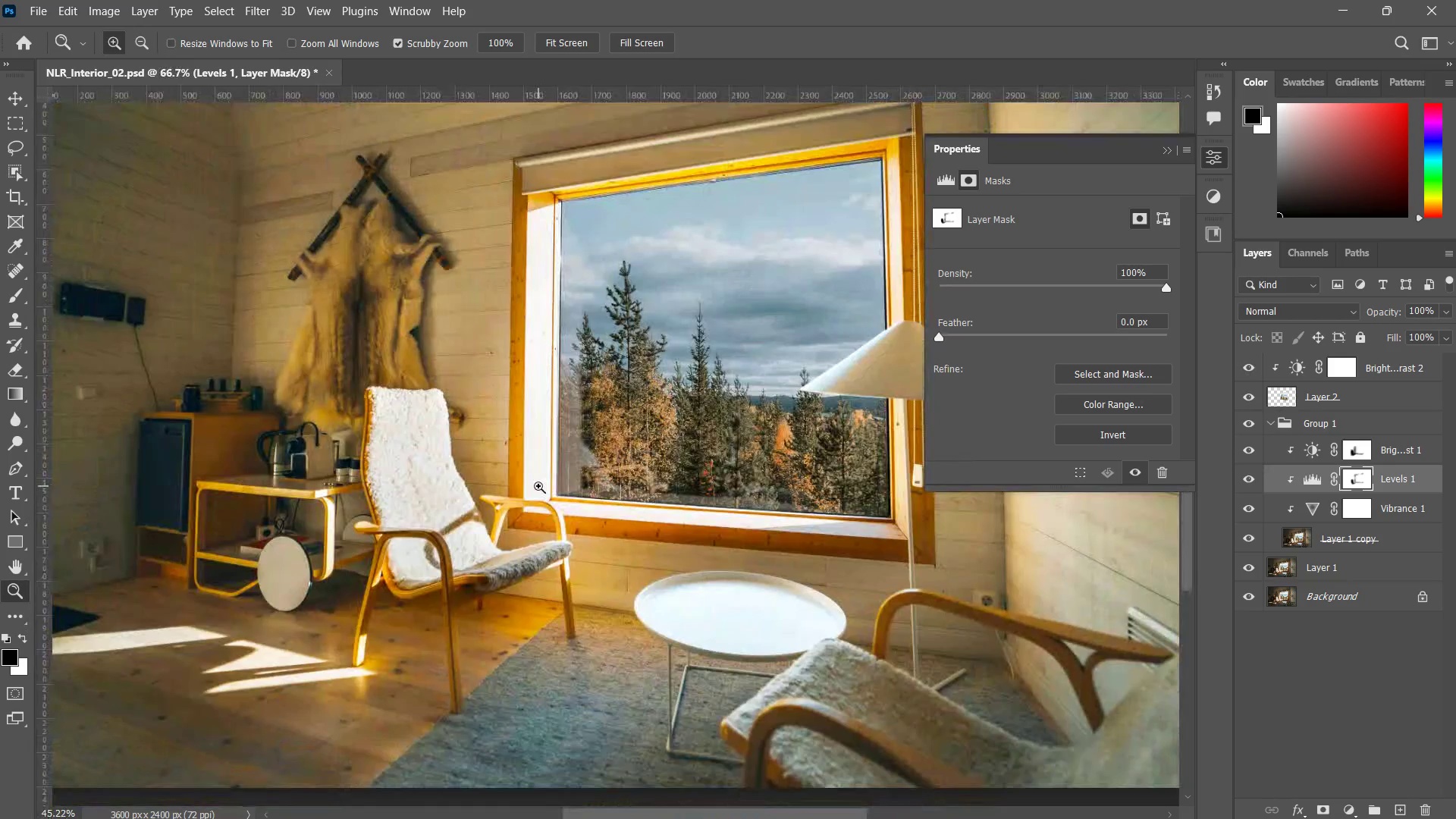 
left_click_drag(start_coordinate=[429, 535], to_coordinate=[478, 505])
 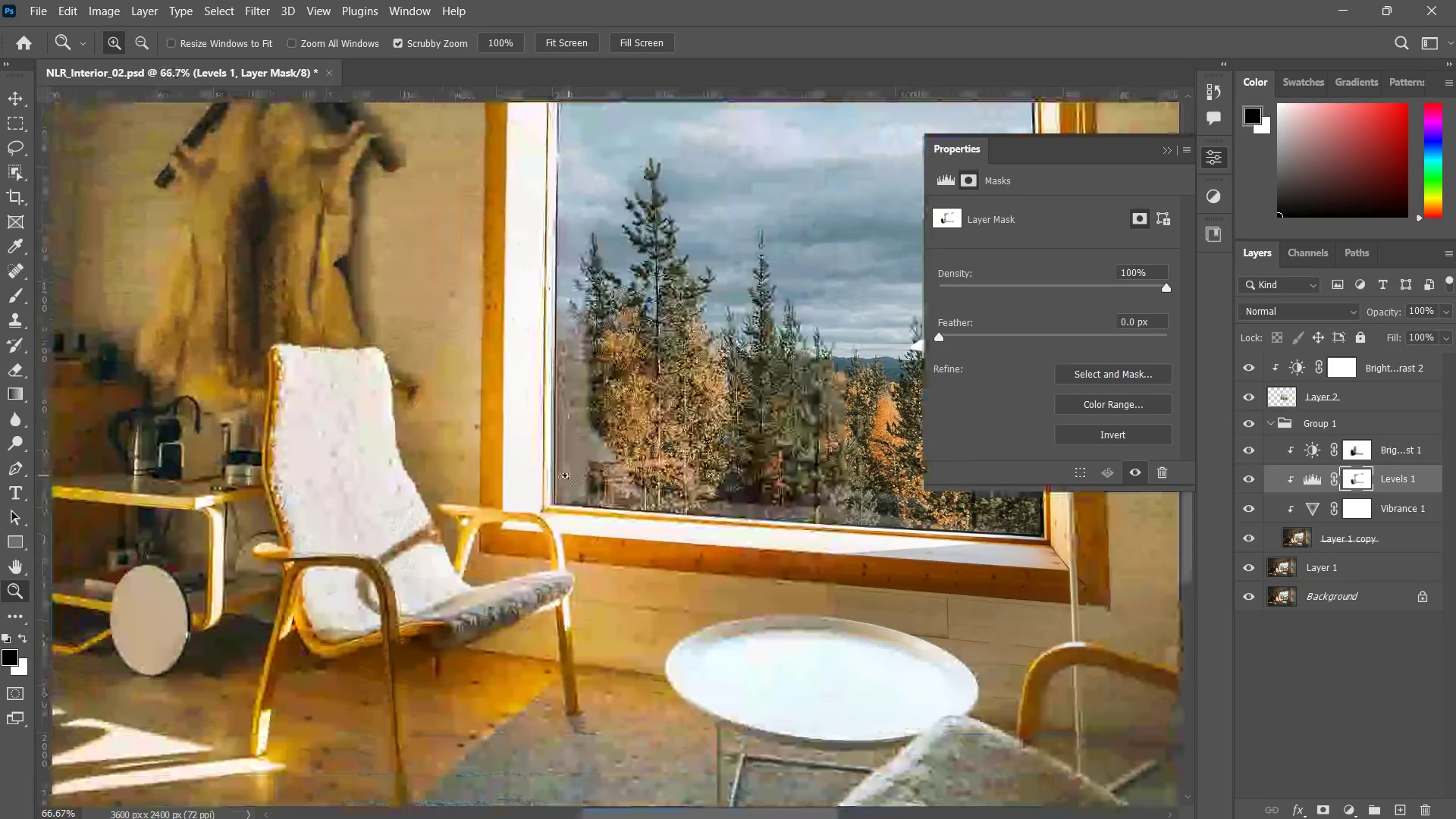 
hold_key(key=Space, duration=0.52)
 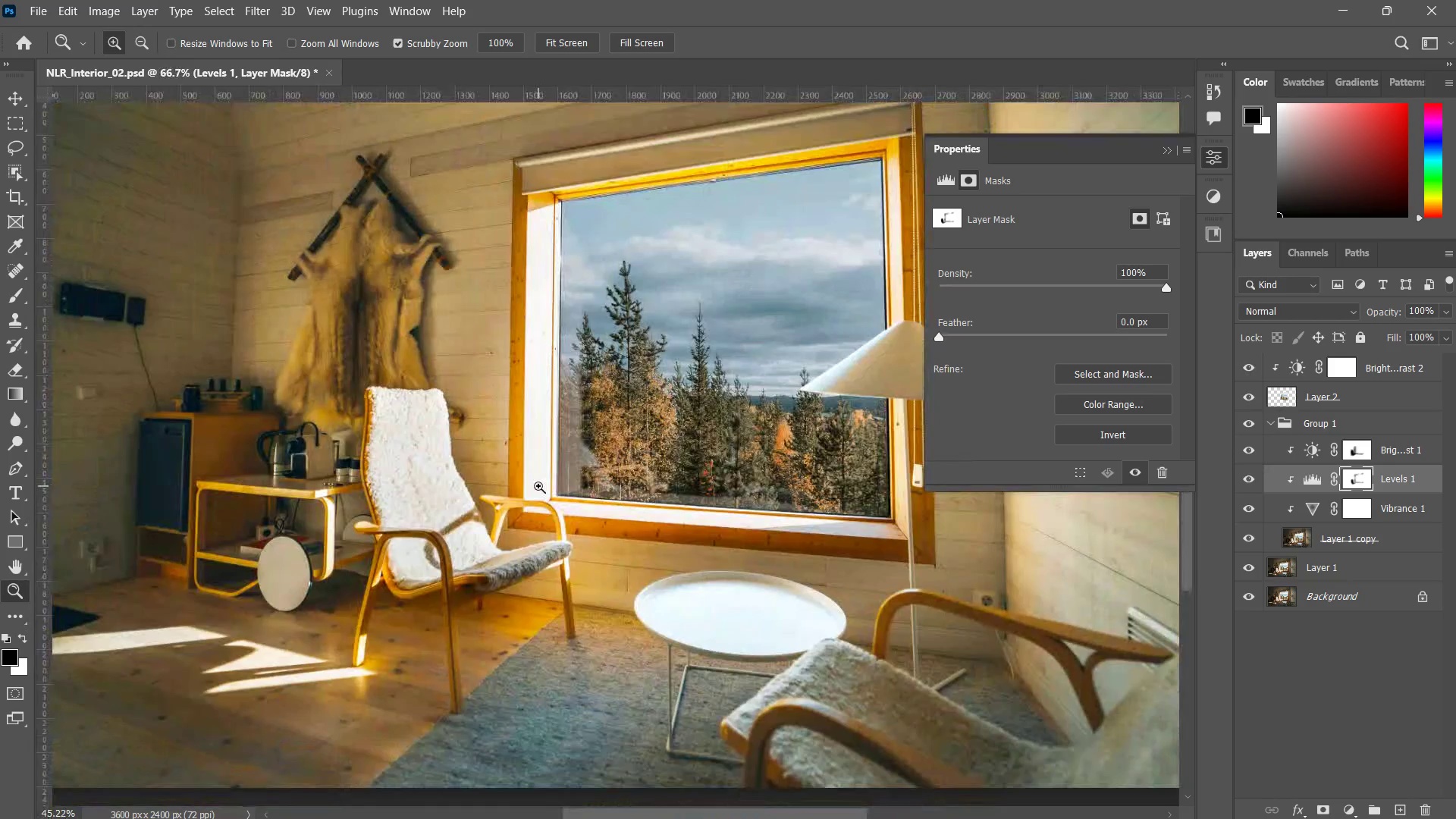 
left_click_drag(start_coordinate=[474, 595], to_coordinate=[539, 498])
 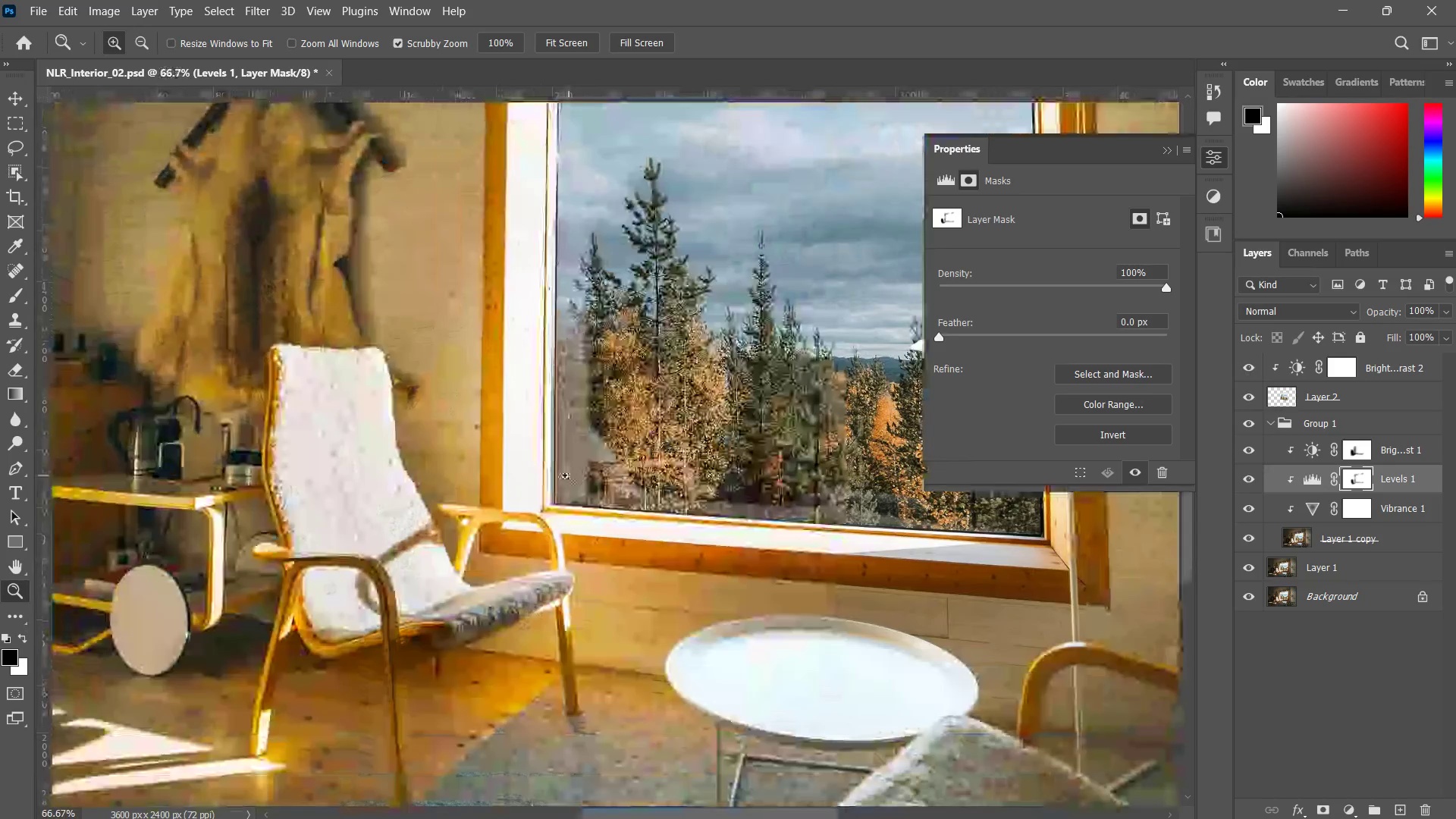 
left_click_drag(start_coordinate=[569, 475], to_coordinate=[528, 479])
 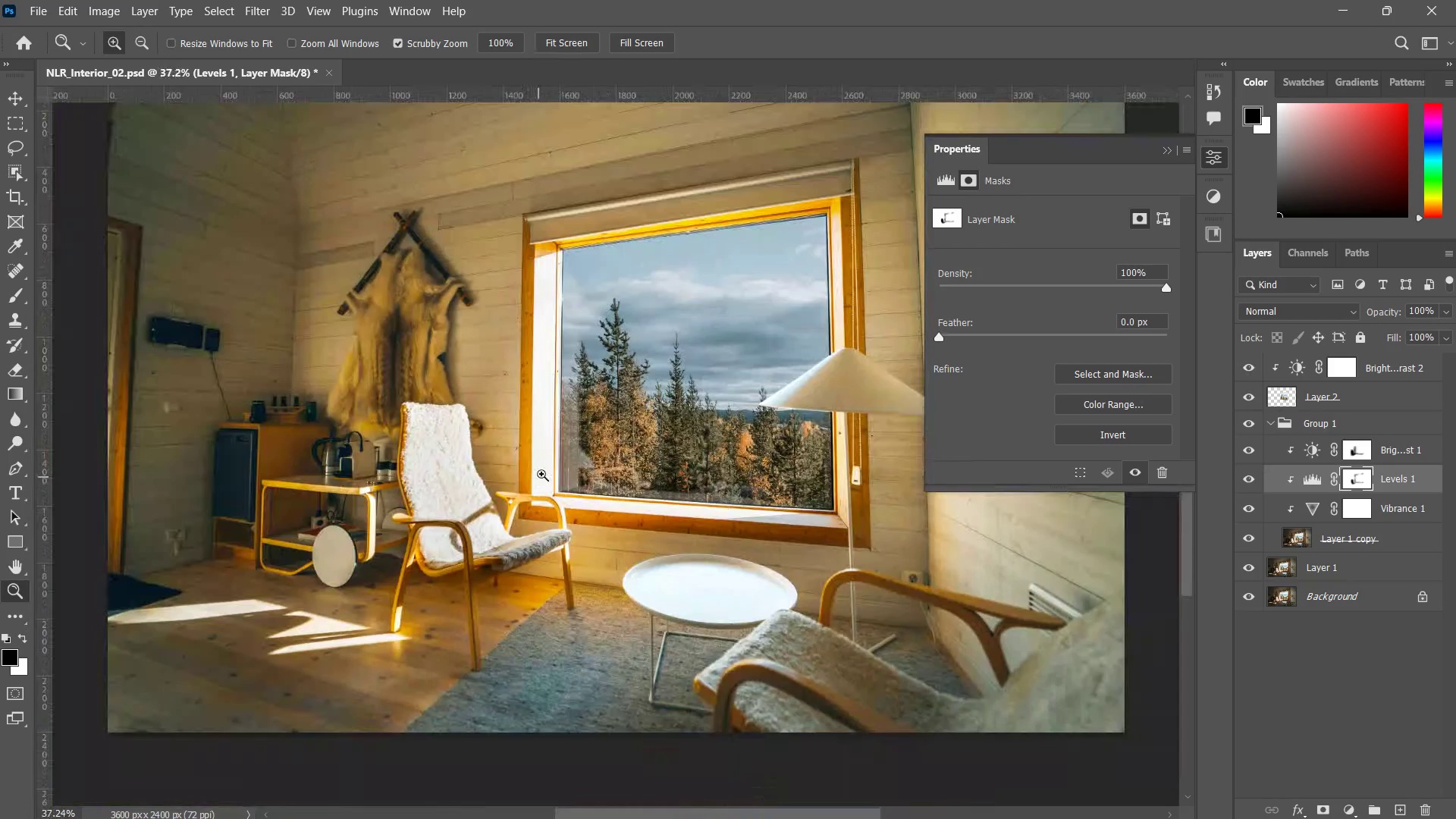 
type(zzb)
 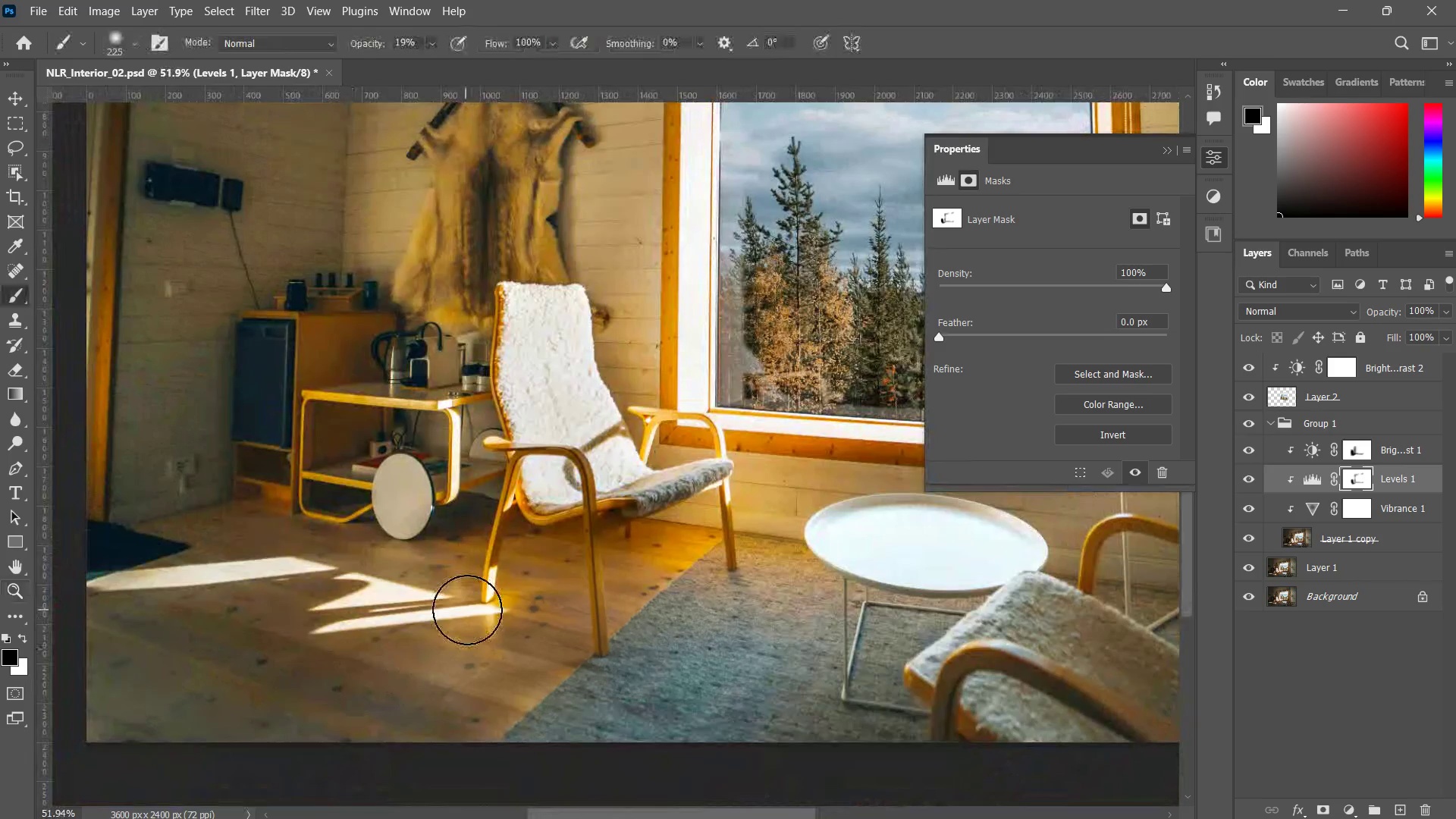 
left_click_drag(start_coordinate=[541, 427], to_coordinate=[564, 458])
 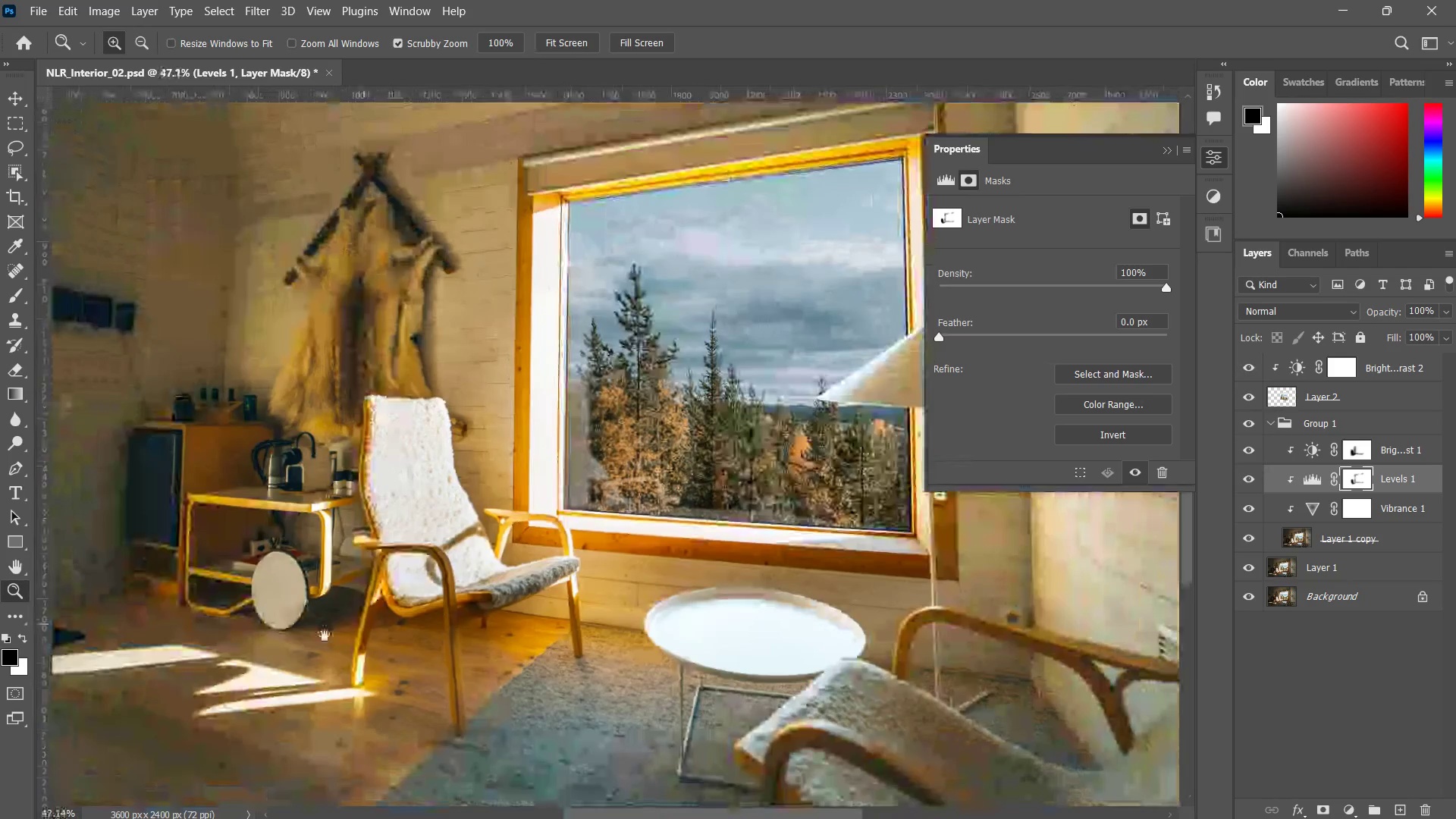 
hold_key(key=Space, duration=0.33)
 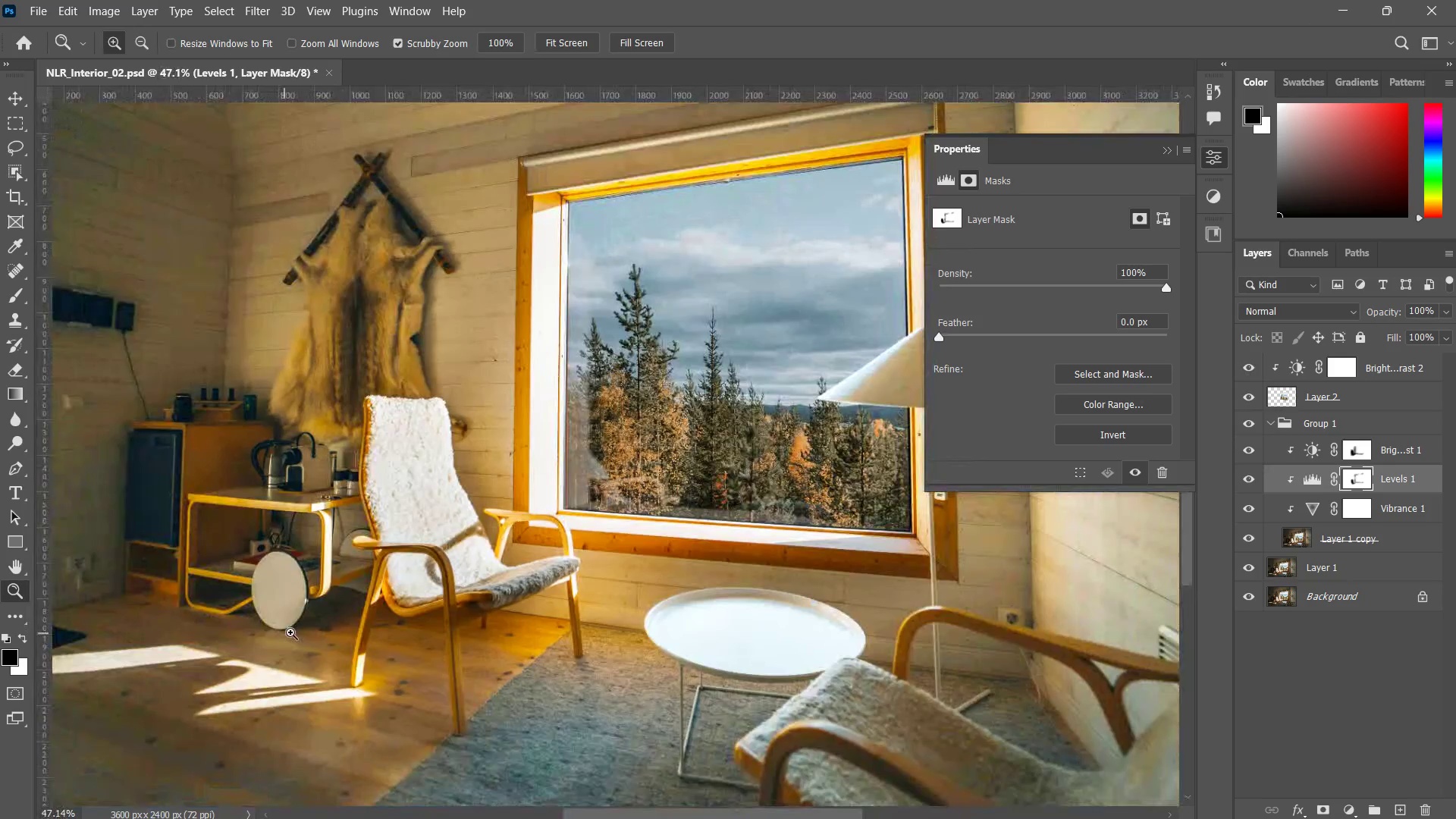 
left_click_drag(start_coordinate=[284, 633], to_coordinate=[301, 620])
 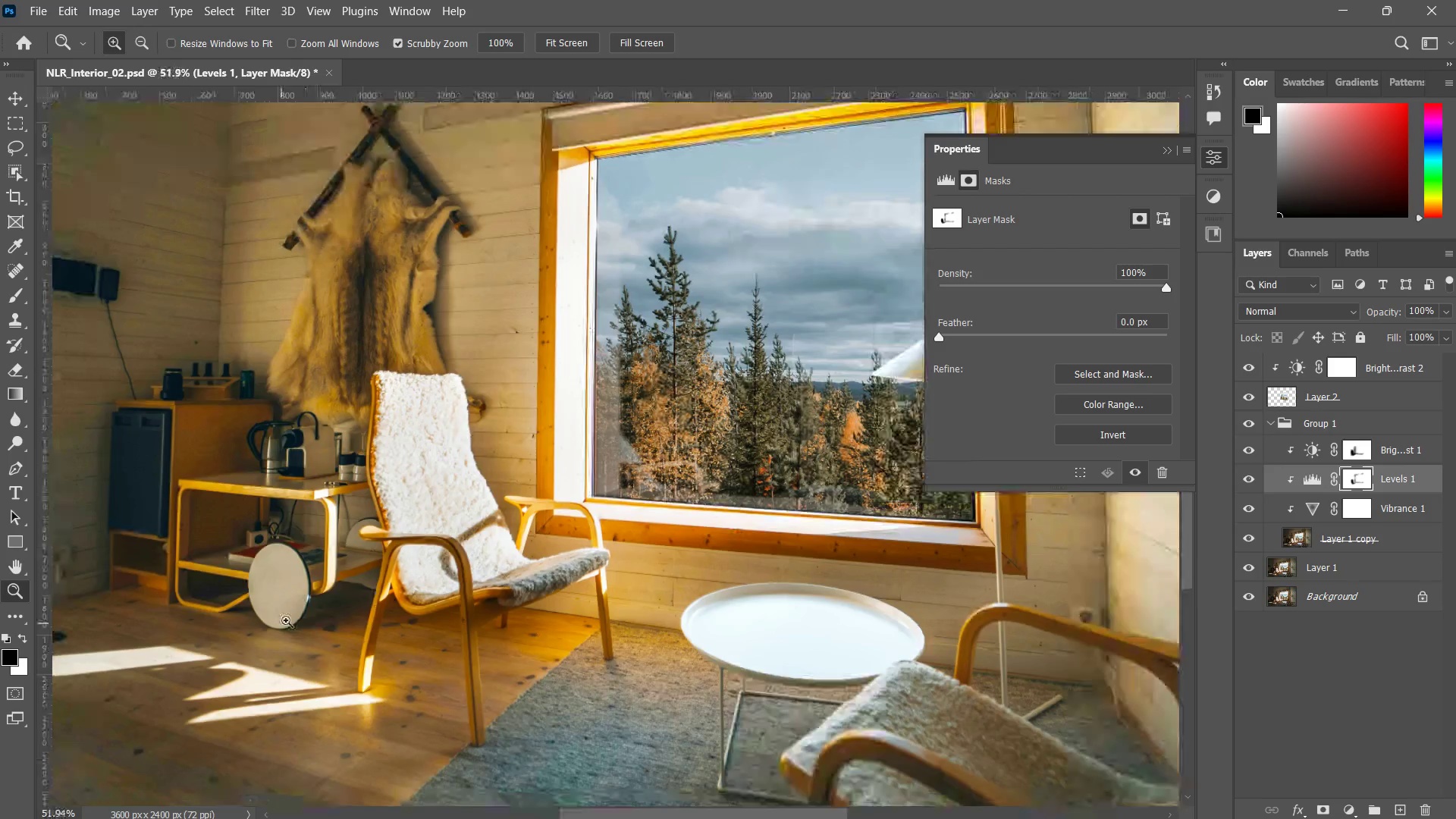 
hold_key(key=Space, duration=0.61)
 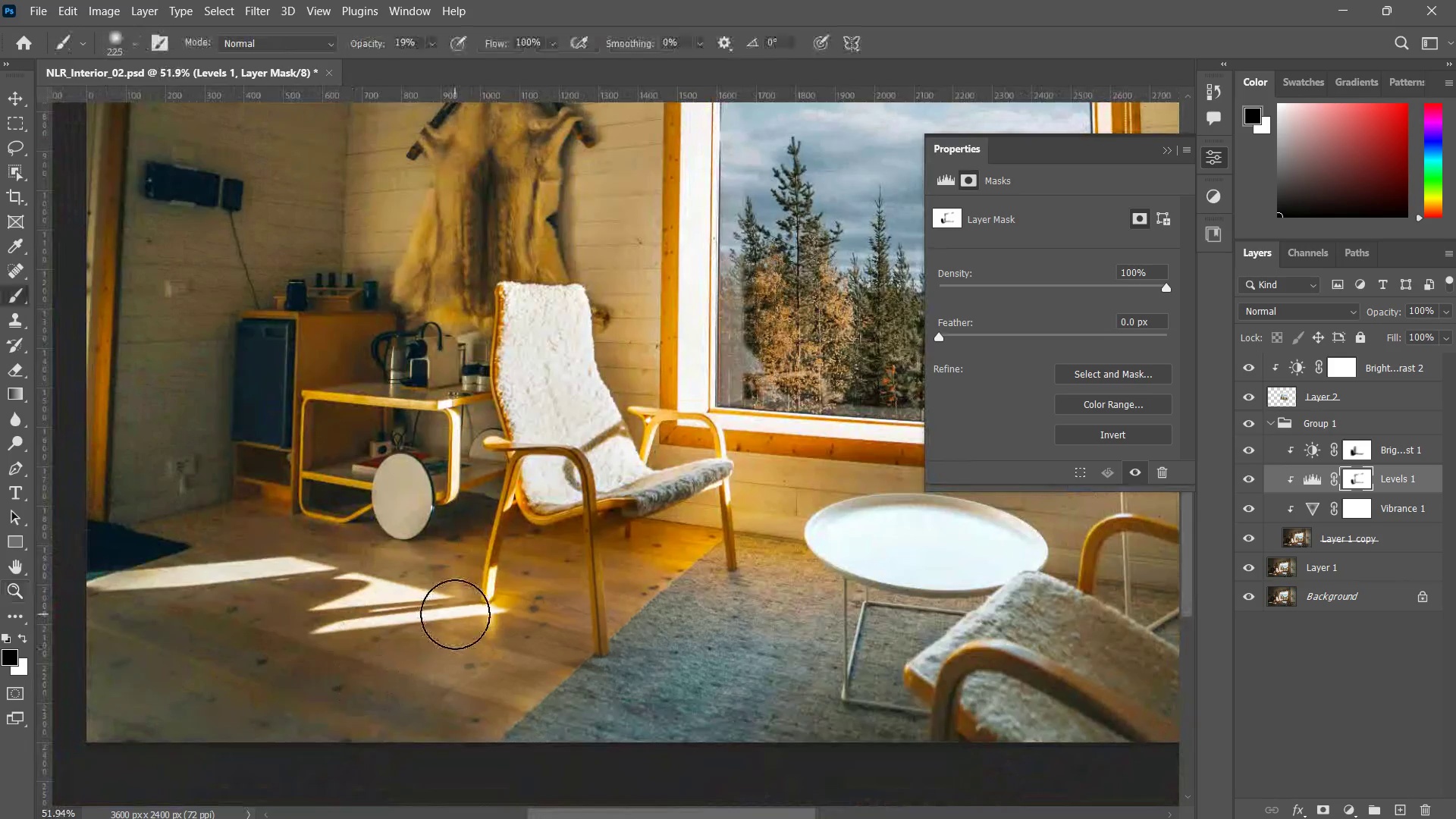 
left_click_drag(start_coordinate=[263, 682], to_coordinate=[352, 619])
 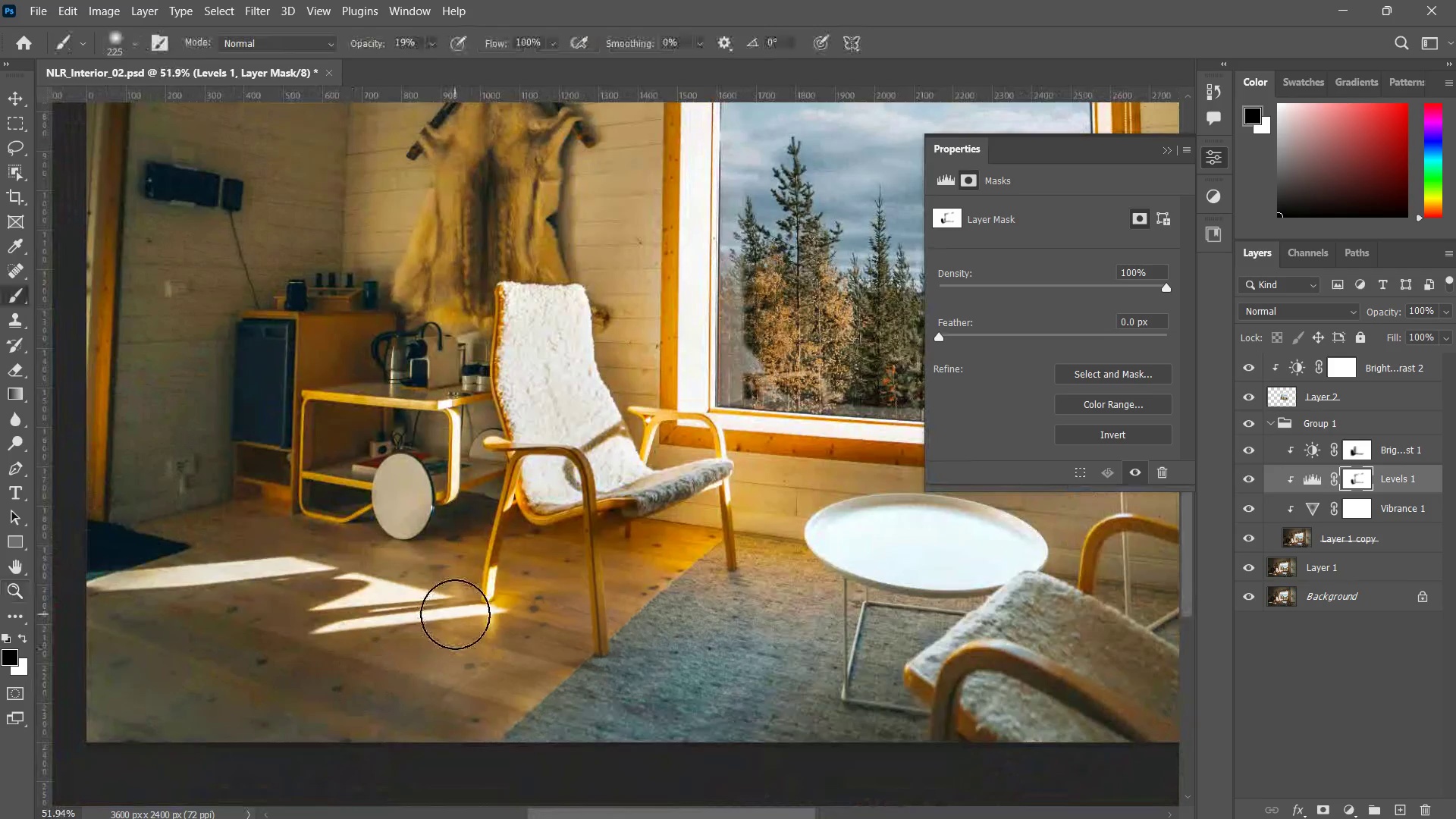 
left_click_drag(start_coordinate=[467, 610], to_coordinate=[249, 624])
 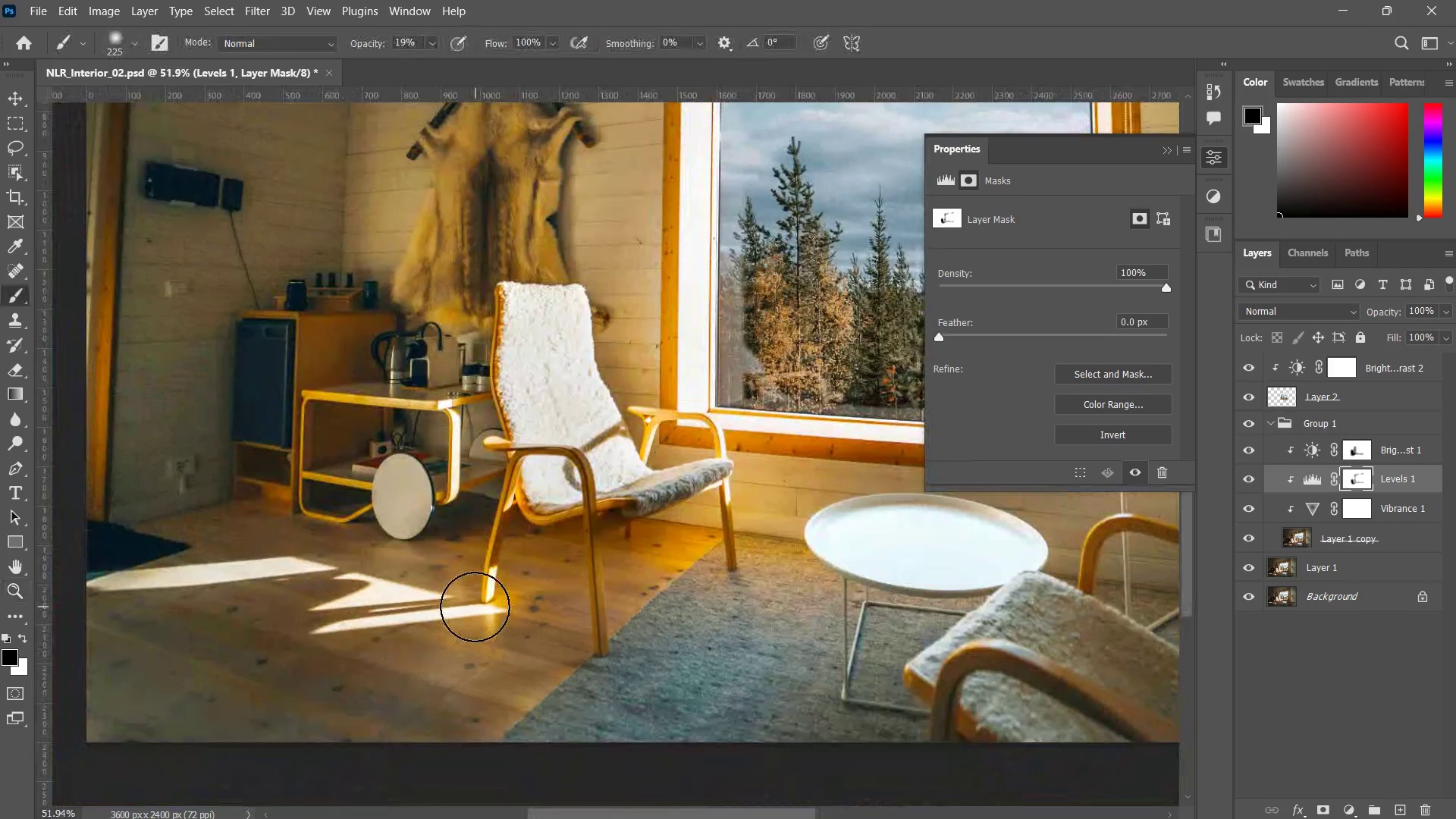 
left_click_drag(start_coordinate=[471, 607], to_coordinate=[334, 623])
 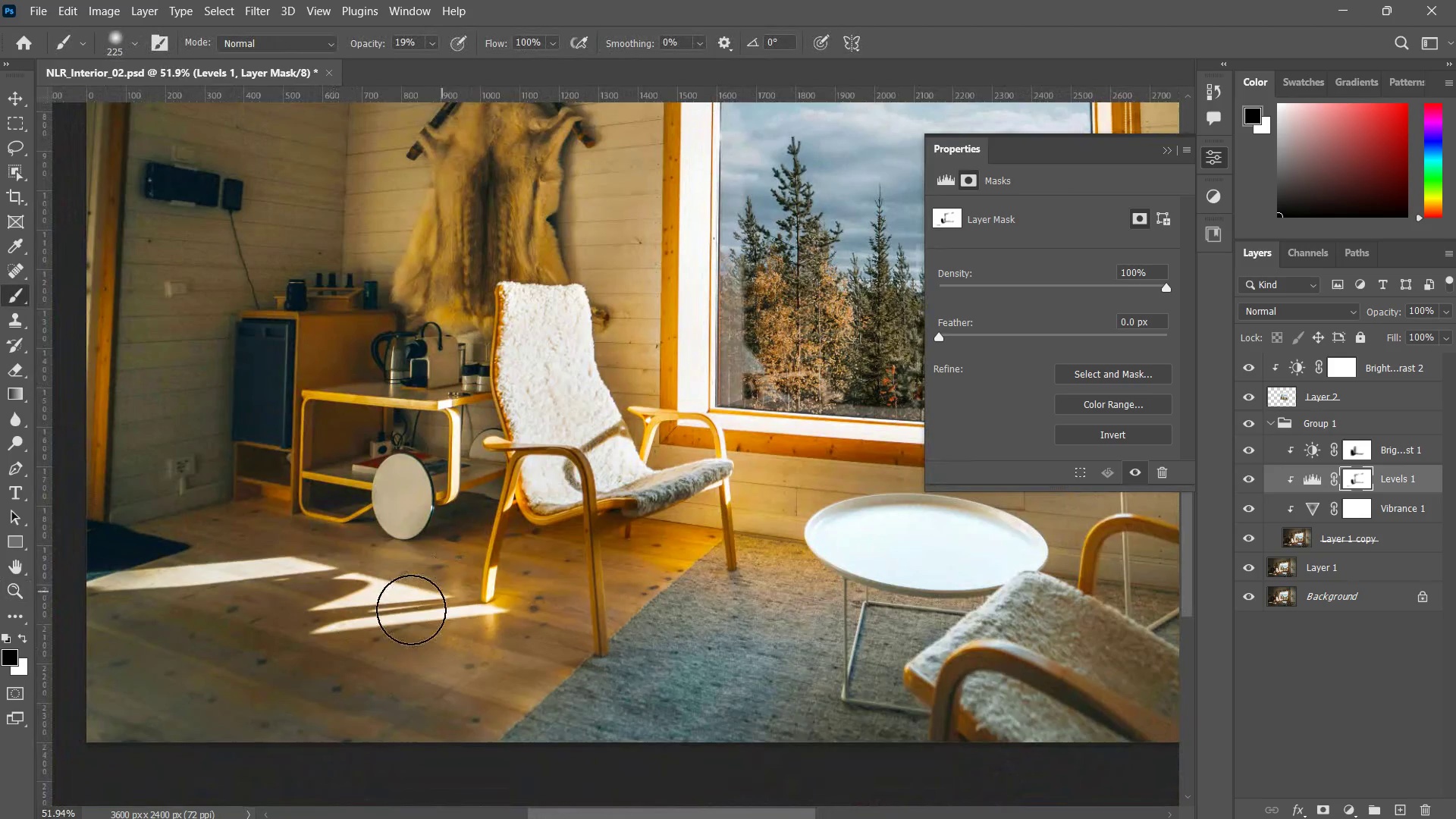 
left_click_drag(start_coordinate=[447, 589], to_coordinate=[328, 627])
 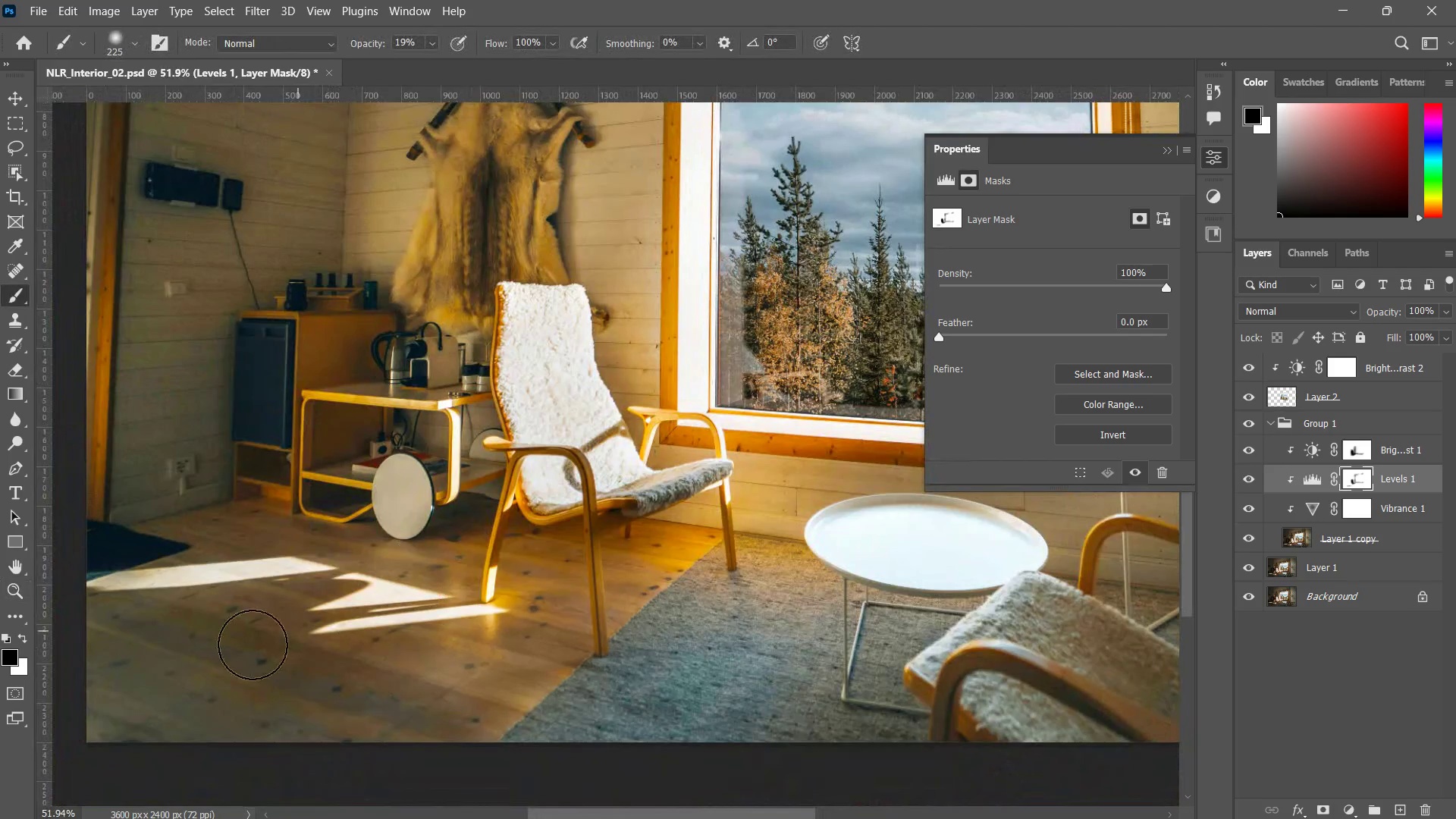 
left_click_drag(start_coordinate=[404, 579], to_coordinate=[241, 647])
 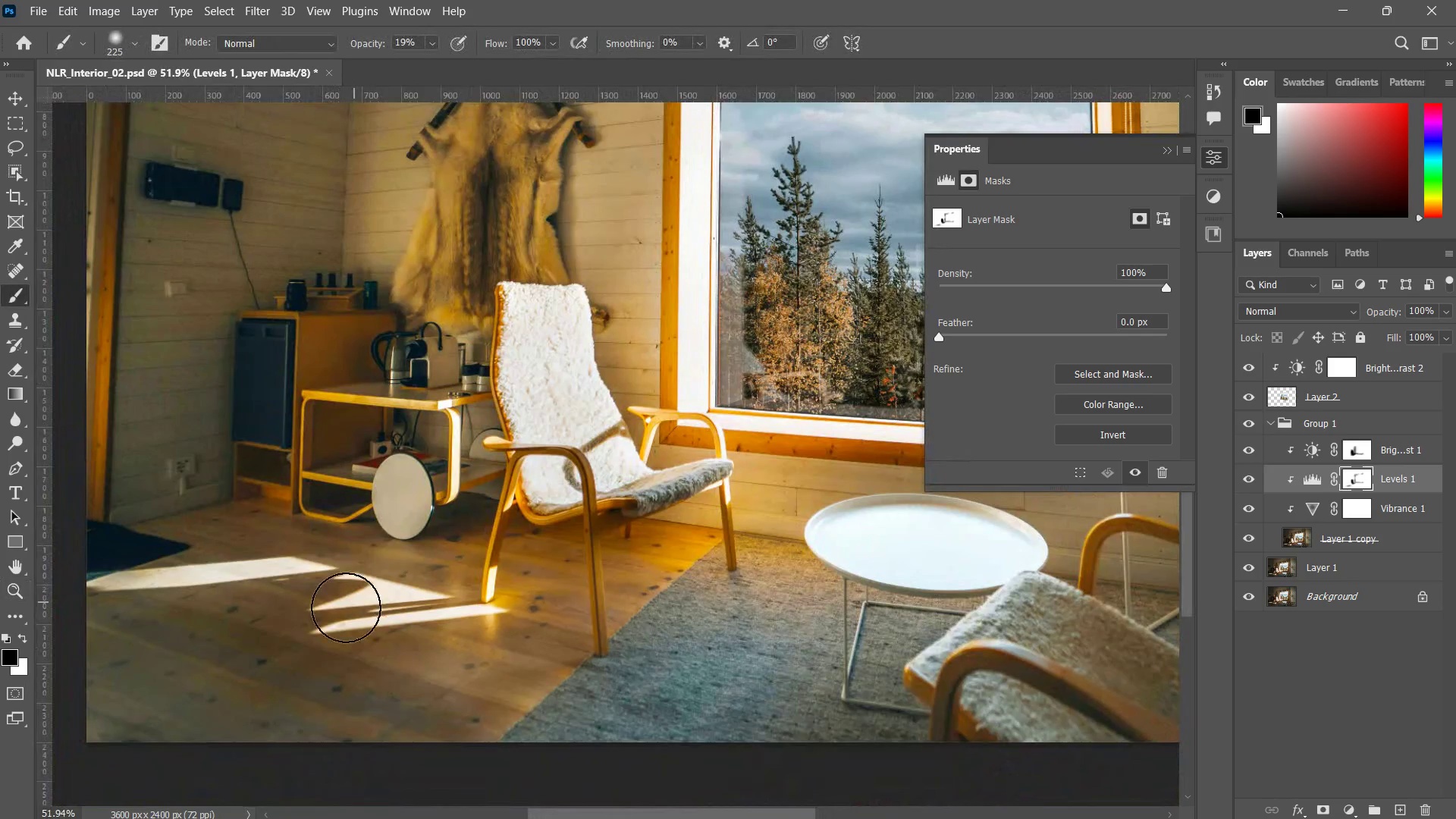 
left_click_drag(start_coordinate=[370, 590], to_coordinate=[242, 620])
 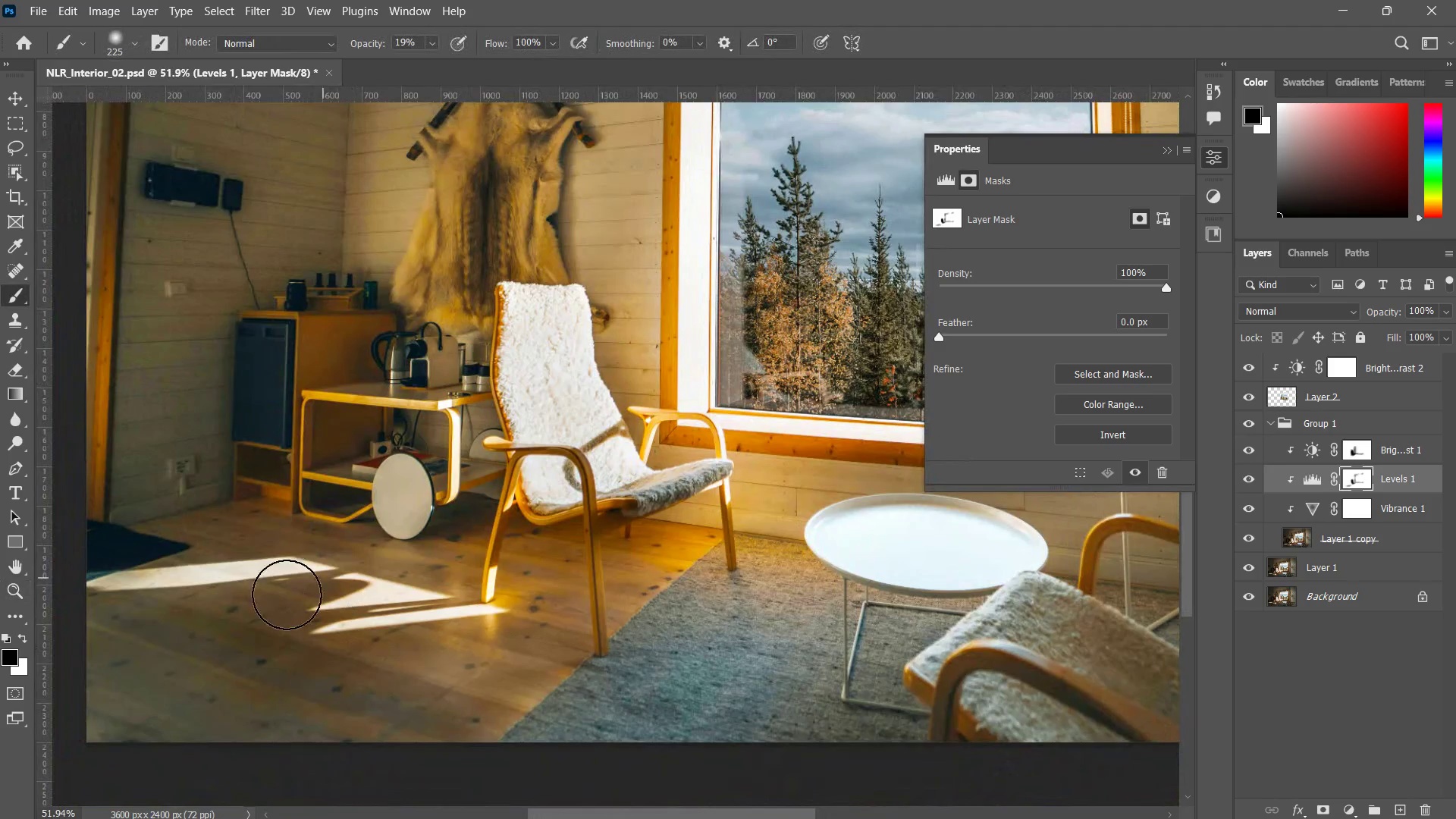 
left_click_drag(start_coordinate=[319, 579], to_coordinate=[43, 663])
 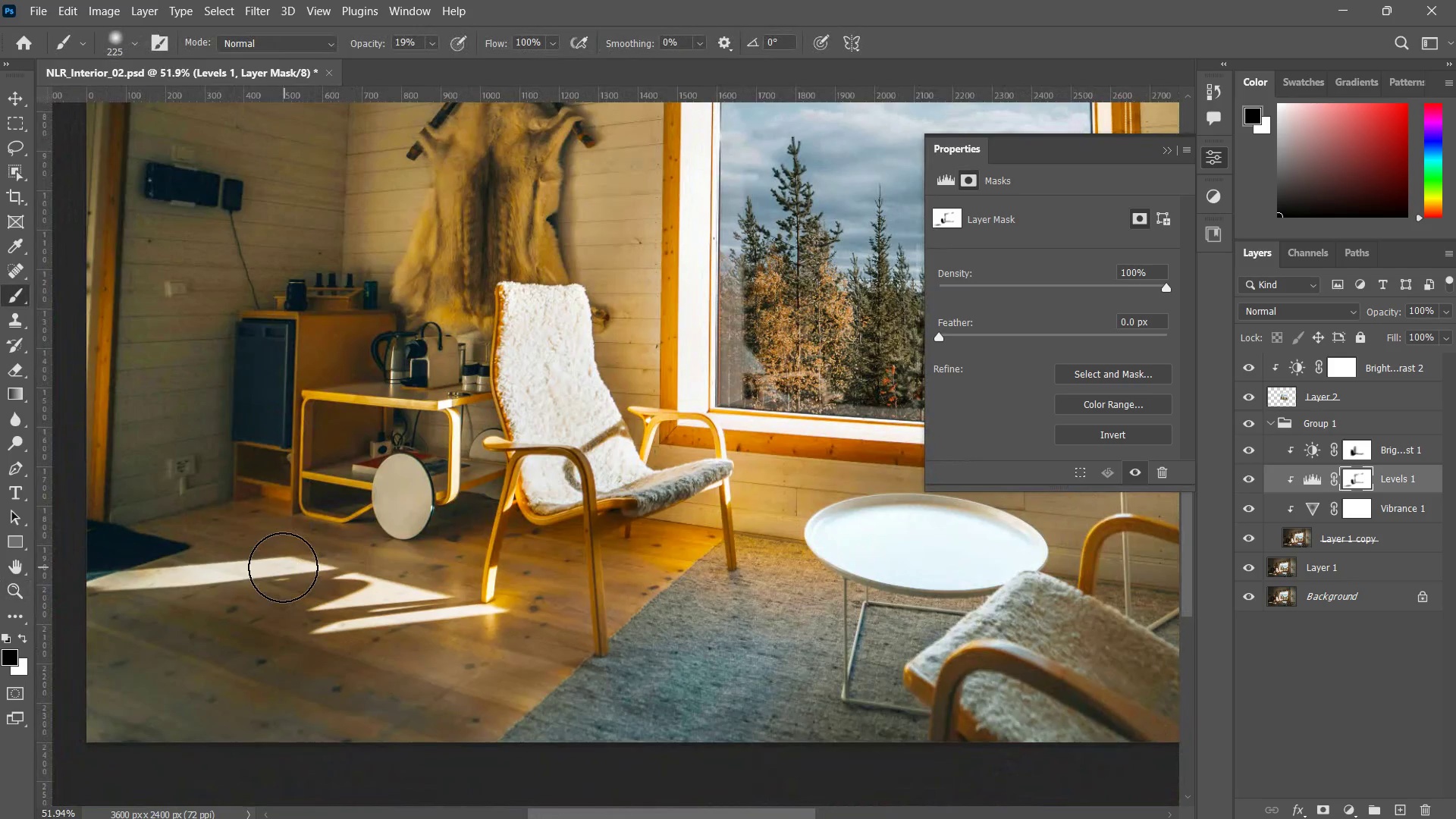 
left_click_drag(start_coordinate=[271, 573], to_coordinate=[82, 606])
 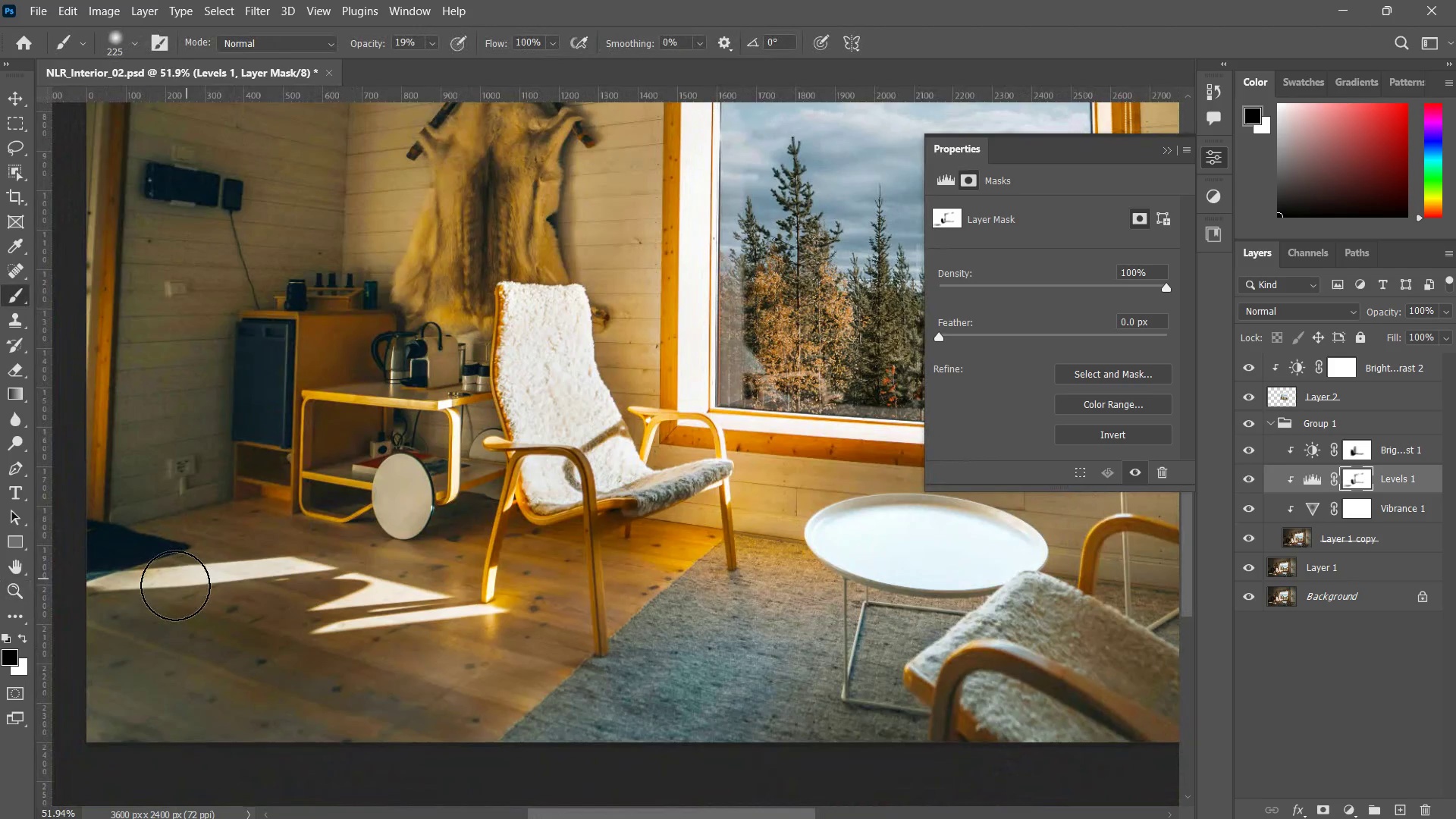 
left_click_drag(start_coordinate=[187, 579], to_coordinate=[59, 635])
 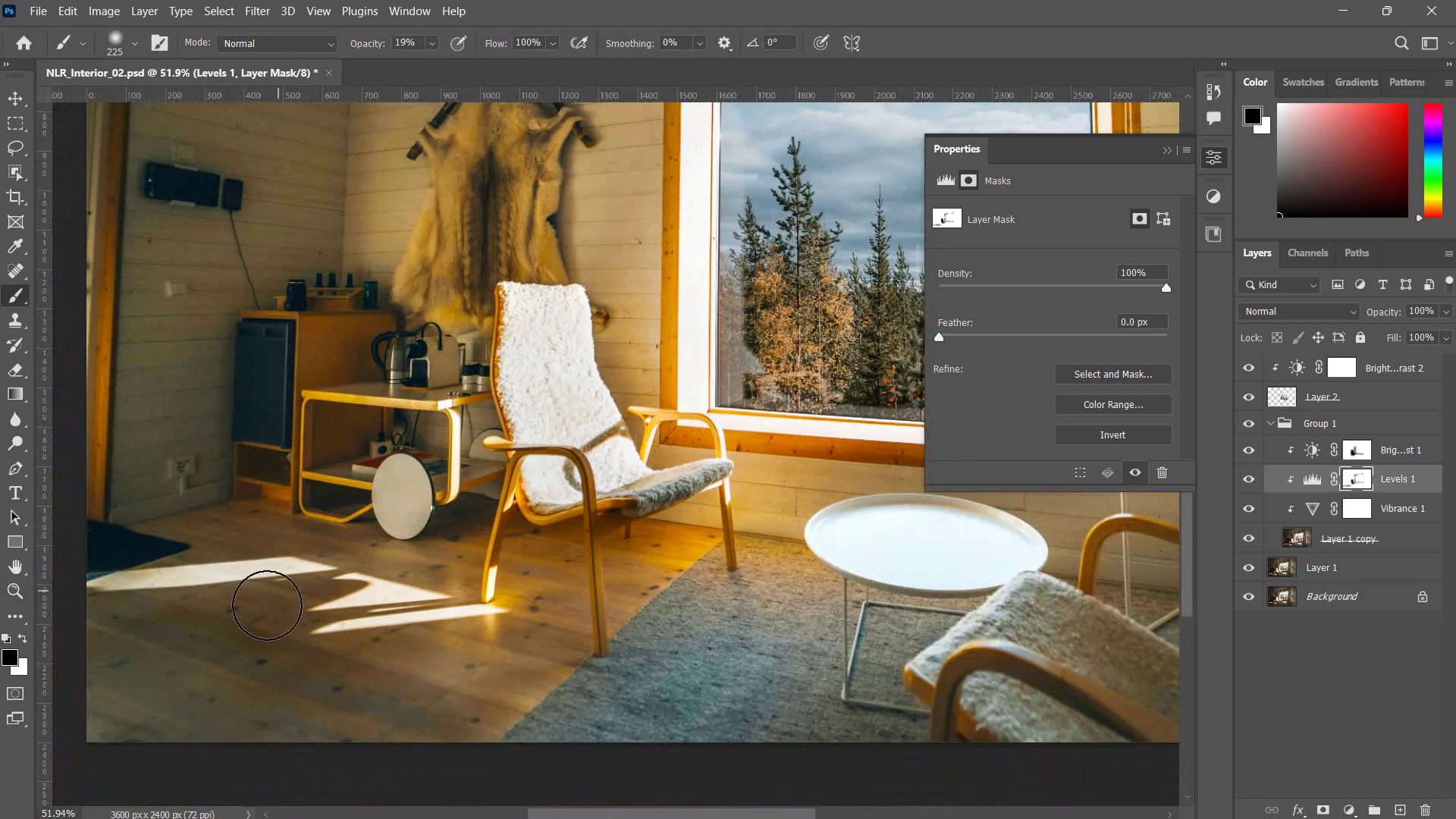 
left_click_drag(start_coordinate=[275, 597], to_coordinate=[30, 737])
 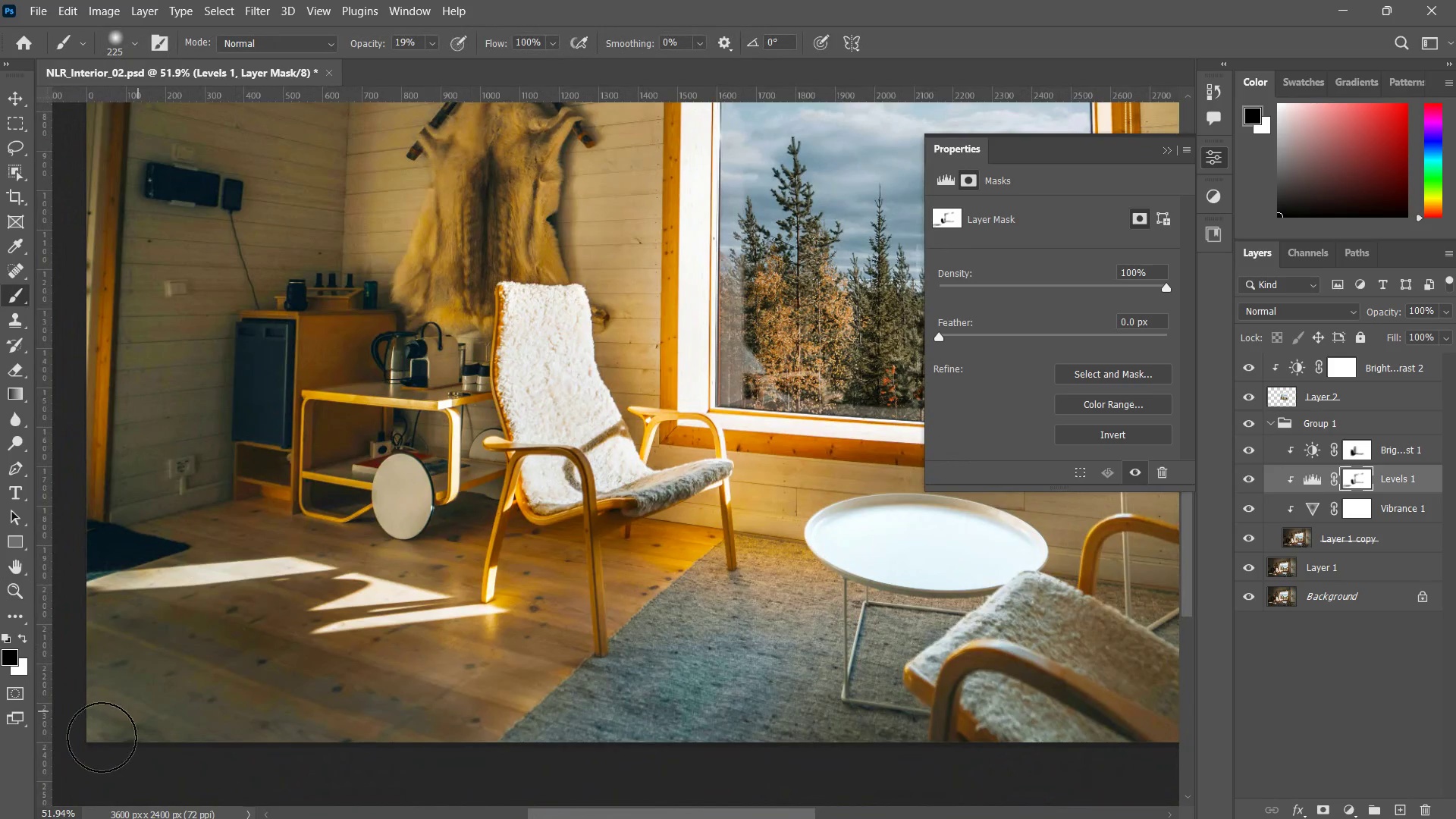 
left_click_drag(start_coordinate=[239, 614], to_coordinate=[55, 758])
 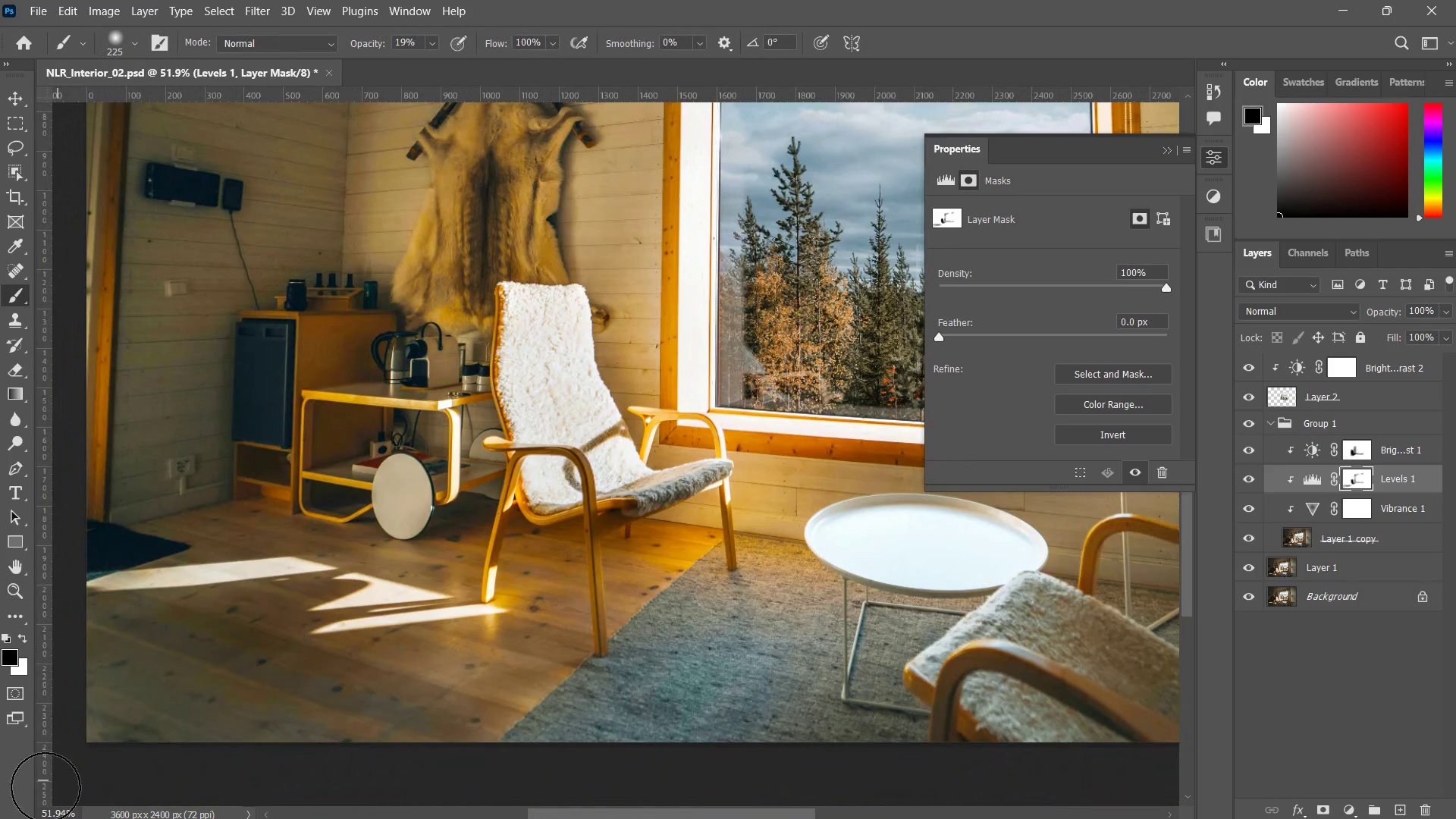 
left_click_drag(start_coordinate=[223, 666], to_coordinate=[45, 789])
 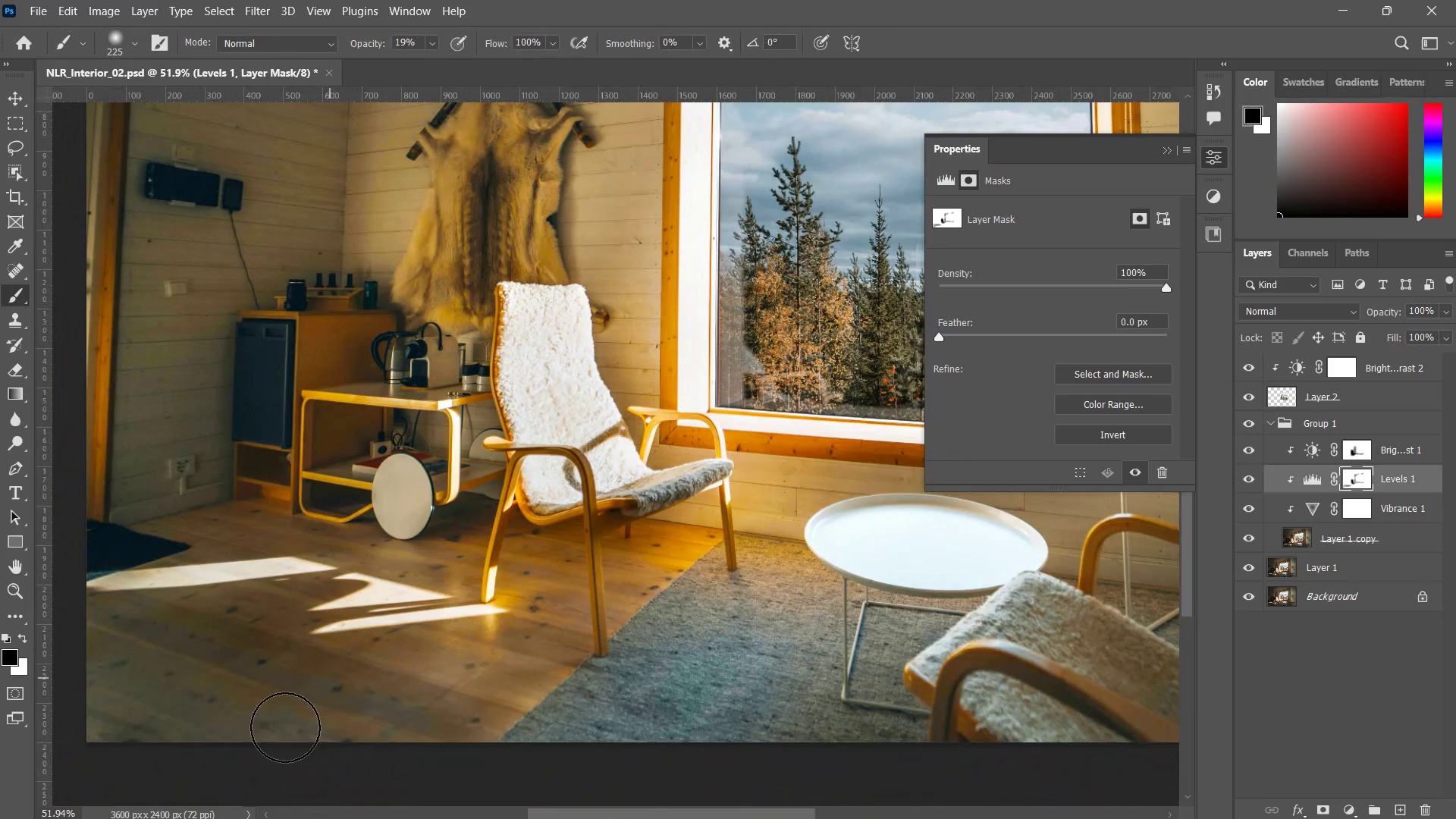 
left_click_drag(start_coordinate=[325, 686], to_coordinate=[169, 774])
 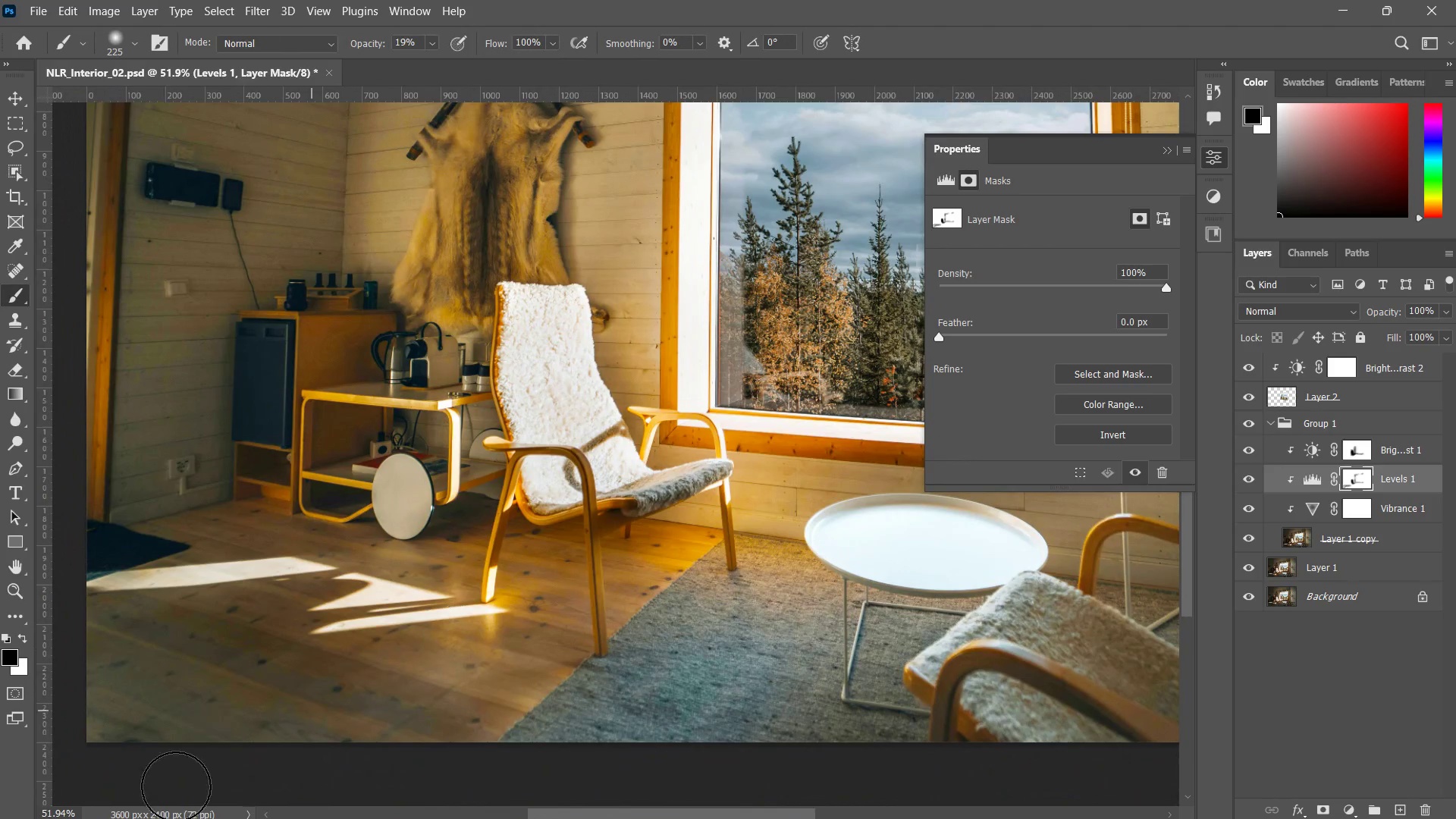 
left_click_drag(start_coordinate=[385, 665], to_coordinate=[108, 807])
 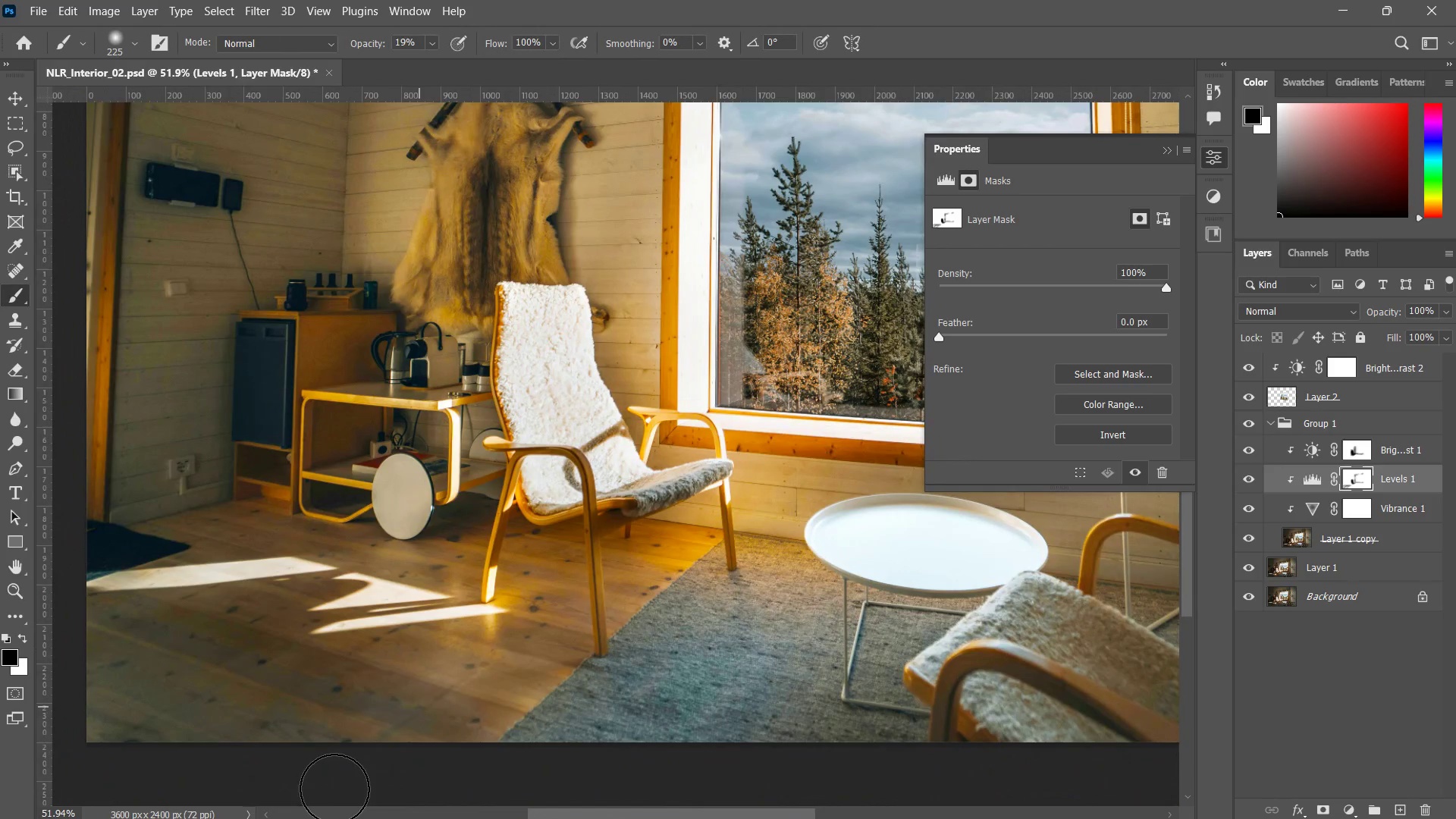 
left_click_drag(start_coordinate=[439, 679], to_coordinate=[299, 811])
 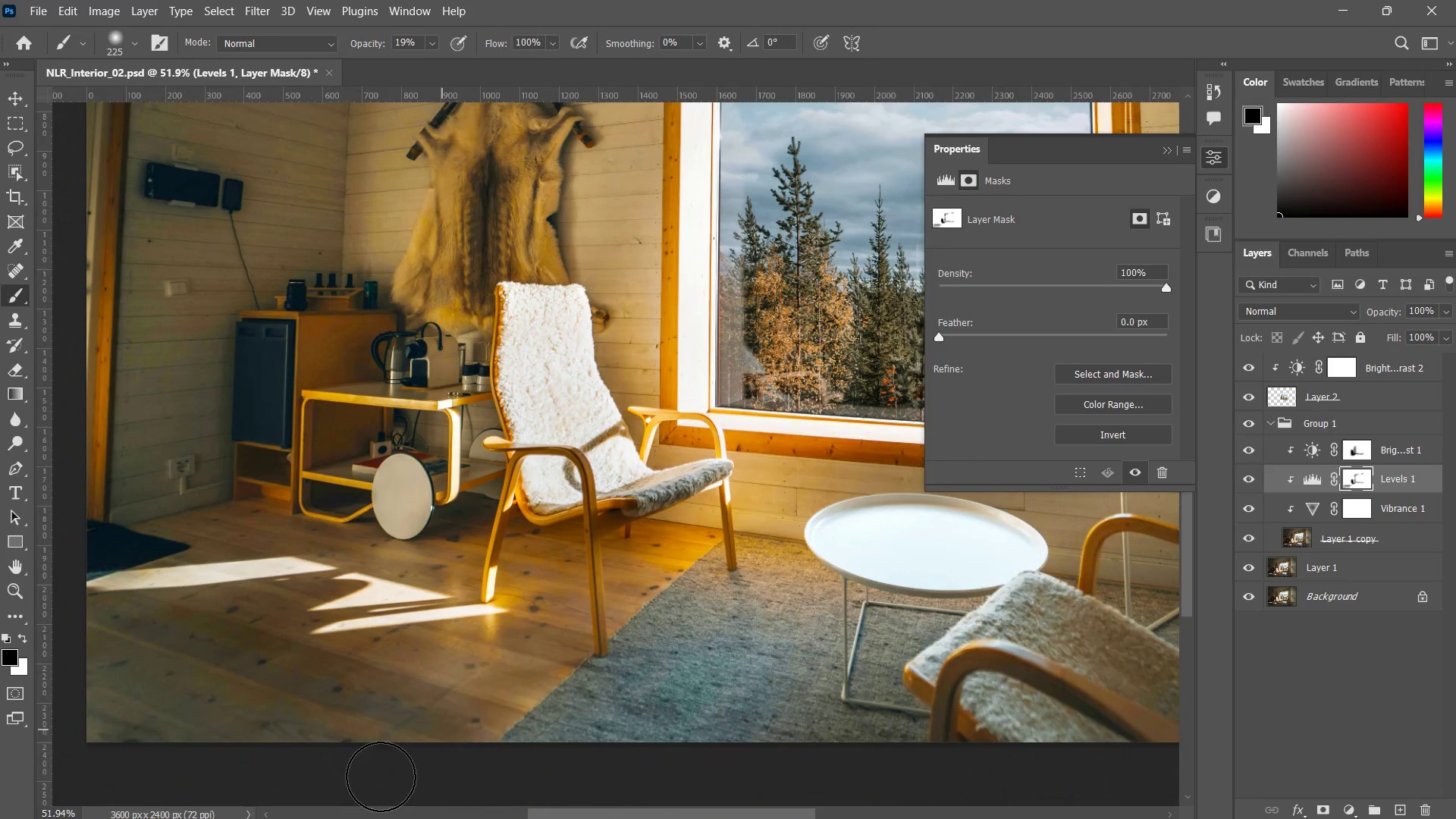 
left_click_drag(start_coordinate=[472, 696], to_coordinate=[323, 811])
 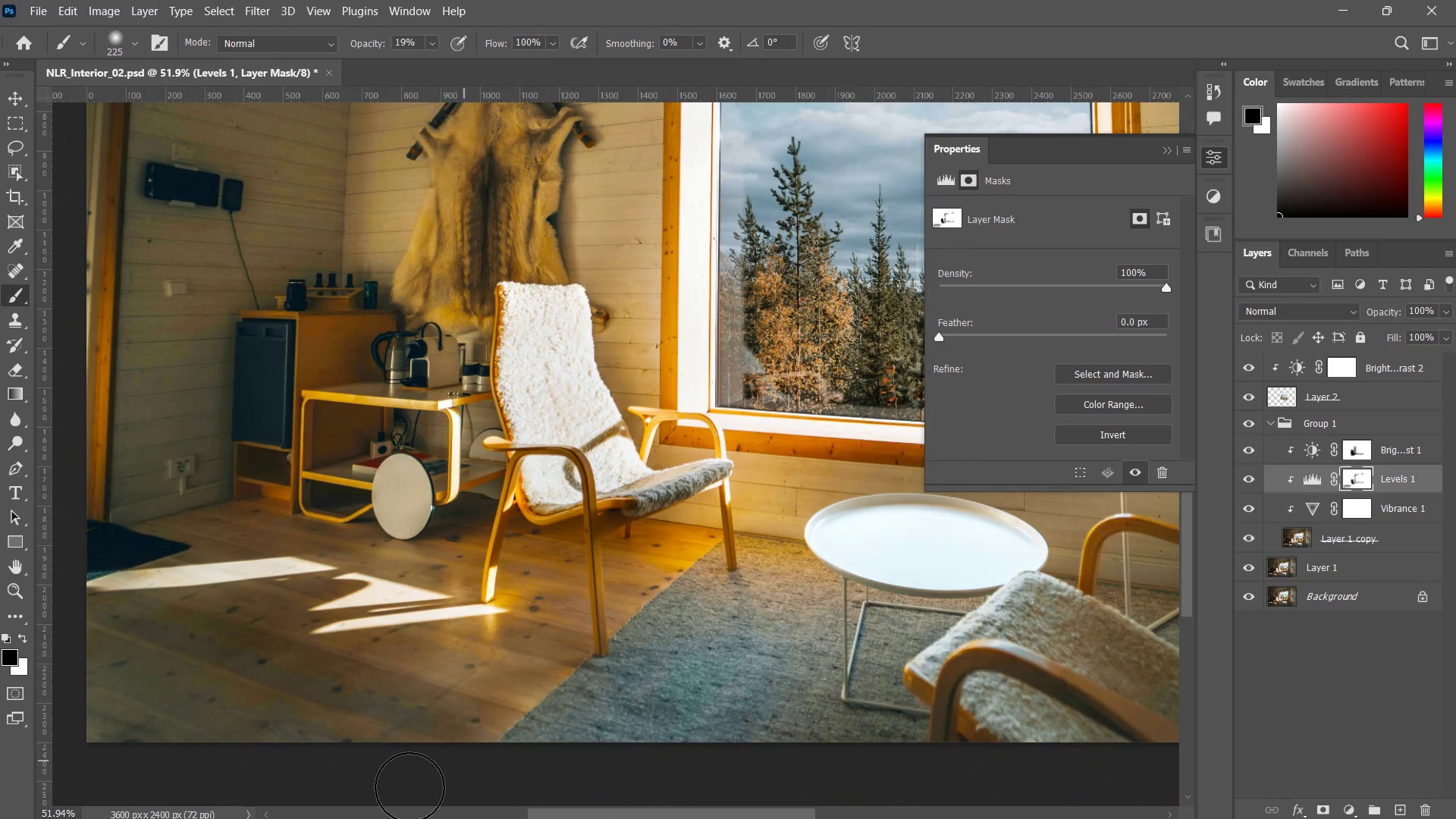 
left_click_drag(start_coordinate=[557, 669], to_coordinate=[361, 791])
 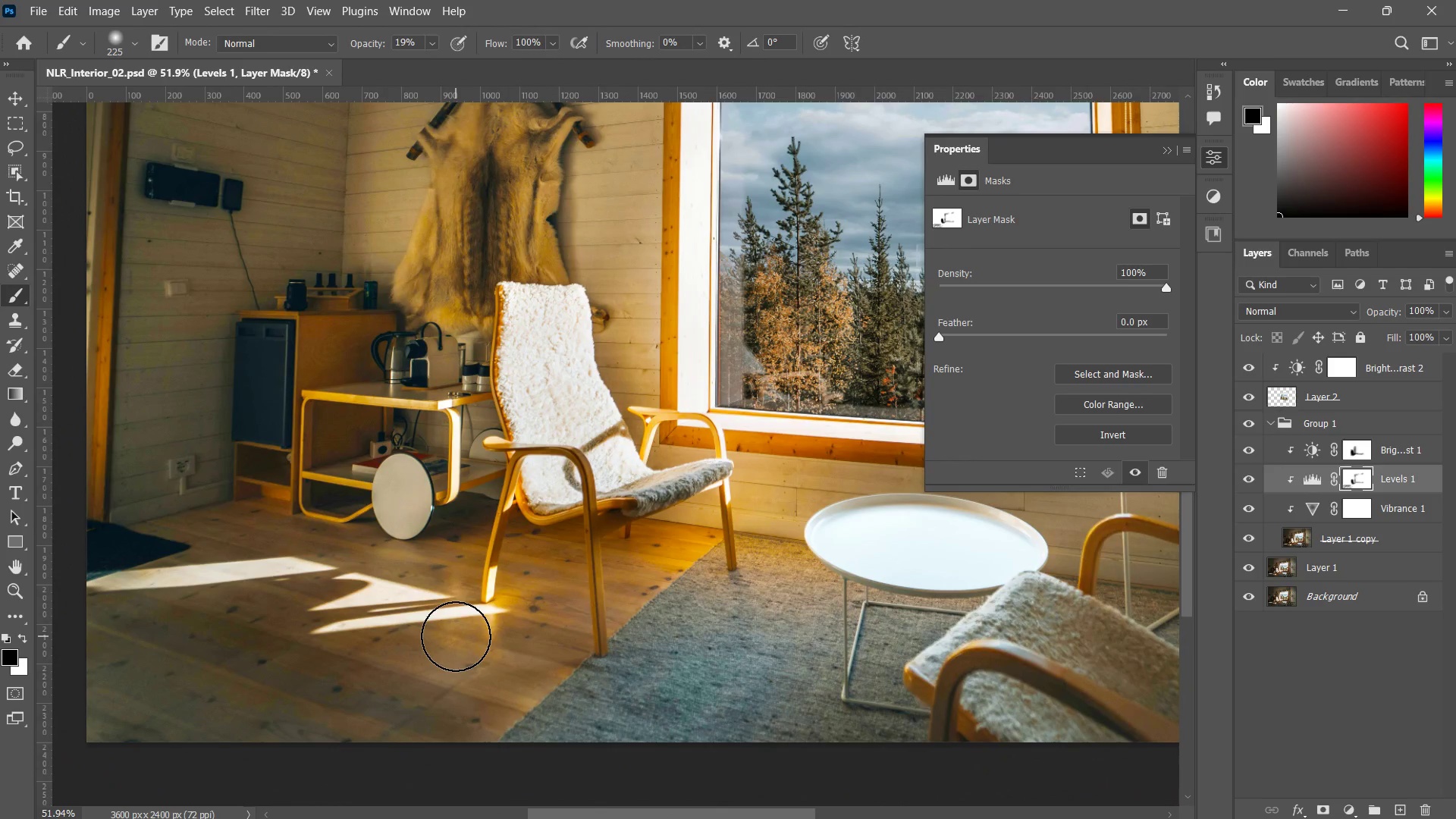 
type(zzzb)
 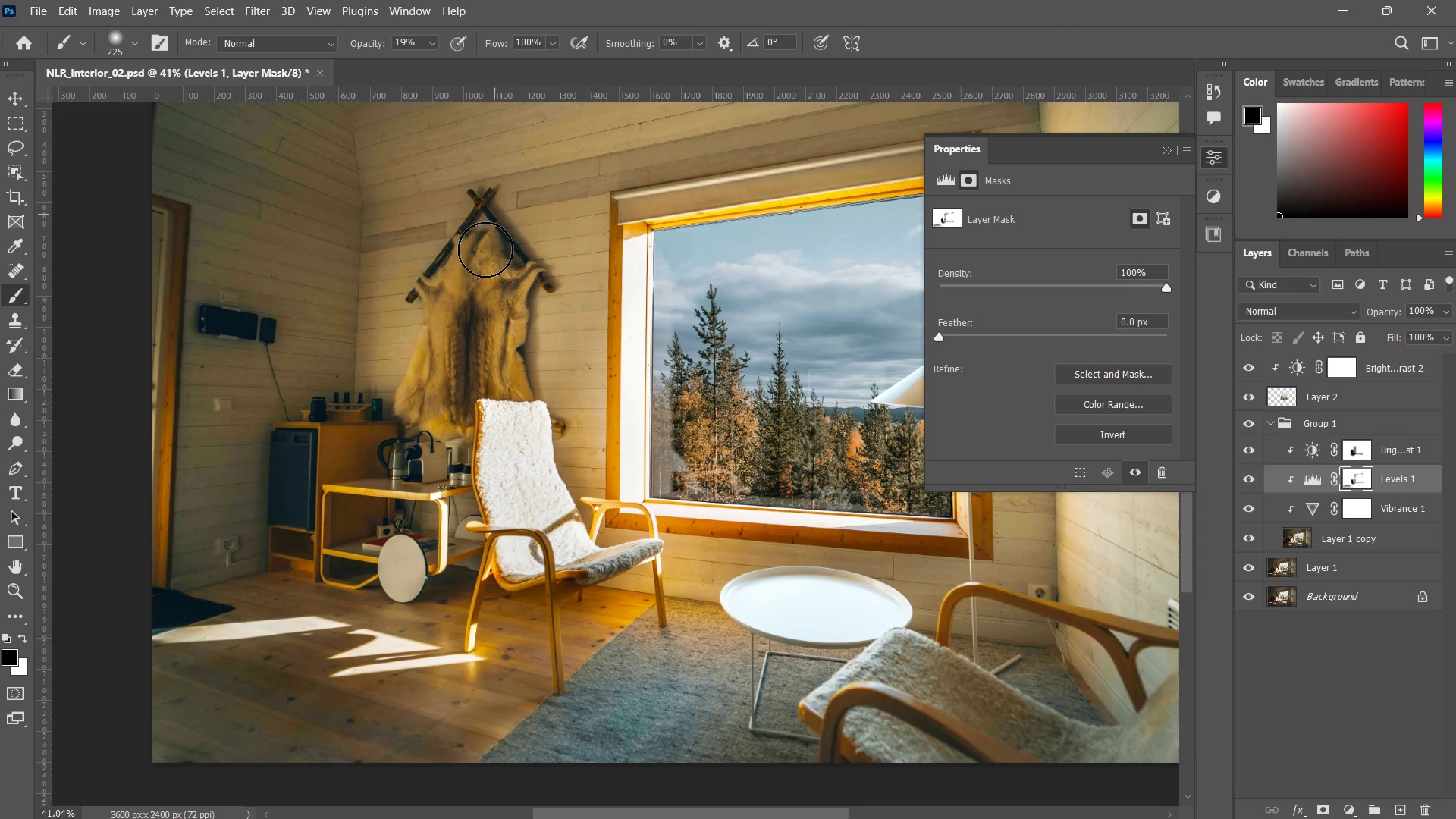 
left_click_drag(start_coordinate=[564, 487], to_coordinate=[542, 511])
 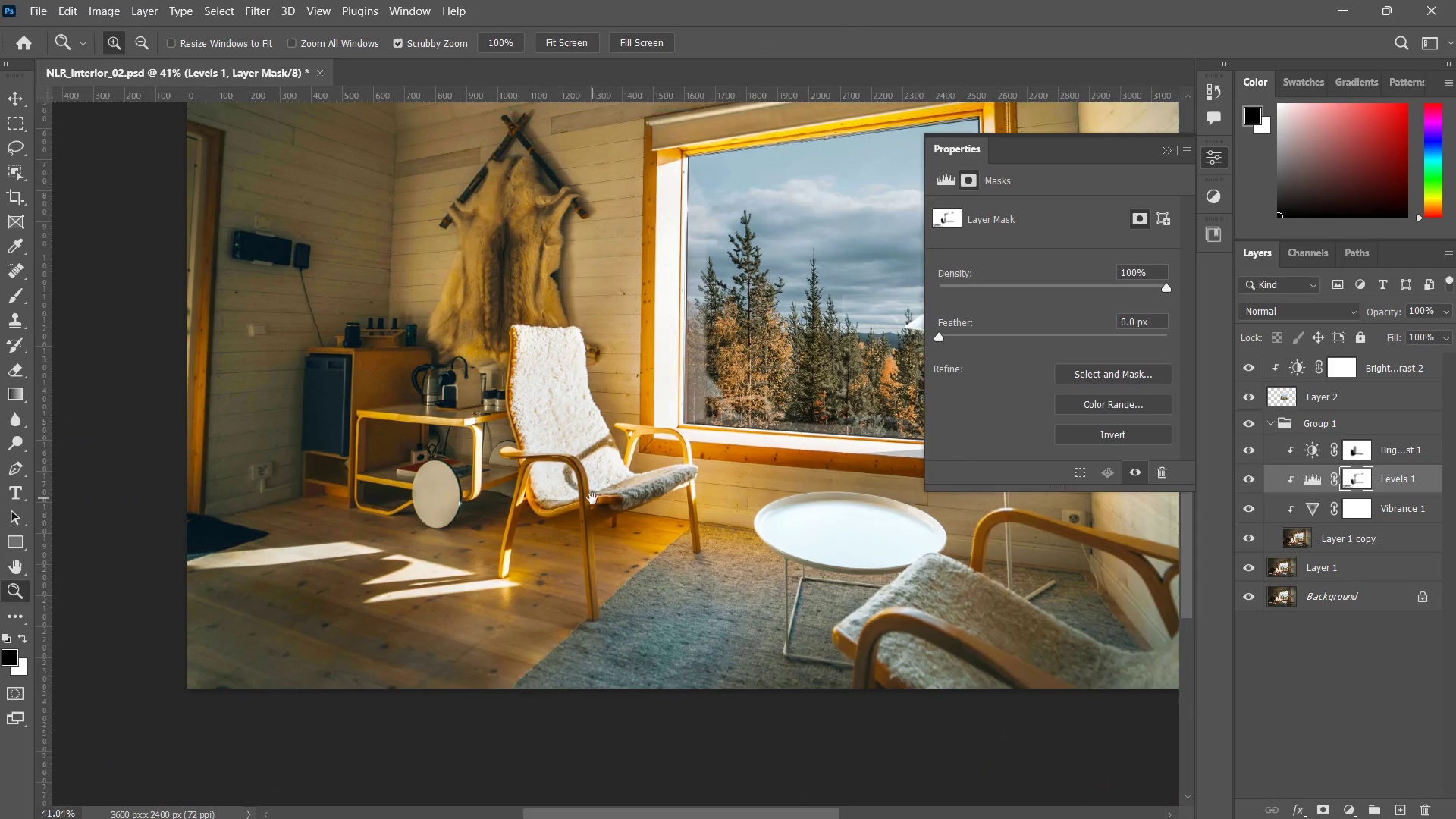 
hold_key(key=Space, duration=0.52)
 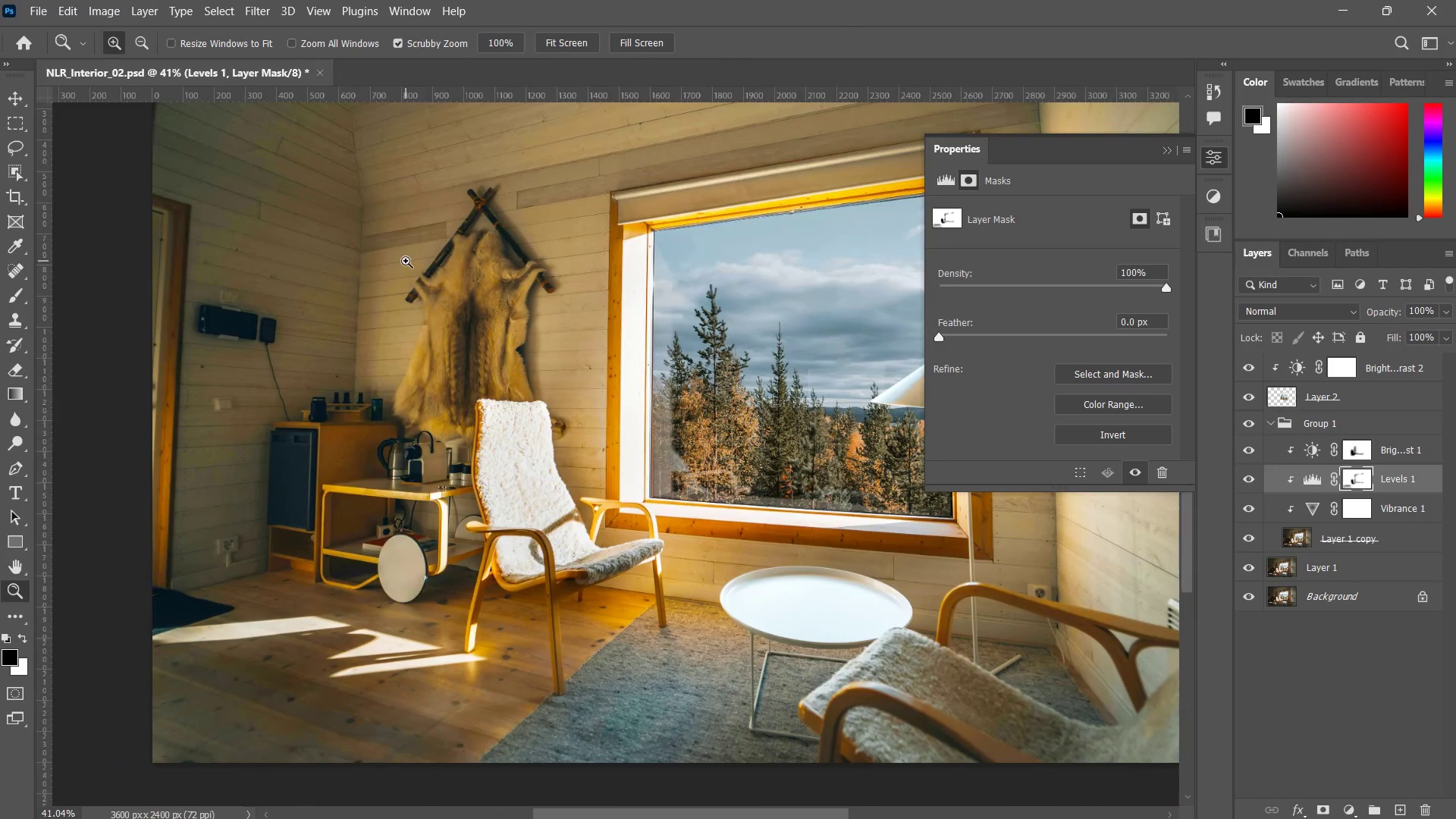 
left_click_drag(start_coordinate=[630, 526], to_coordinate=[608, 570])
 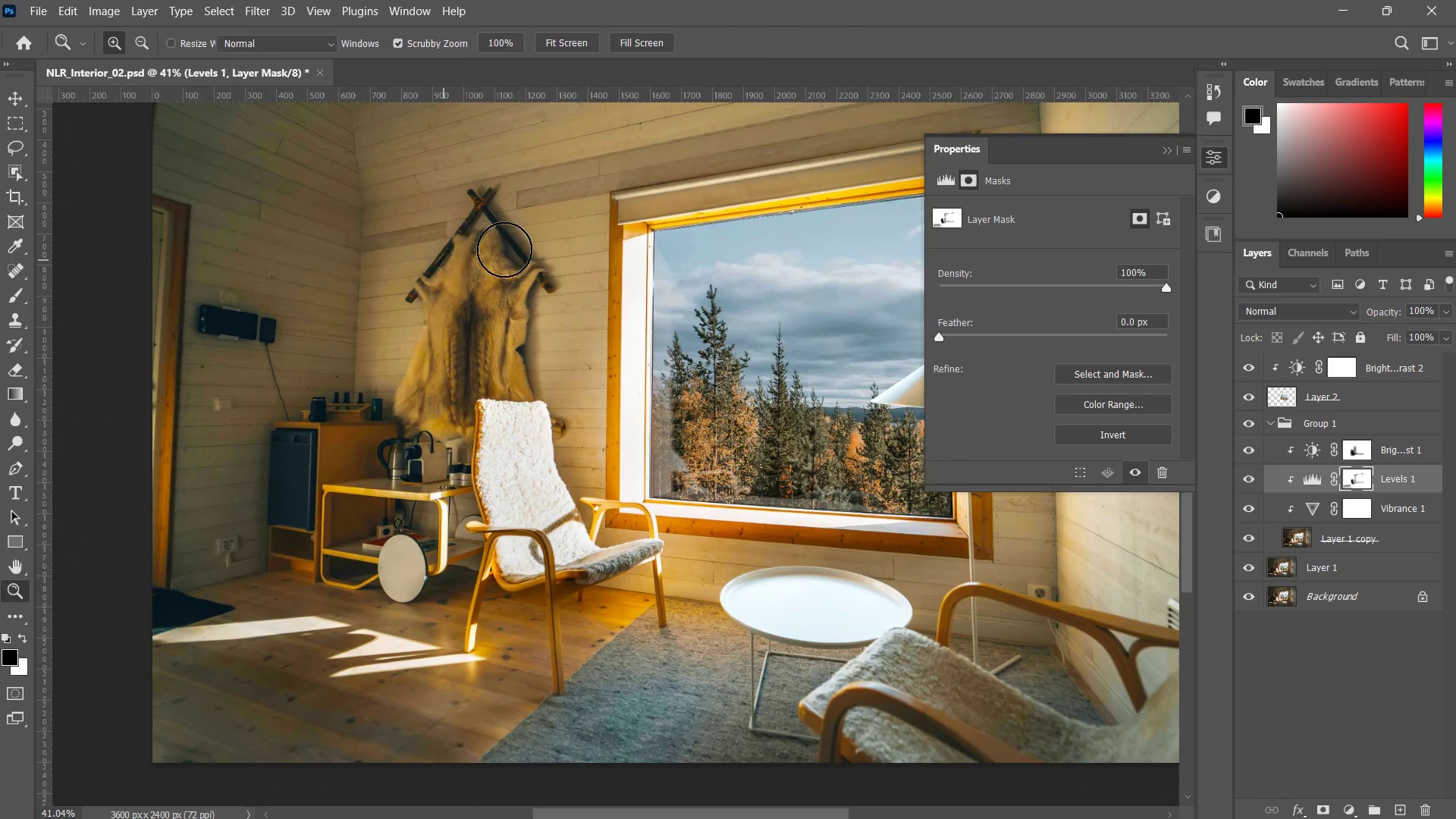 
left_click_drag(start_coordinate=[494, 203], to_coordinate=[438, 340])
 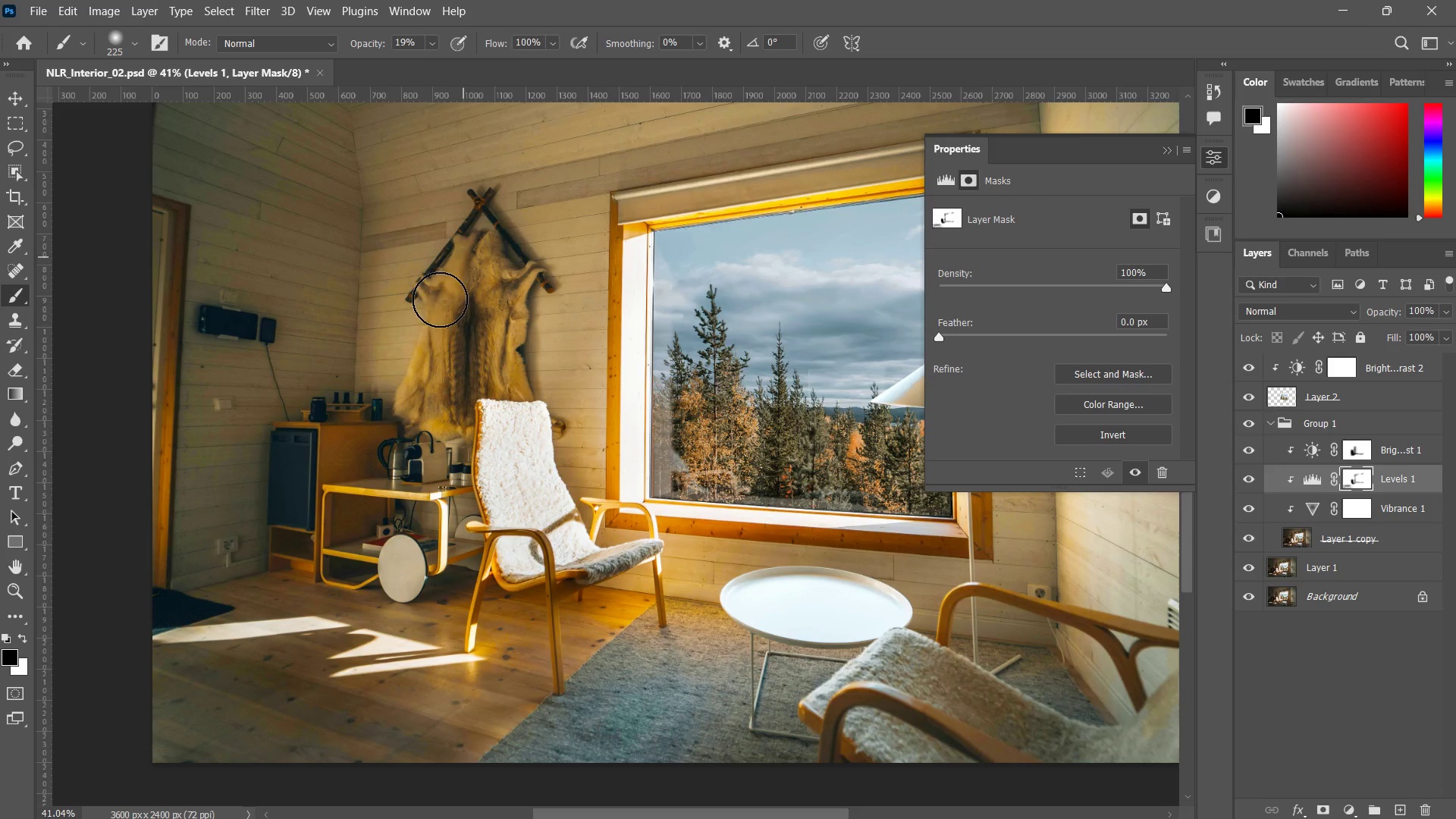 
left_click_drag(start_coordinate=[485, 216], to_coordinate=[398, 365])
 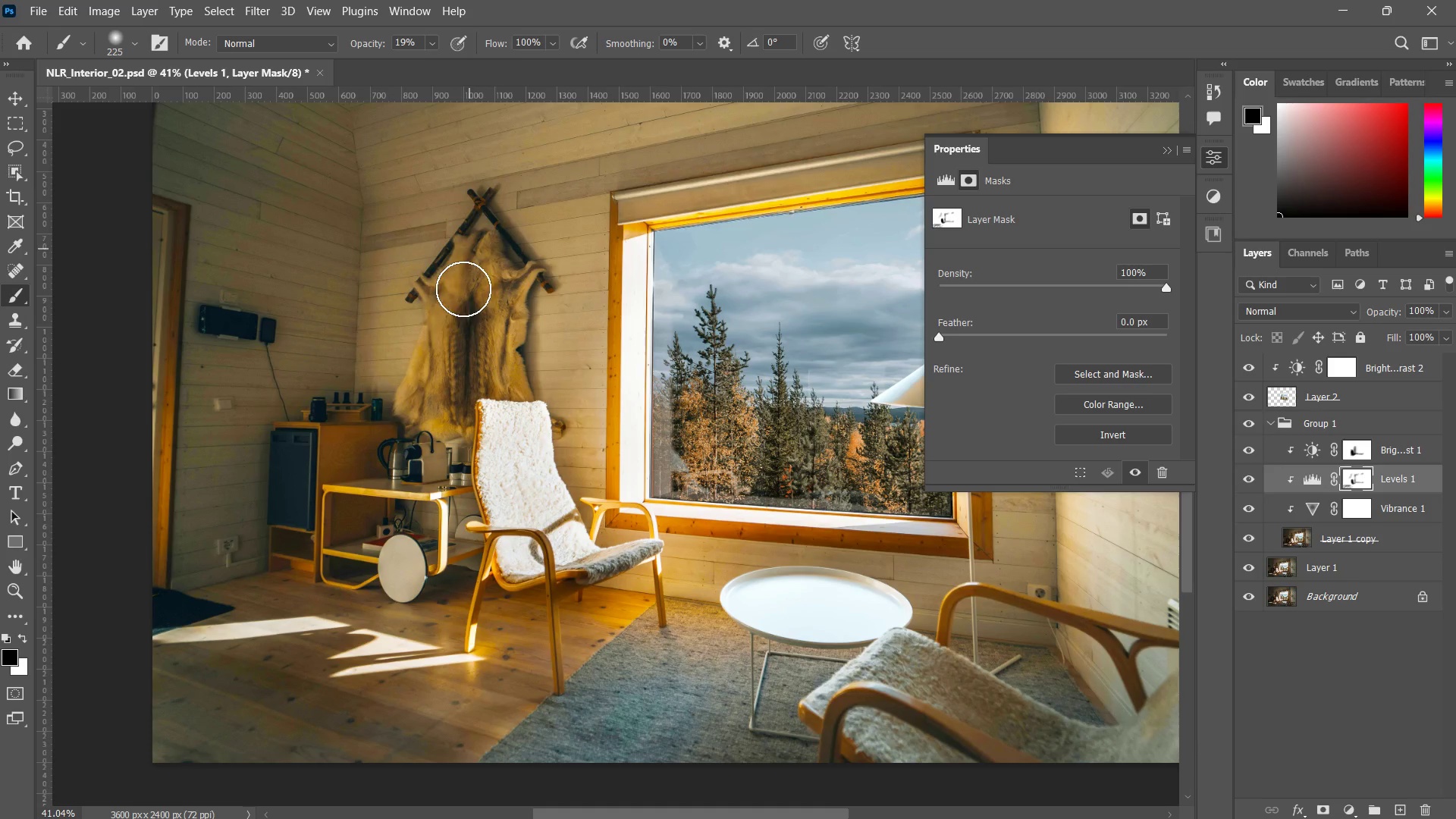 
left_click_drag(start_coordinate=[469, 234], to_coordinate=[460, 323])
 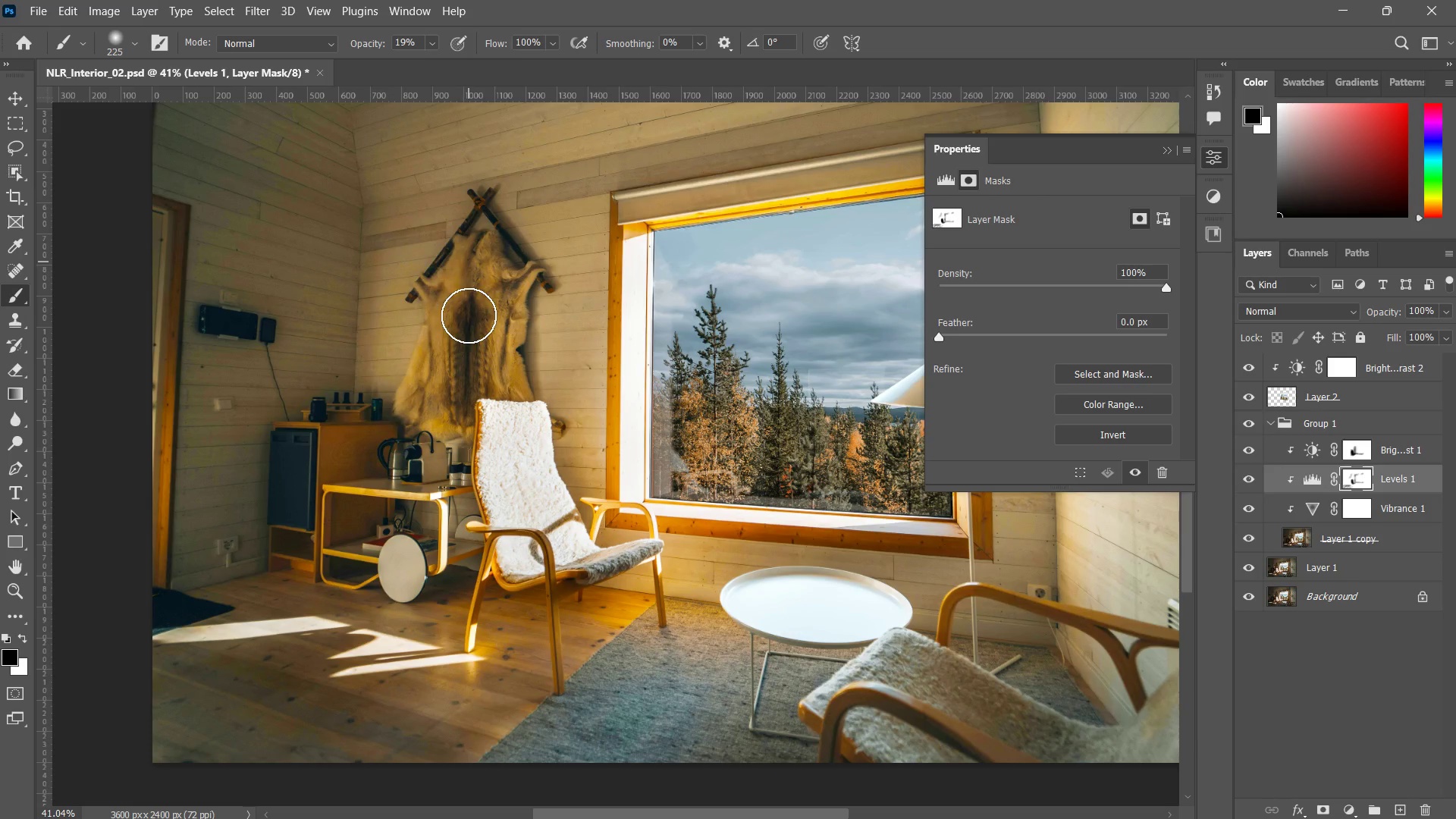 
left_click_drag(start_coordinate=[468, 251], to_coordinate=[477, 353])
 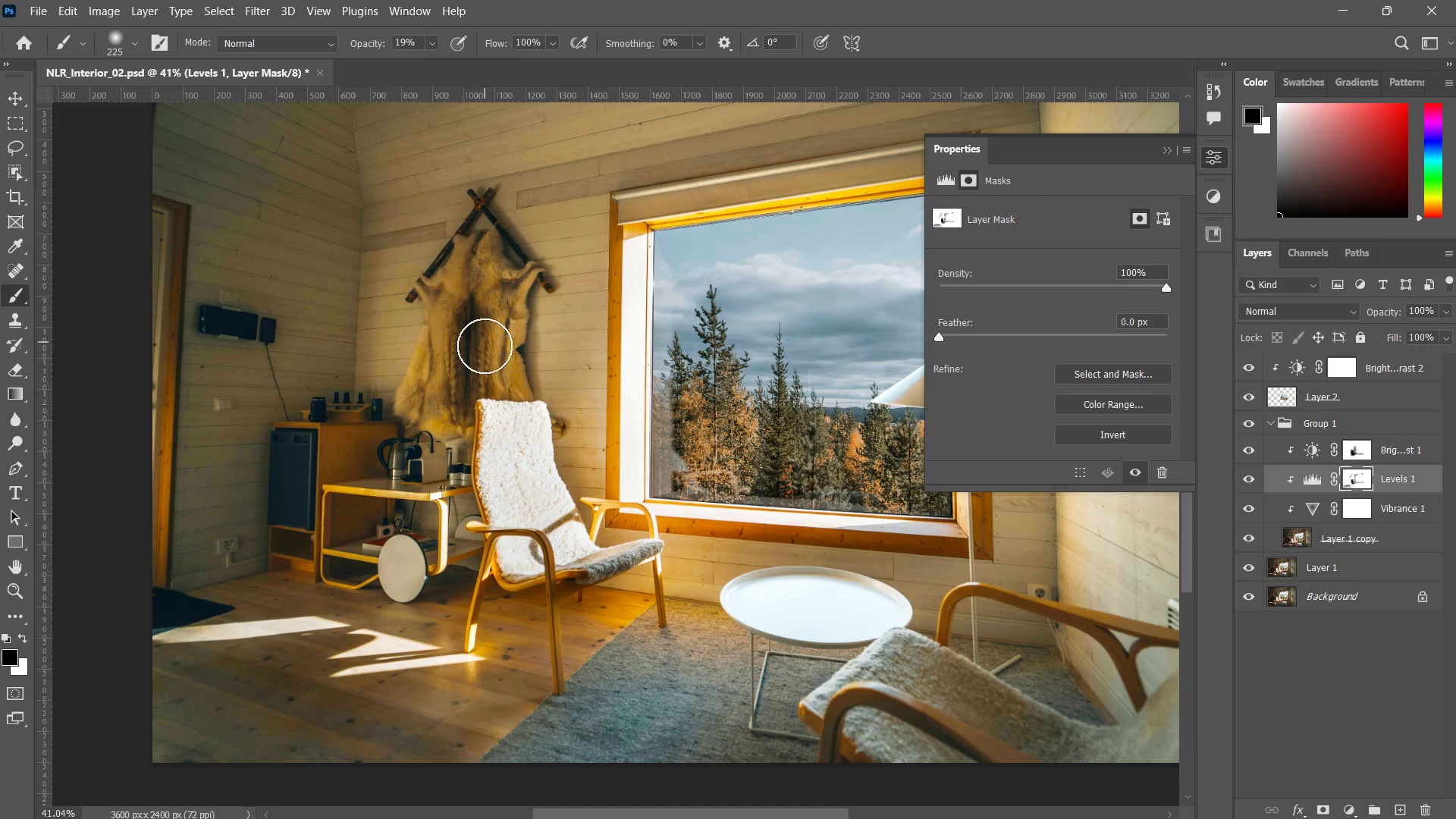 
left_click_drag(start_coordinate=[479, 256], to_coordinate=[488, 338])
 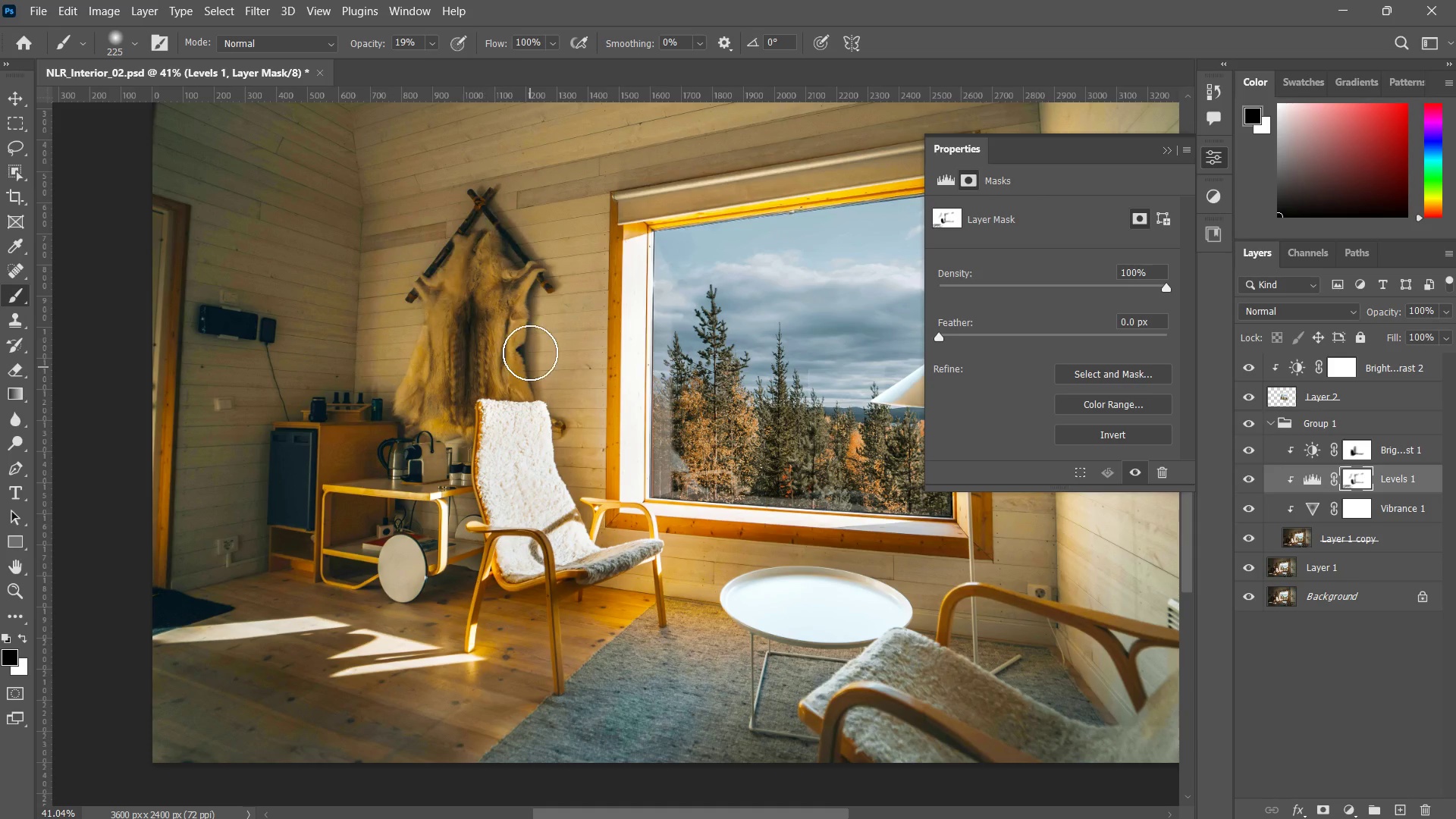 
left_click_drag(start_coordinate=[512, 232], to_coordinate=[530, 332])
 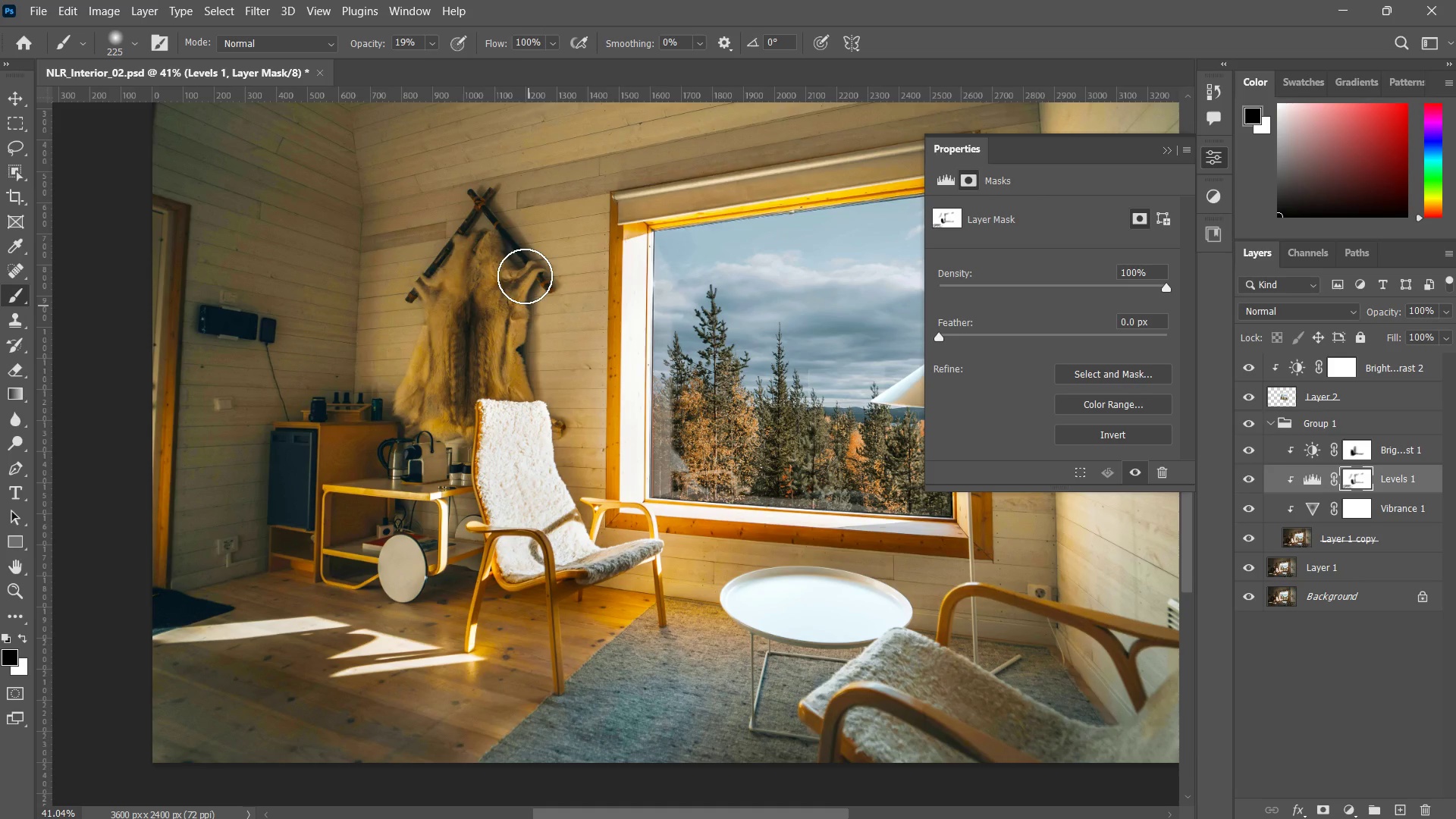 
left_click_drag(start_coordinate=[522, 277], to_coordinate=[529, 322])
 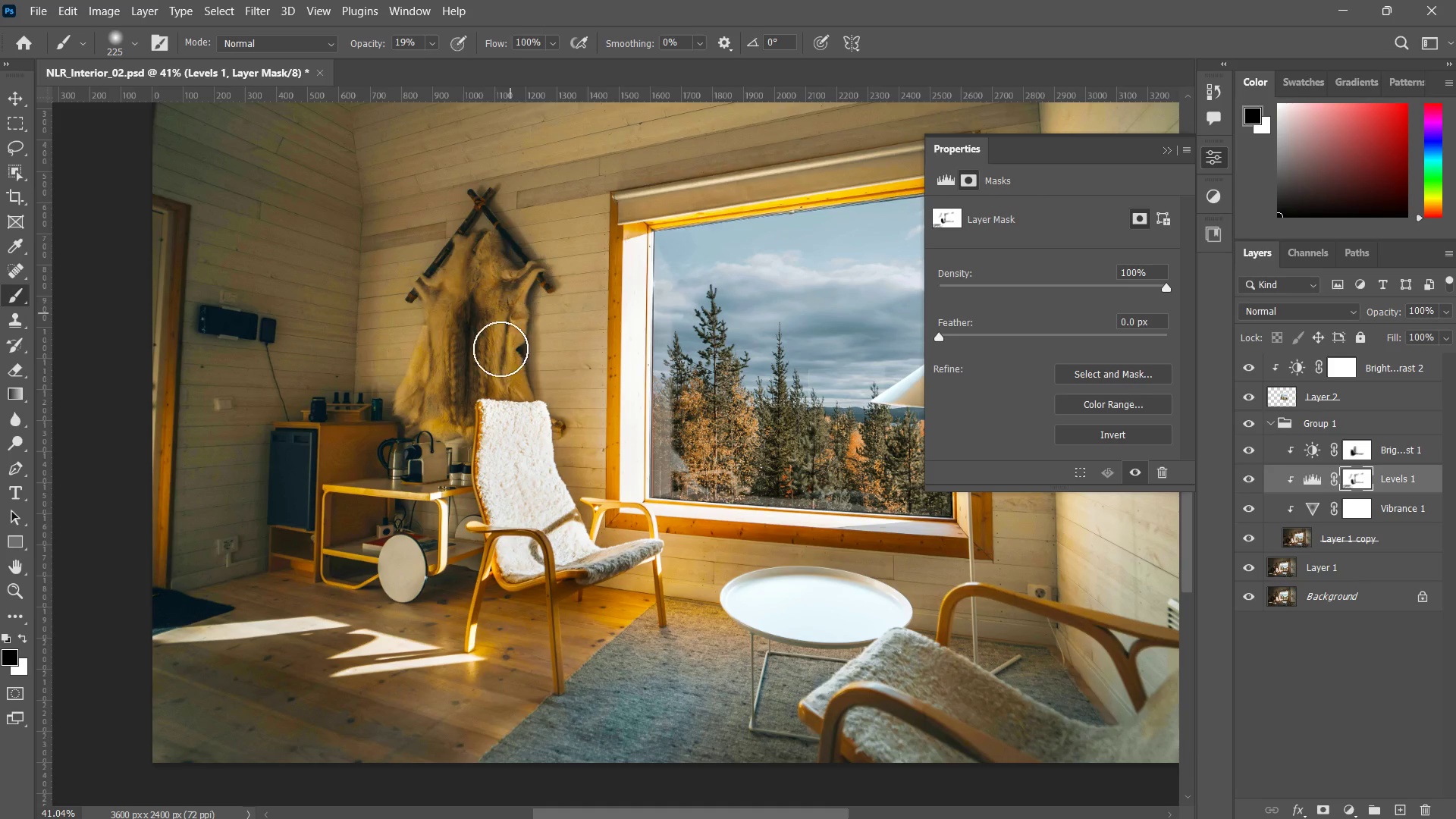 
left_click_drag(start_coordinate=[522, 278], to_coordinate=[487, 334])
 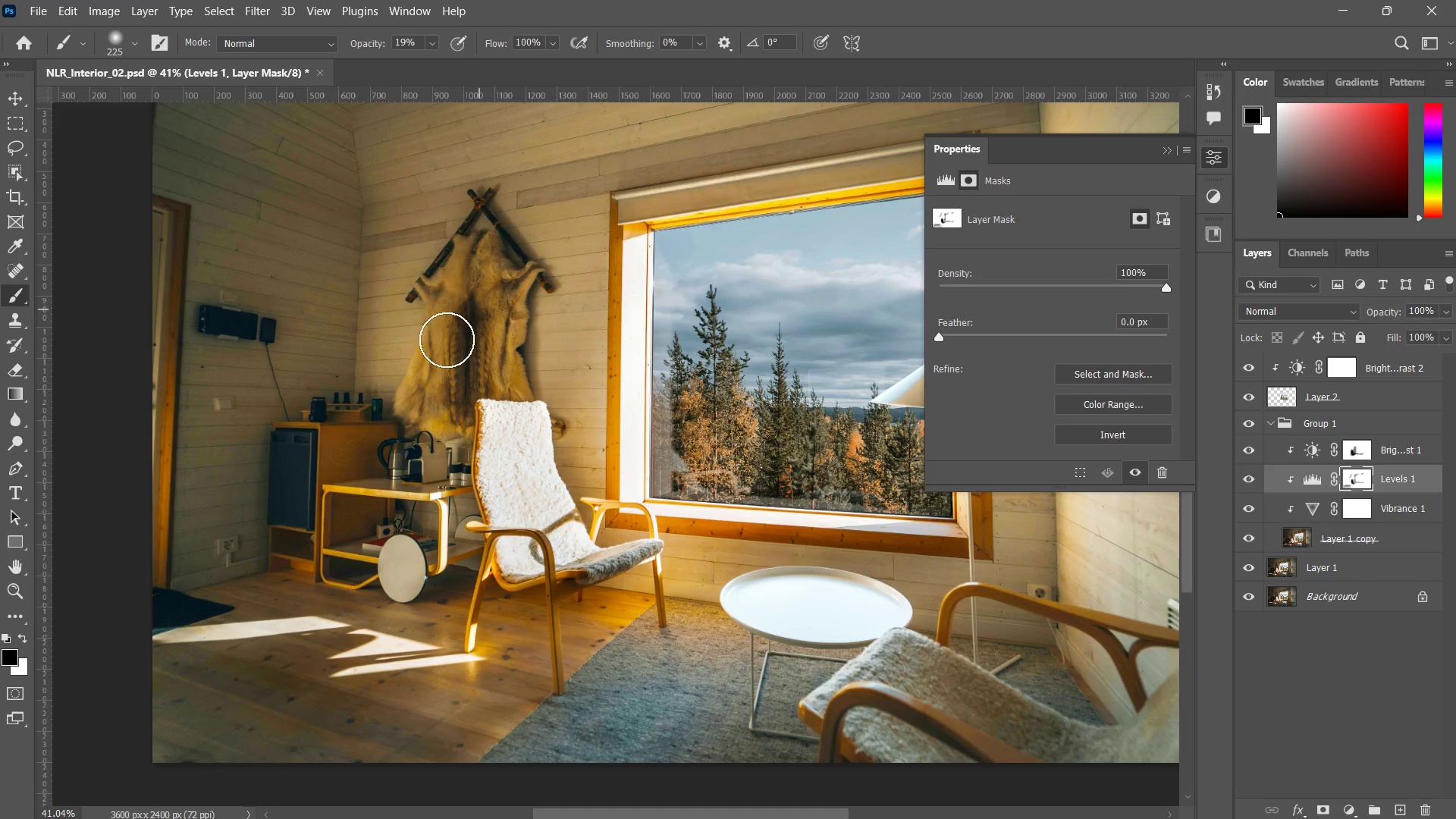 
left_click_drag(start_coordinate=[464, 281], to_coordinate=[435, 373])
 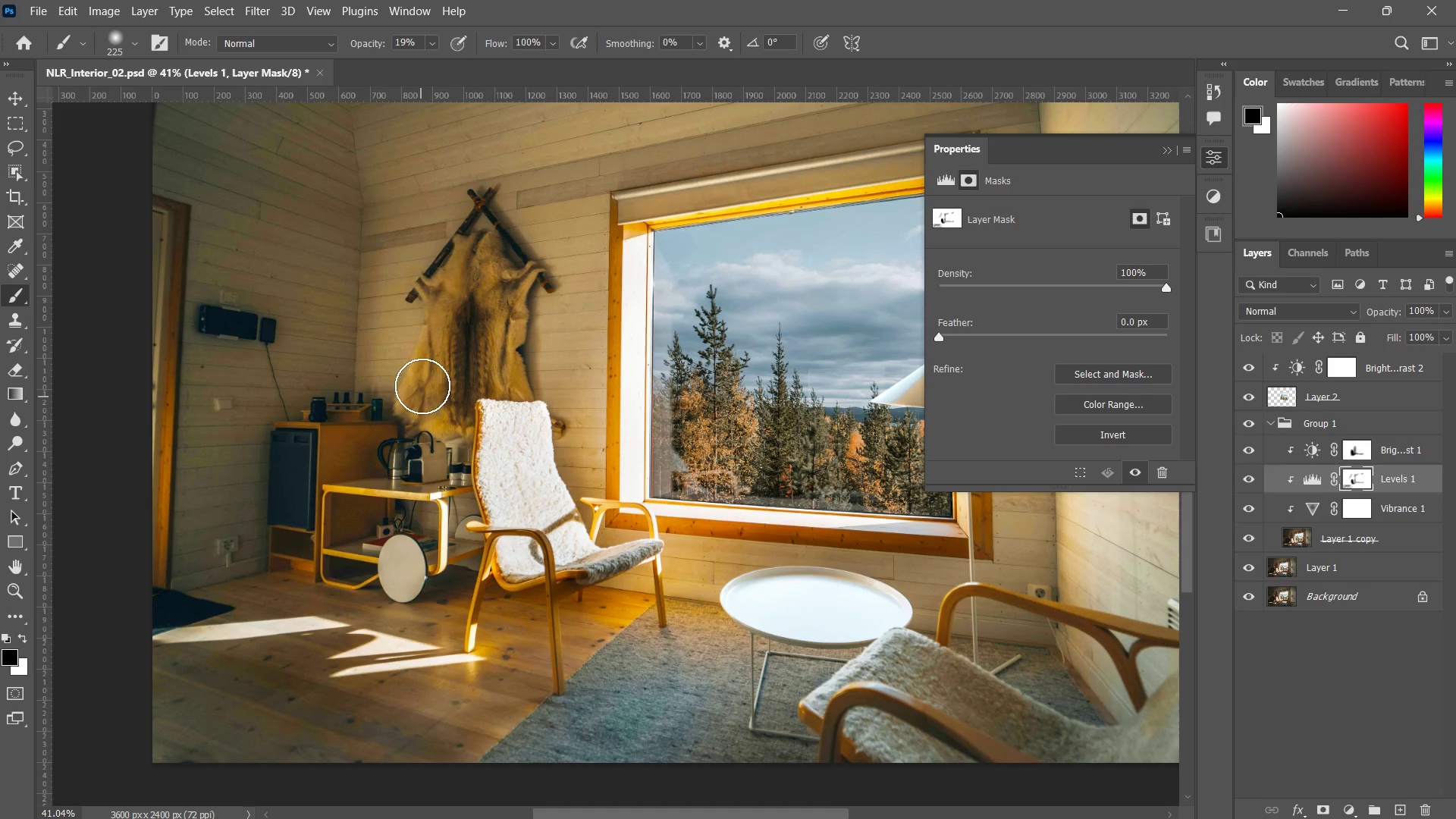 
left_click_drag(start_coordinate=[433, 340], to_coordinate=[419, 403])
 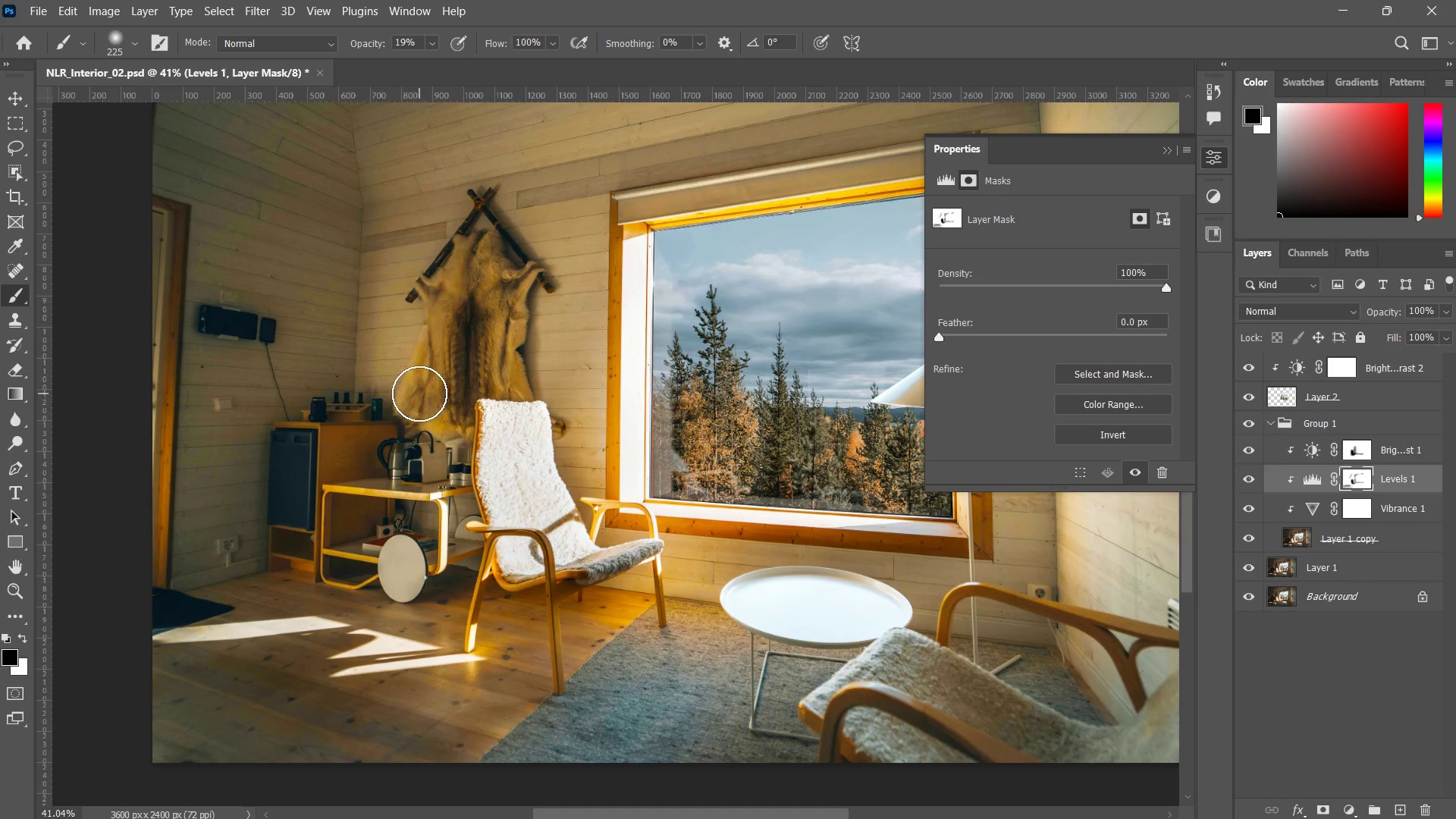 
left_click_drag(start_coordinate=[421, 388], to_coordinate=[425, 384])
 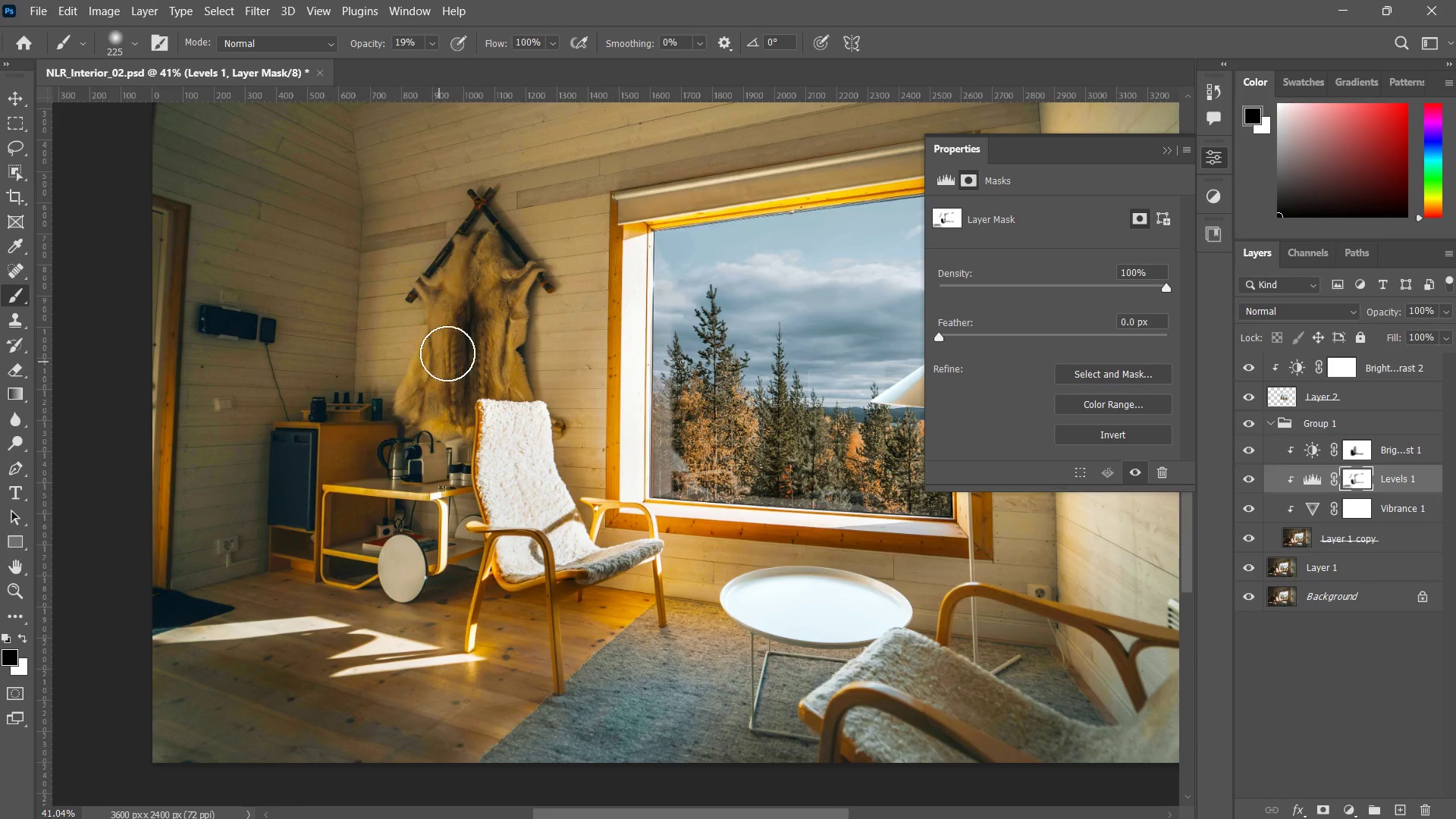 
left_click_drag(start_coordinate=[438, 362], to_coordinate=[442, 362])
 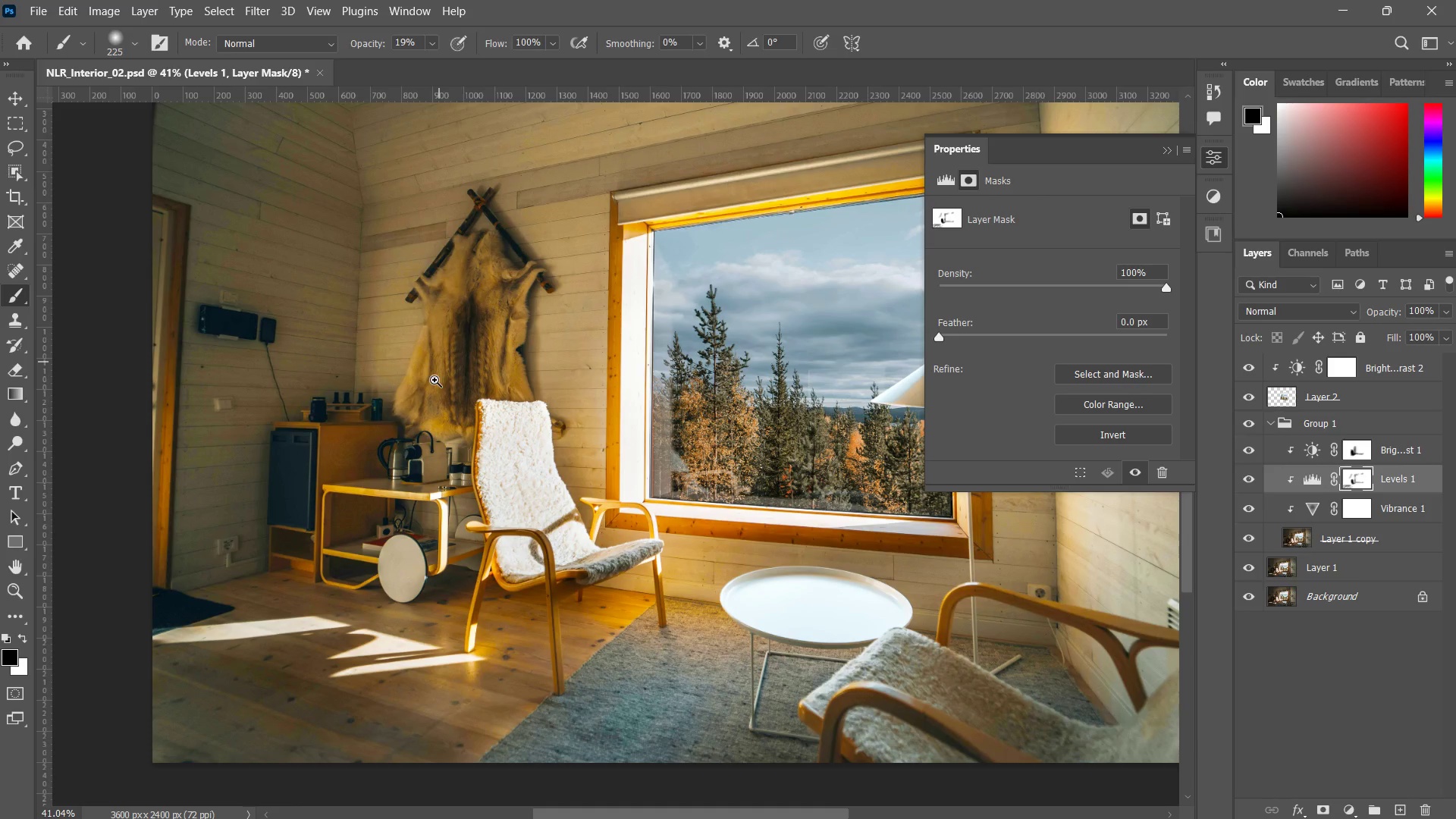 
type(zzbzzzb)
 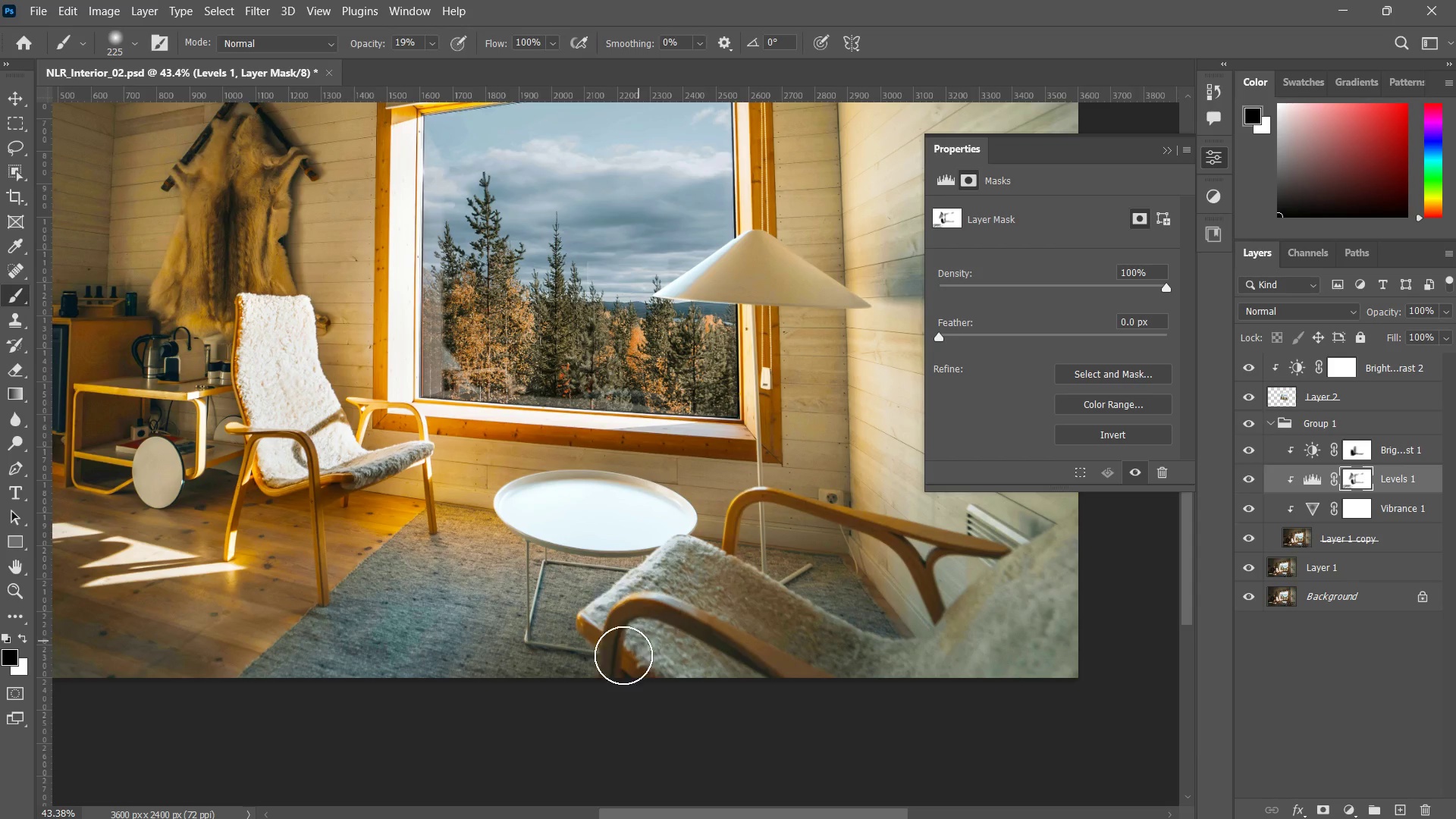 
left_click_drag(start_coordinate=[491, 275], to_coordinate=[487, 306])
 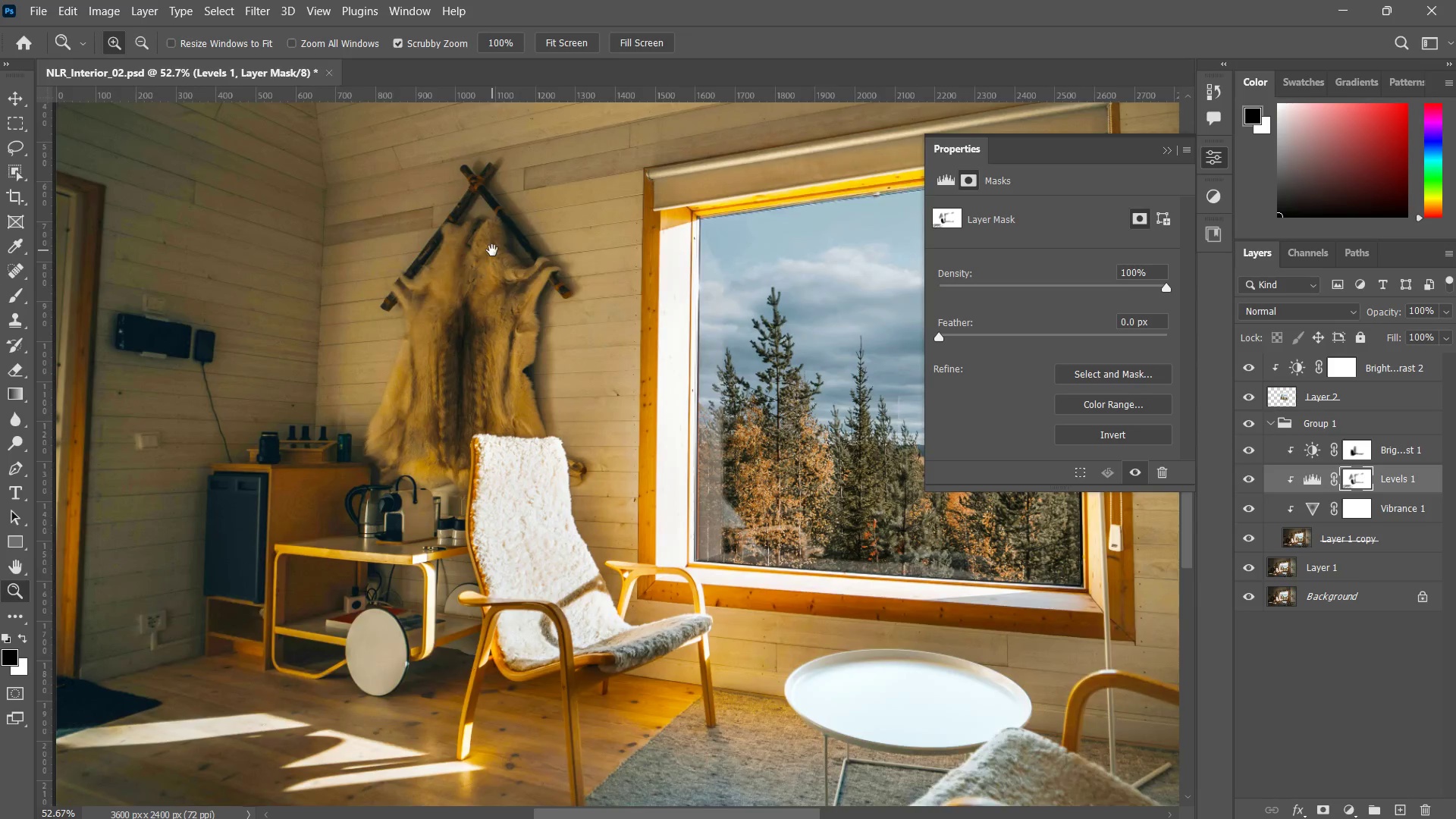 
hold_key(key=Space, duration=0.69)
 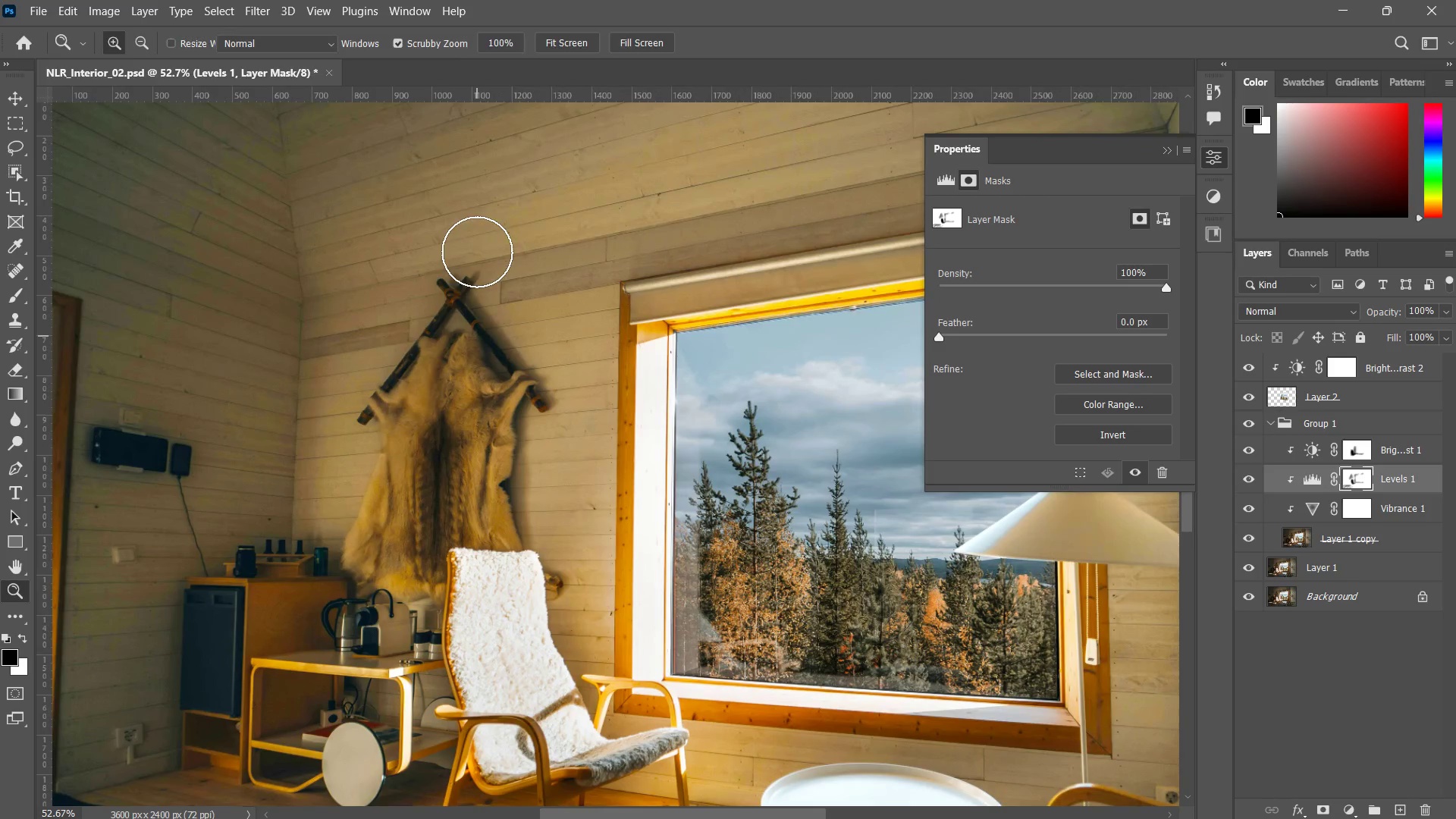 
left_click_drag(start_coordinate=[492, 250], to_coordinate=[469, 364])
 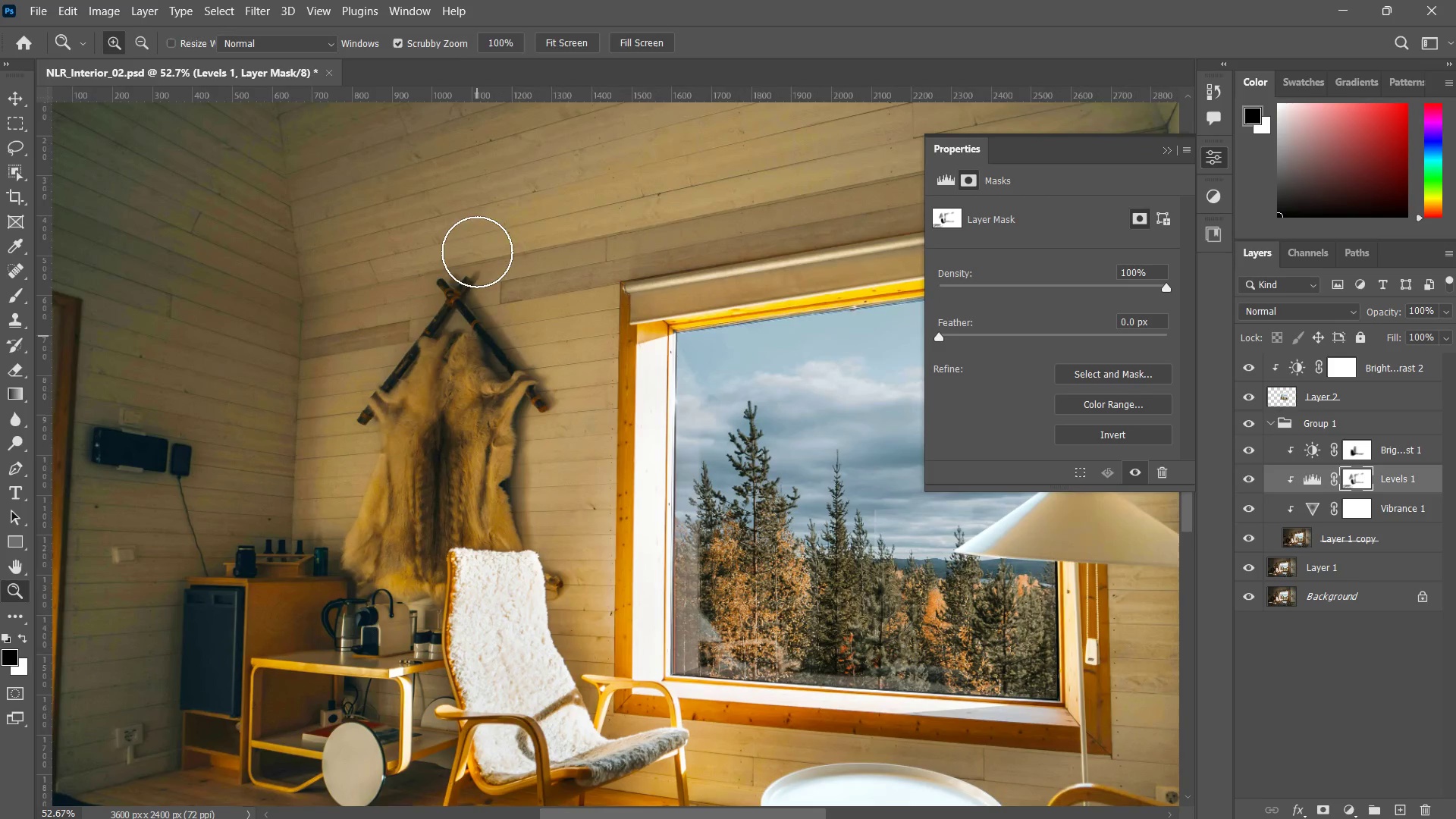 
left_click_drag(start_coordinate=[469, 269], to_coordinate=[516, 331])
 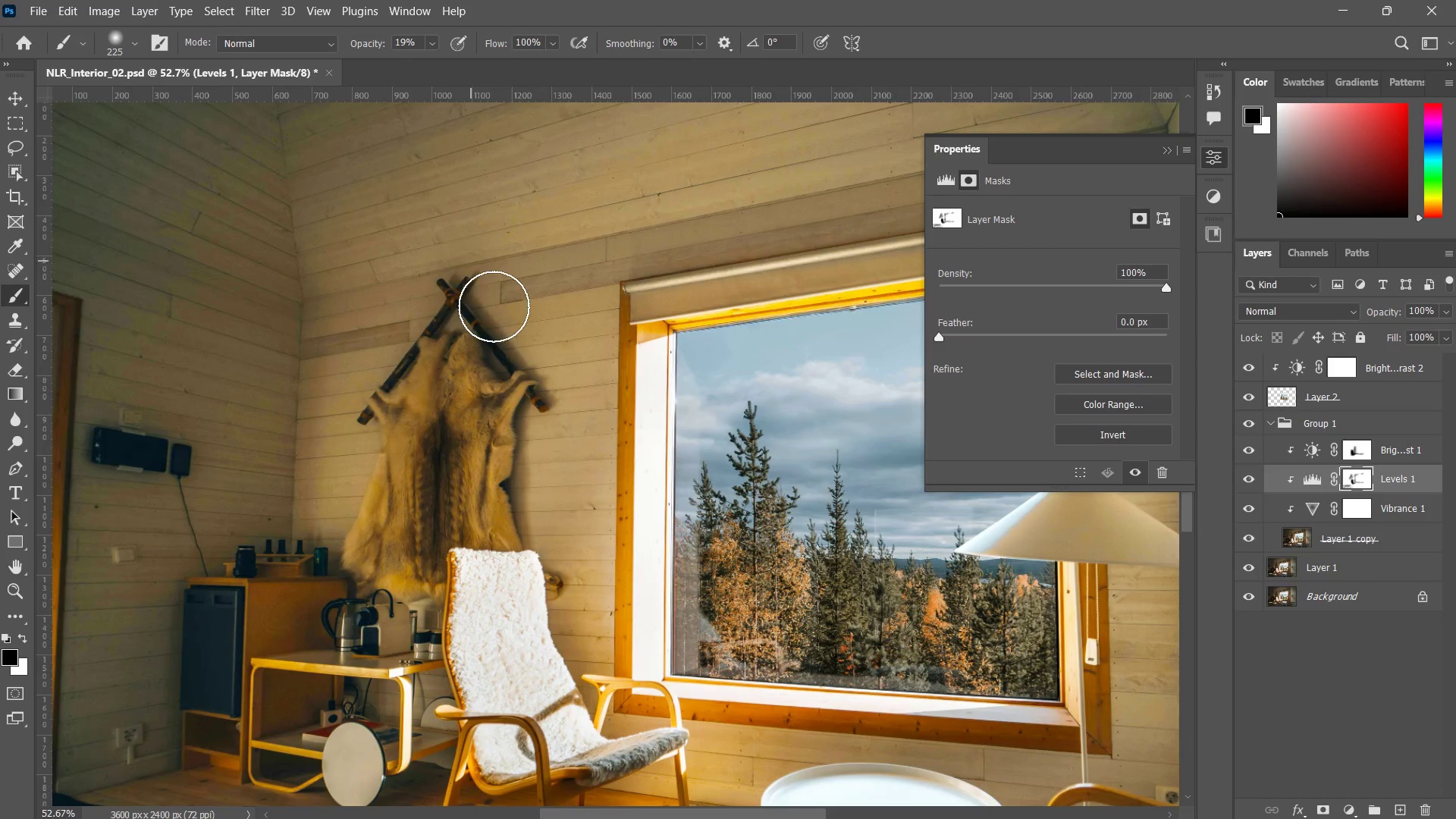 
left_click_drag(start_coordinate=[468, 252], to_coordinate=[534, 374])
 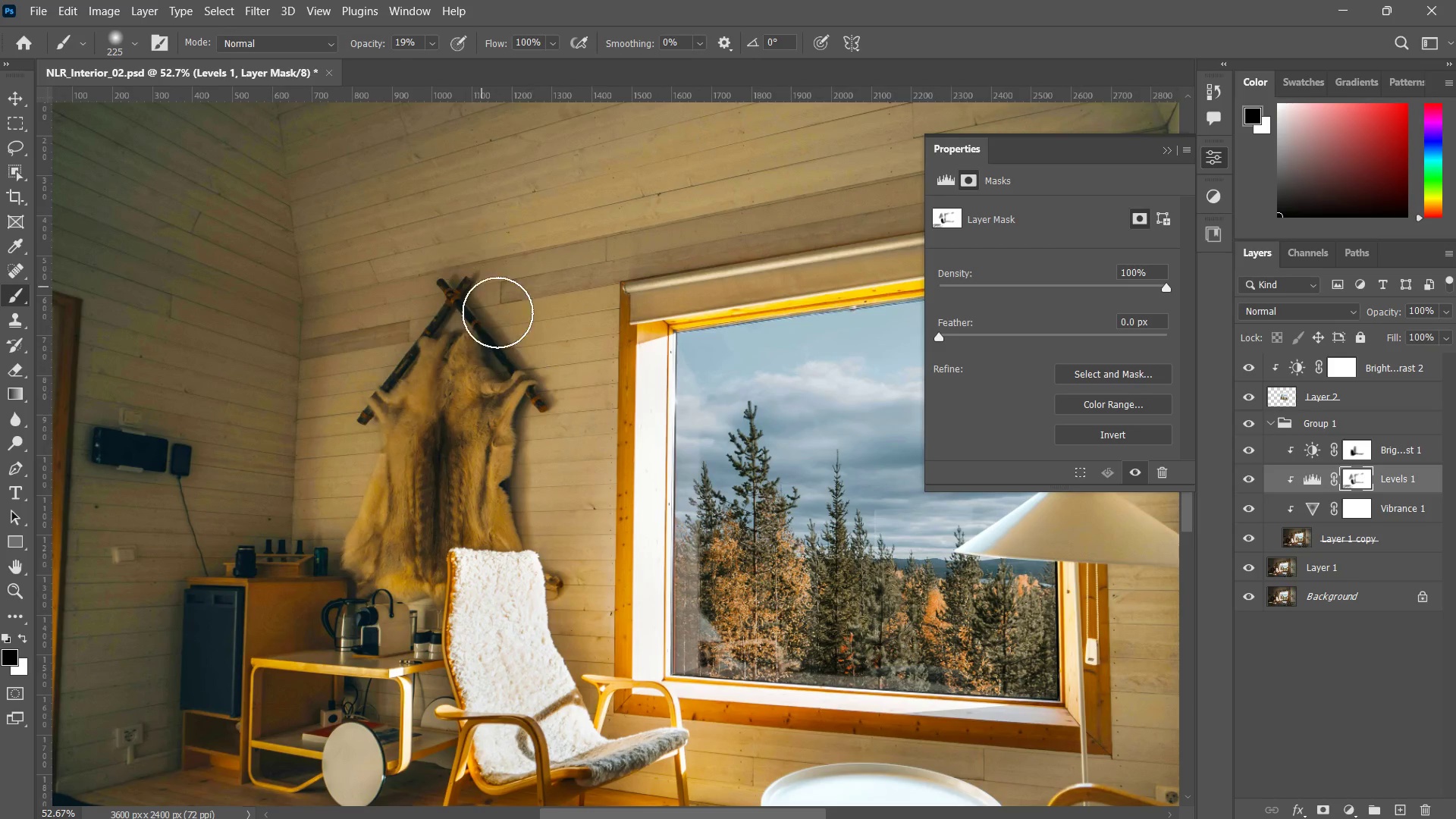 
left_click_drag(start_coordinate=[453, 243], to_coordinate=[507, 325])
 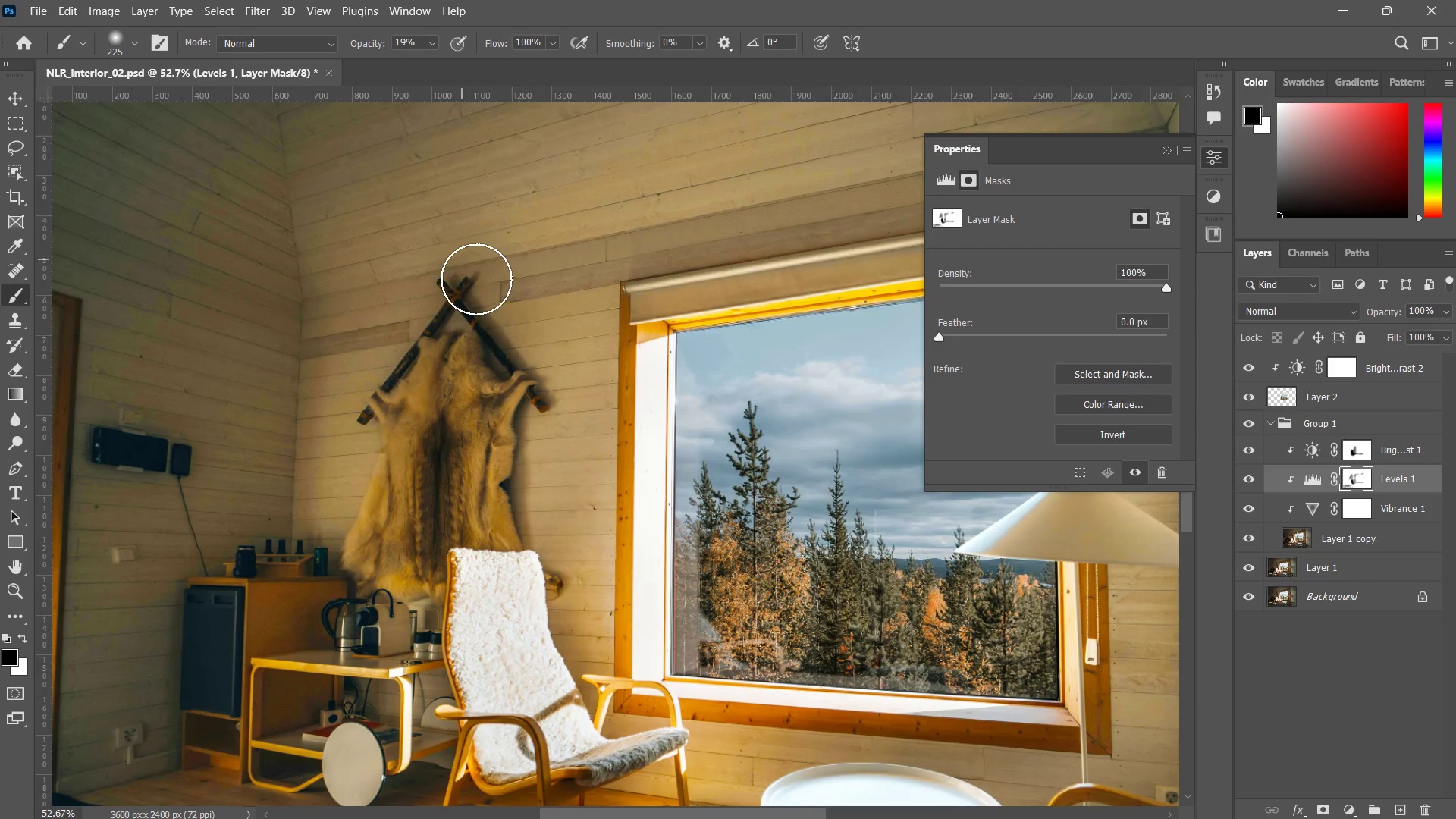 
left_click_drag(start_coordinate=[462, 259], to_coordinate=[504, 319])
 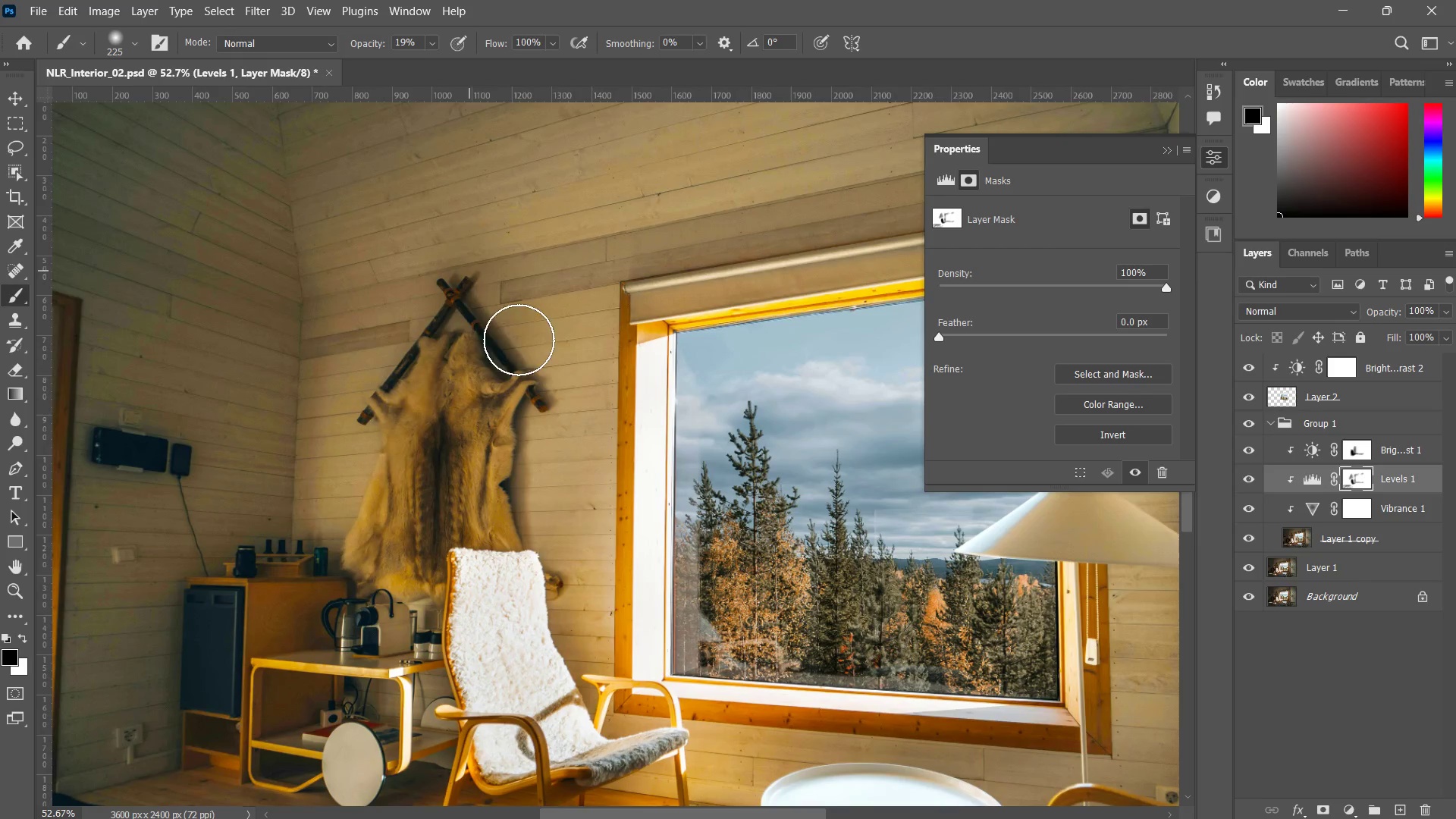 
left_click_drag(start_coordinate=[453, 243], to_coordinate=[508, 316])
 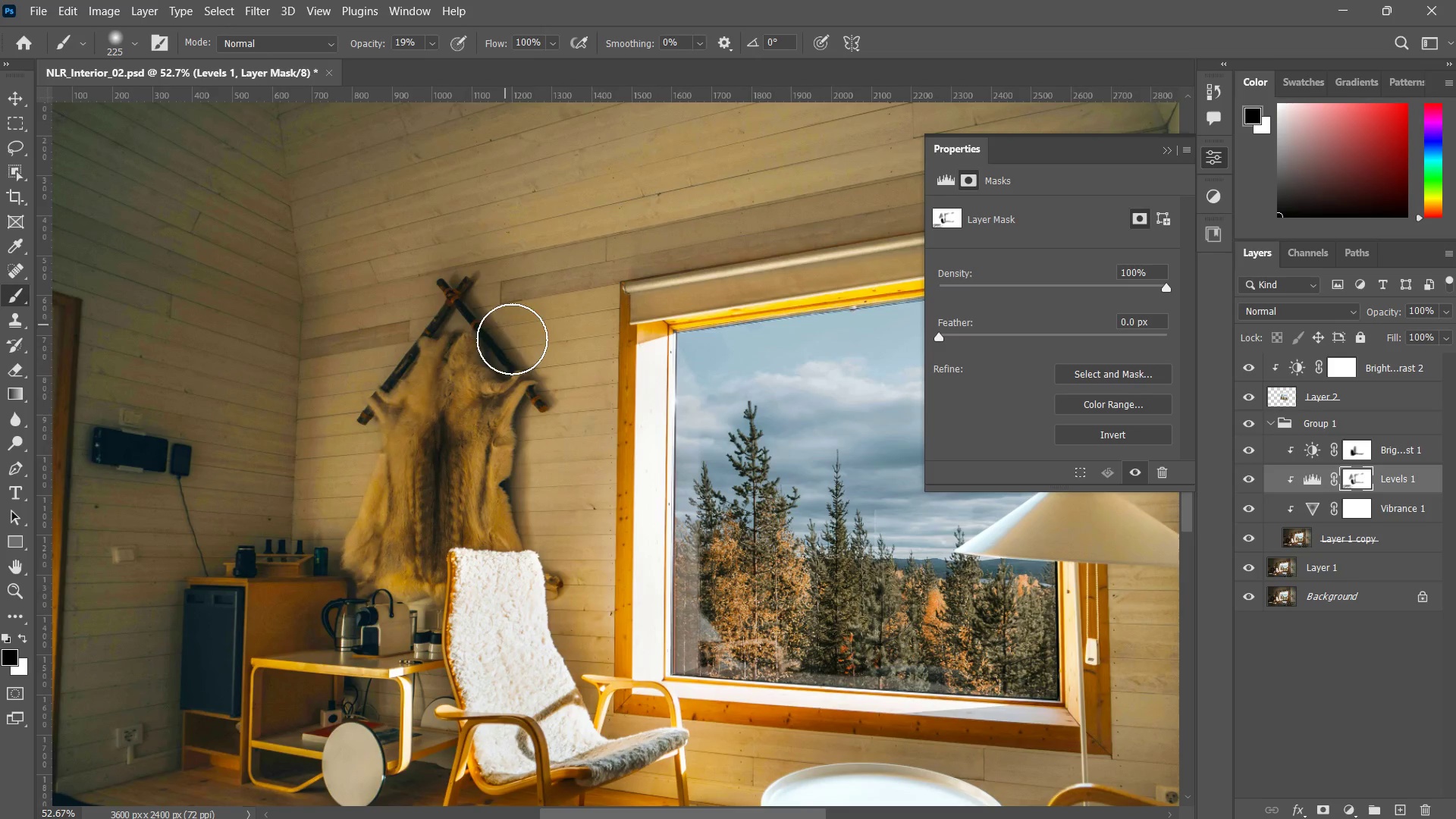 
left_click_drag(start_coordinate=[494, 292], to_coordinate=[529, 367])
 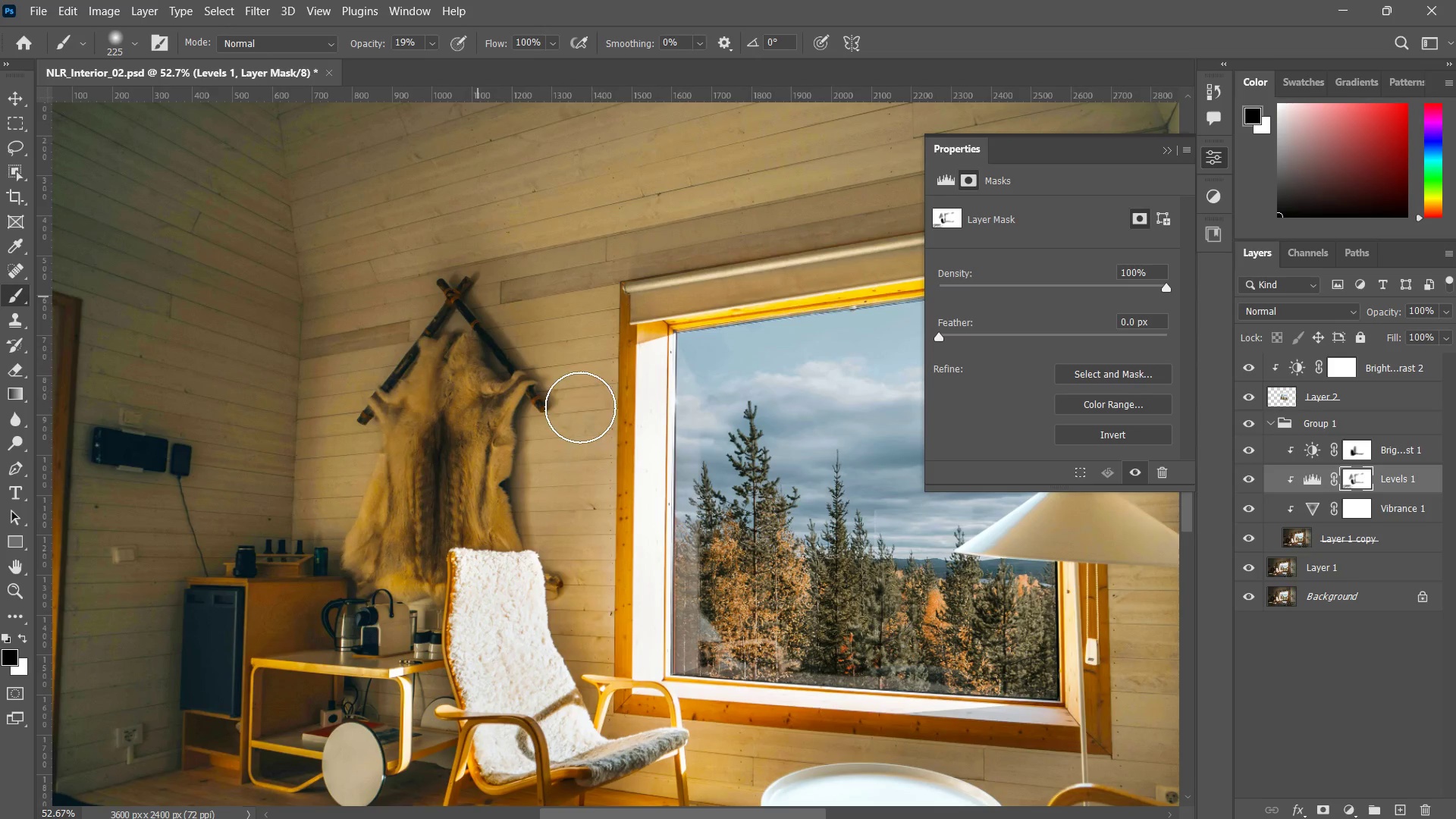 
left_click_drag(start_coordinate=[467, 276], to_coordinate=[592, 421])
 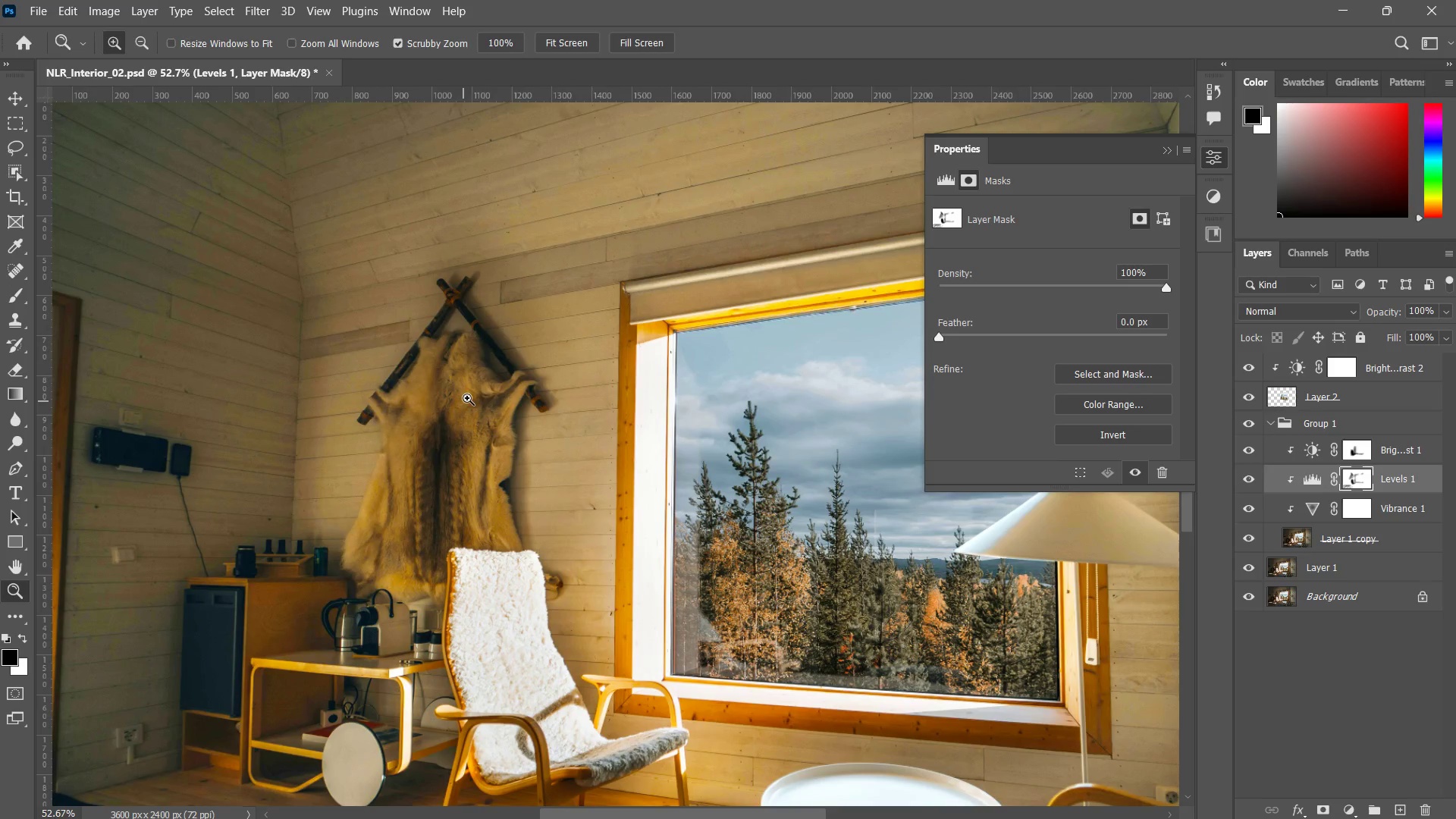 
left_click_drag(start_coordinate=[478, 385], to_coordinate=[448, 425])
 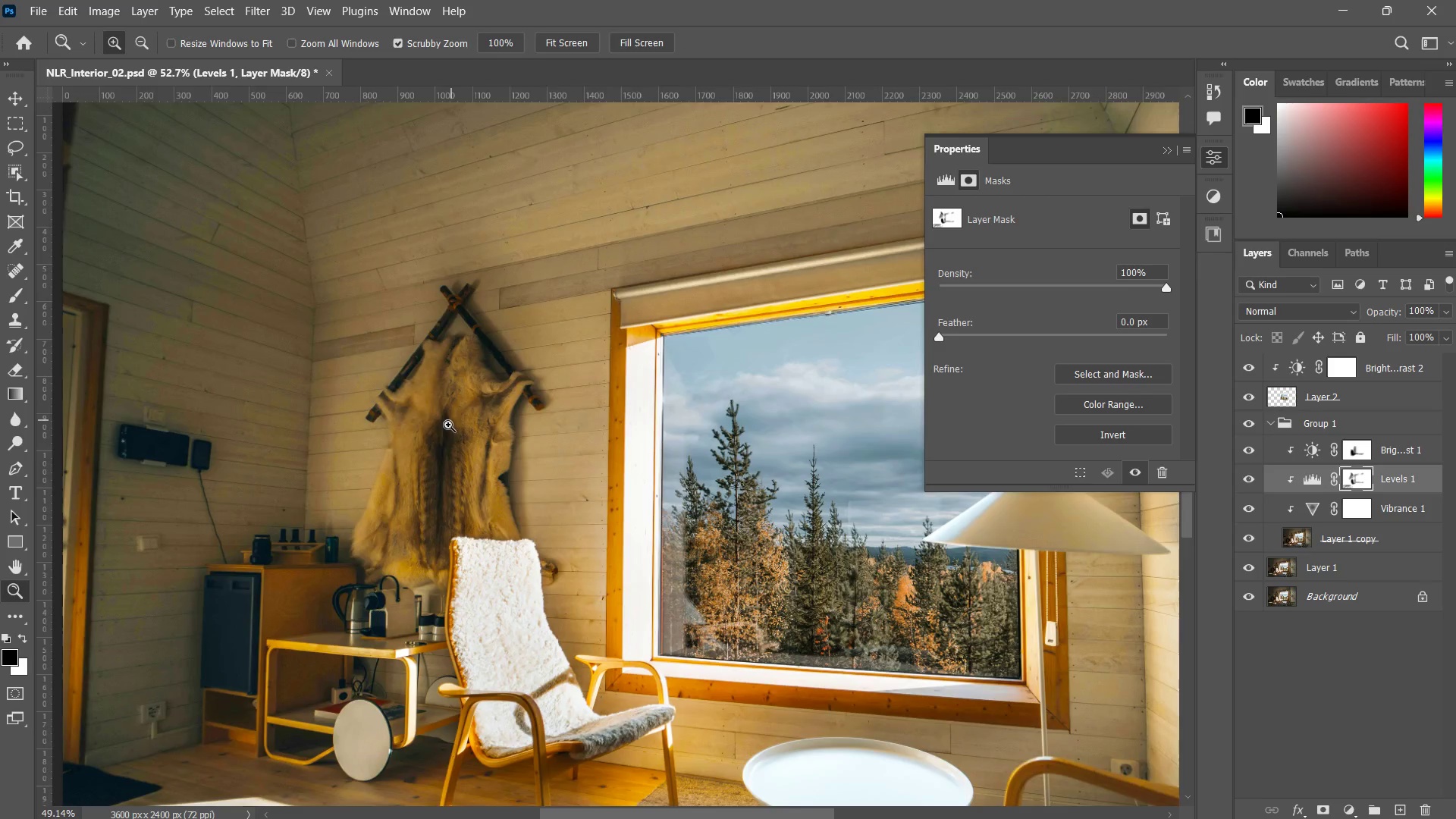 
hold_key(key=Space, duration=1.34)
 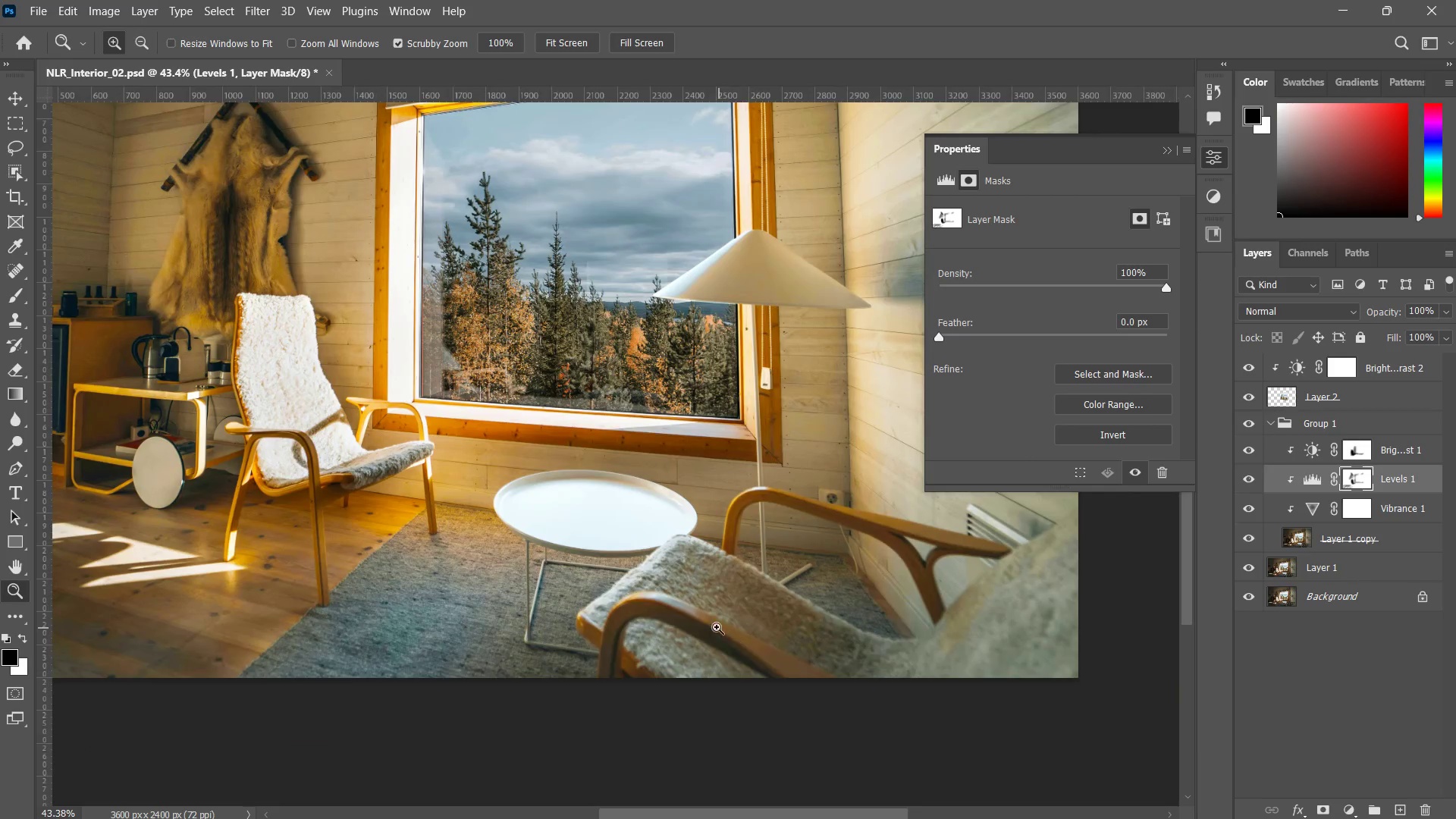 
left_click_drag(start_coordinate=[508, 414], to_coordinate=[388, 359])
 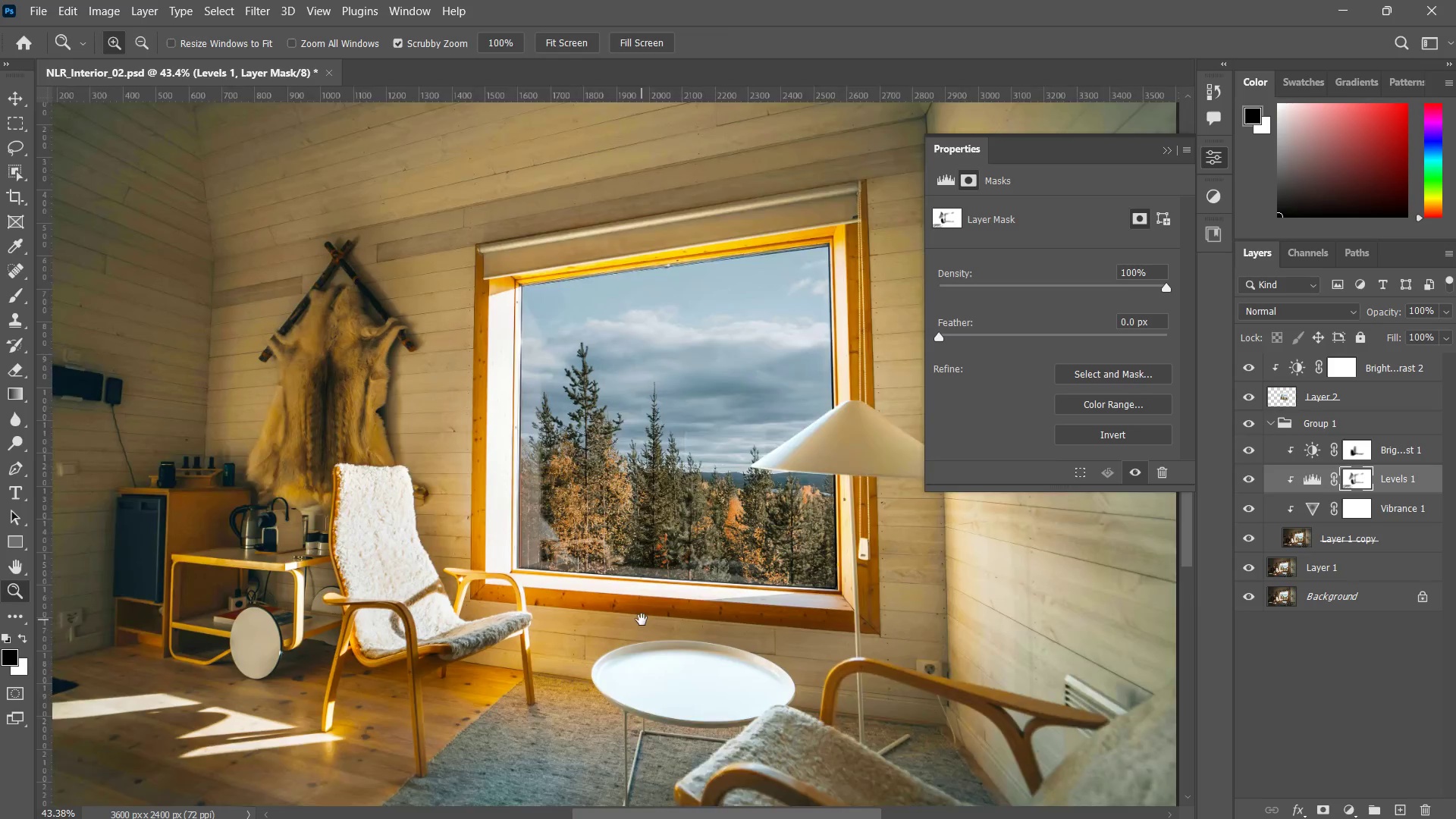 
left_click_drag(start_coordinate=[642, 617], to_coordinate=[544, 447])
 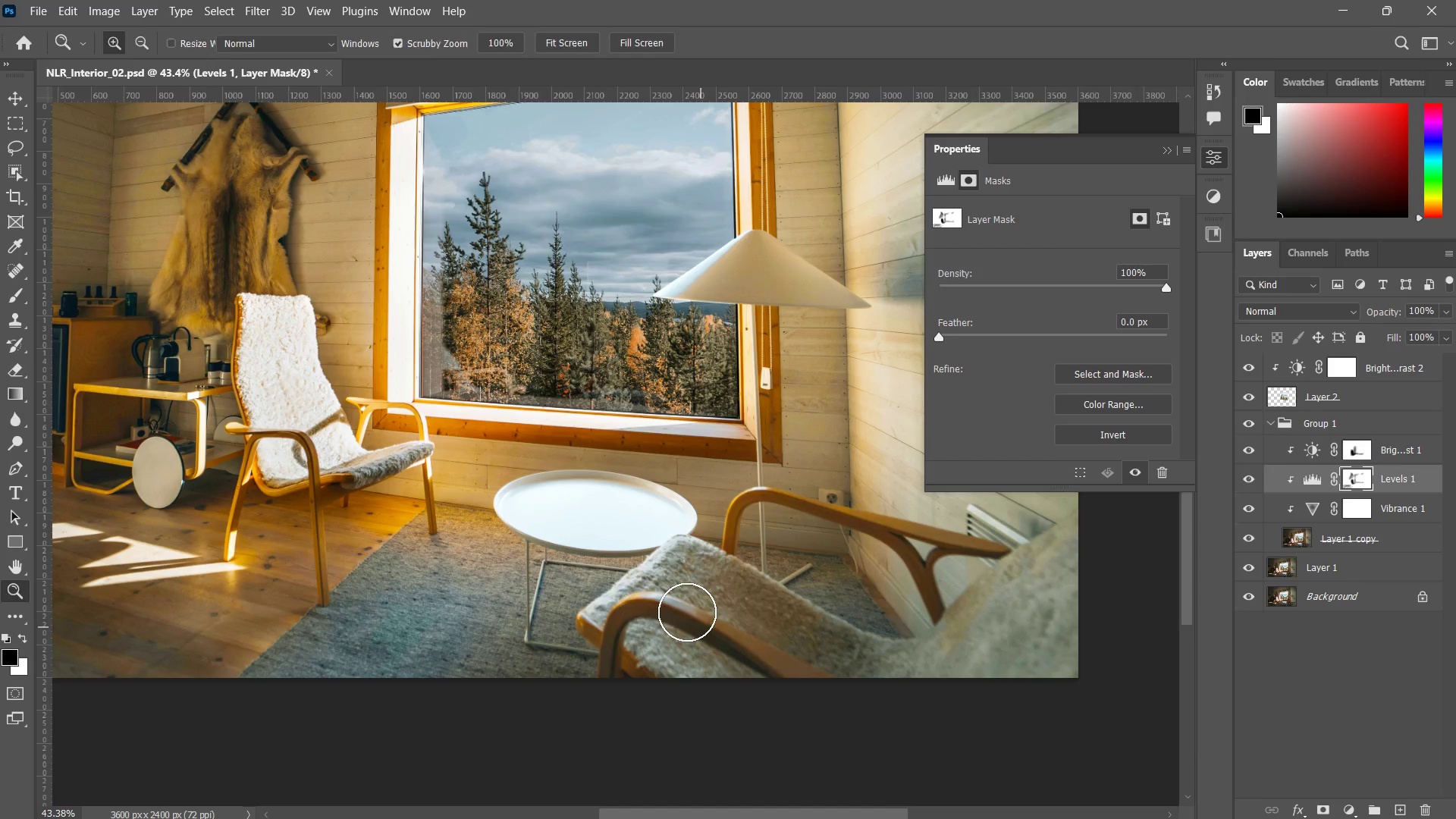 
left_click_drag(start_coordinate=[692, 576], to_coordinate=[644, 632])
 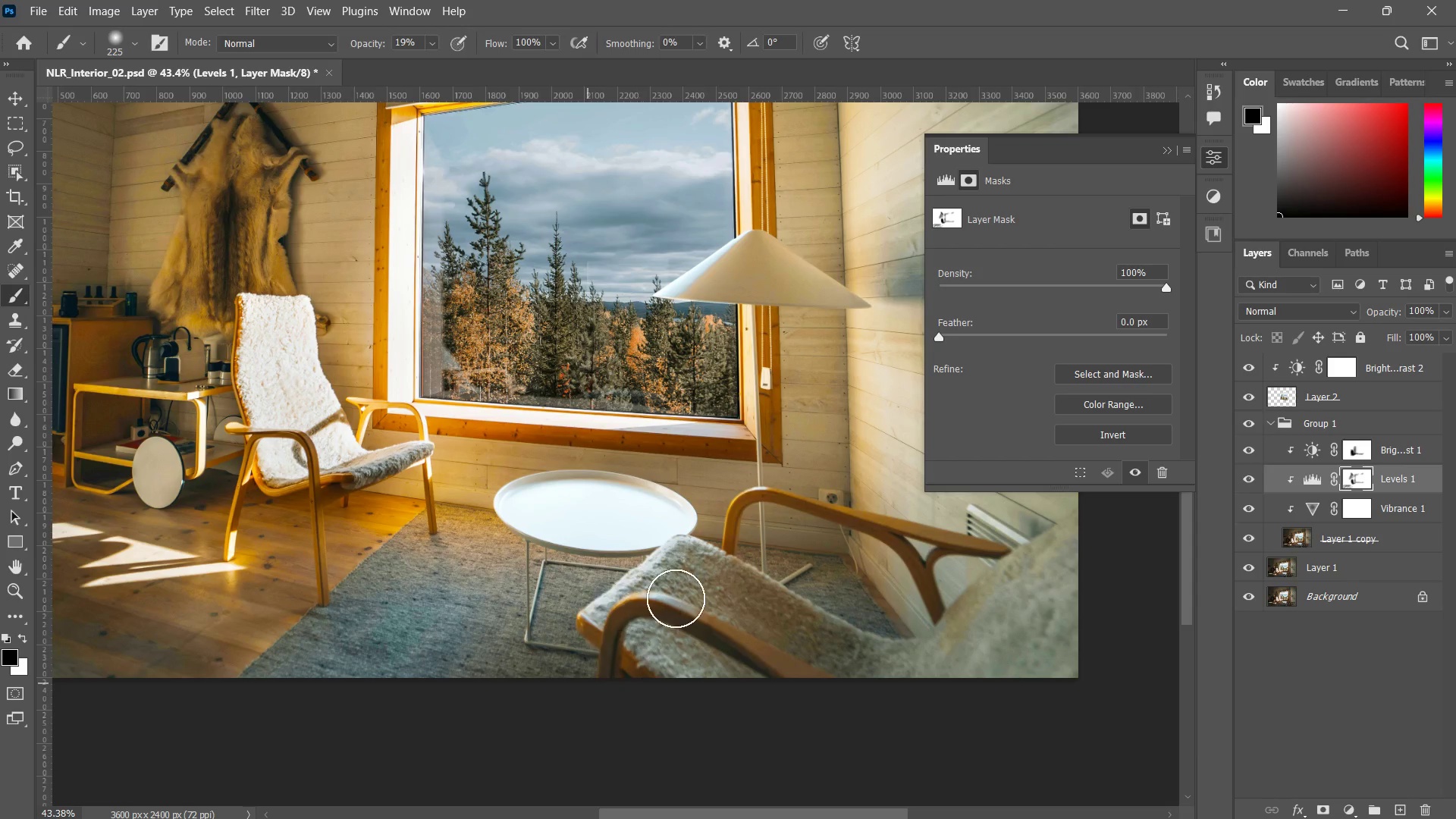 
left_click_drag(start_coordinate=[676, 582], to_coordinate=[594, 673])
 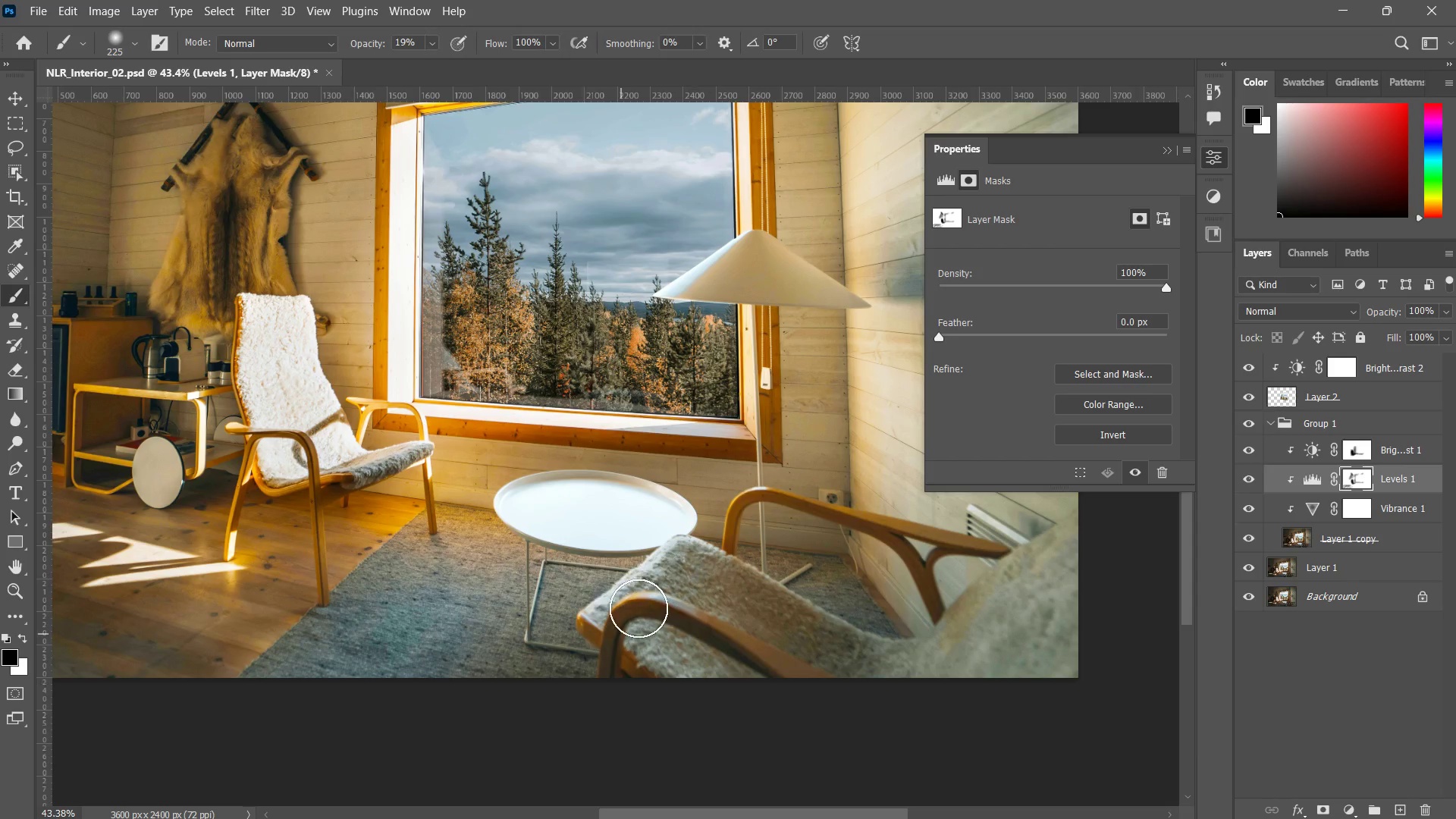 
left_click_drag(start_coordinate=[695, 576], to_coordinate=[631, 619])
 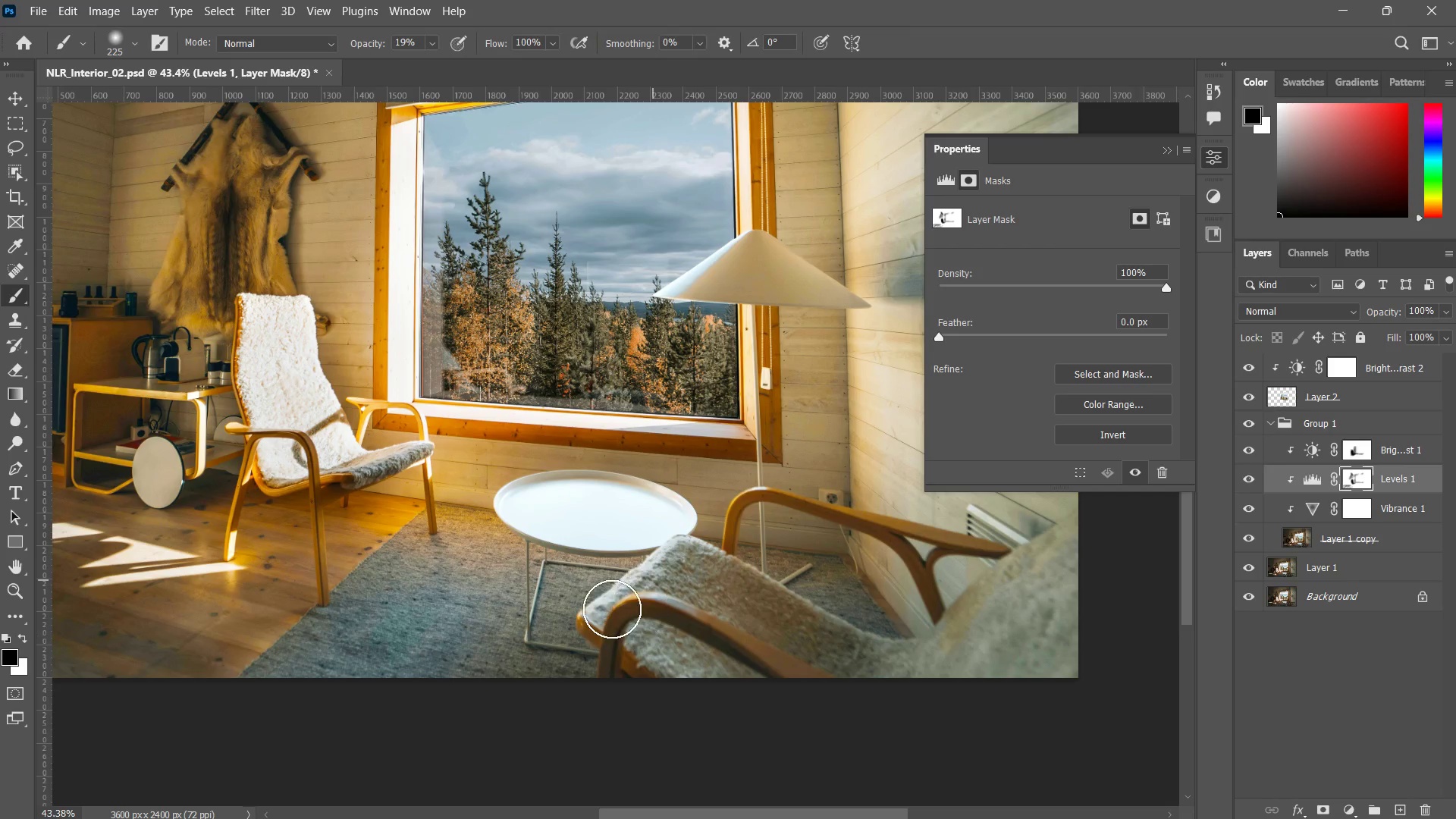 
left_click_drag(start_coordinate=[657, 576], to_coordinate=[620, 602])
 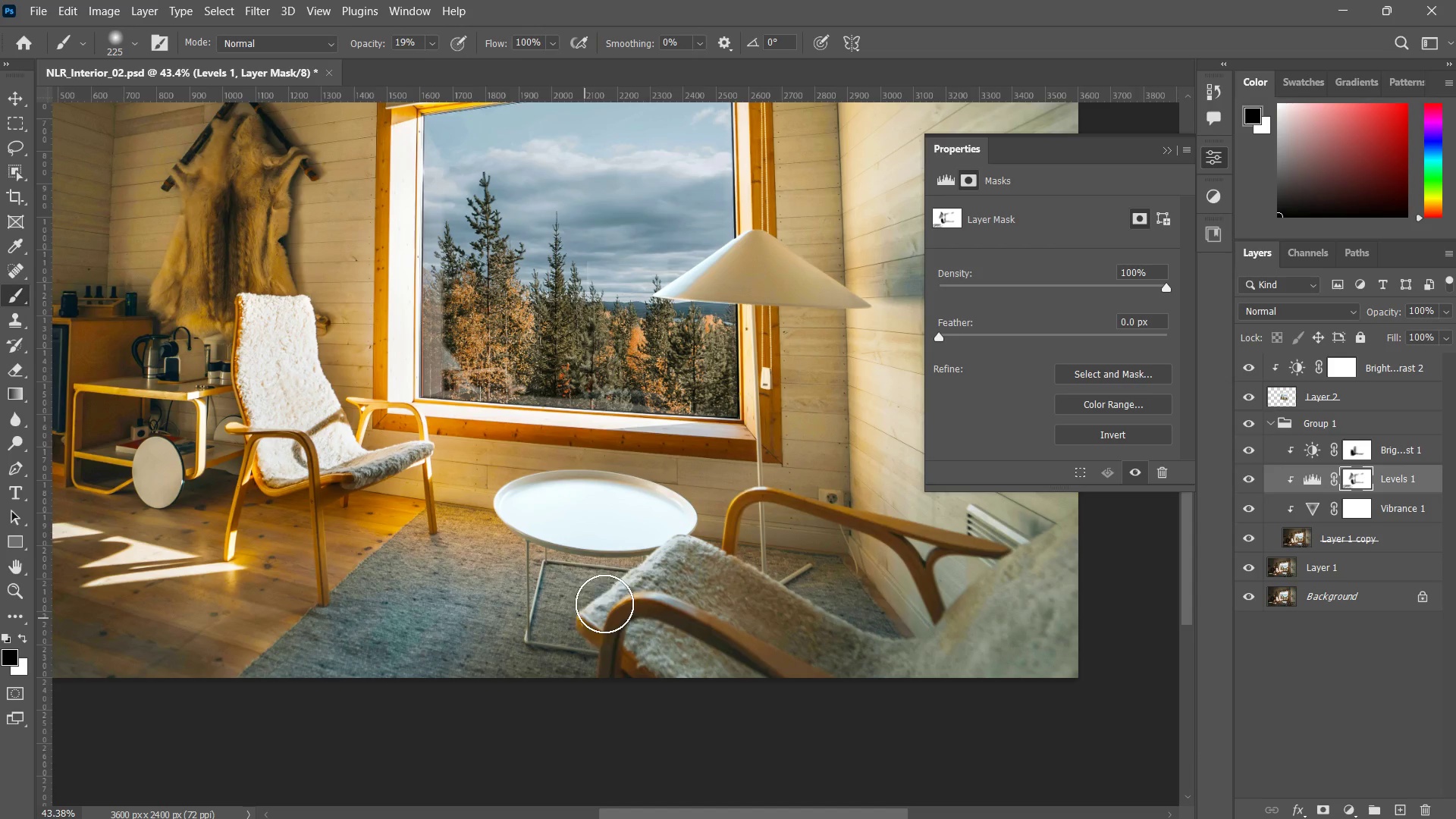 
left_click_drag(start_coordinate=[654, 571], to_coordinate=[604, 604])
 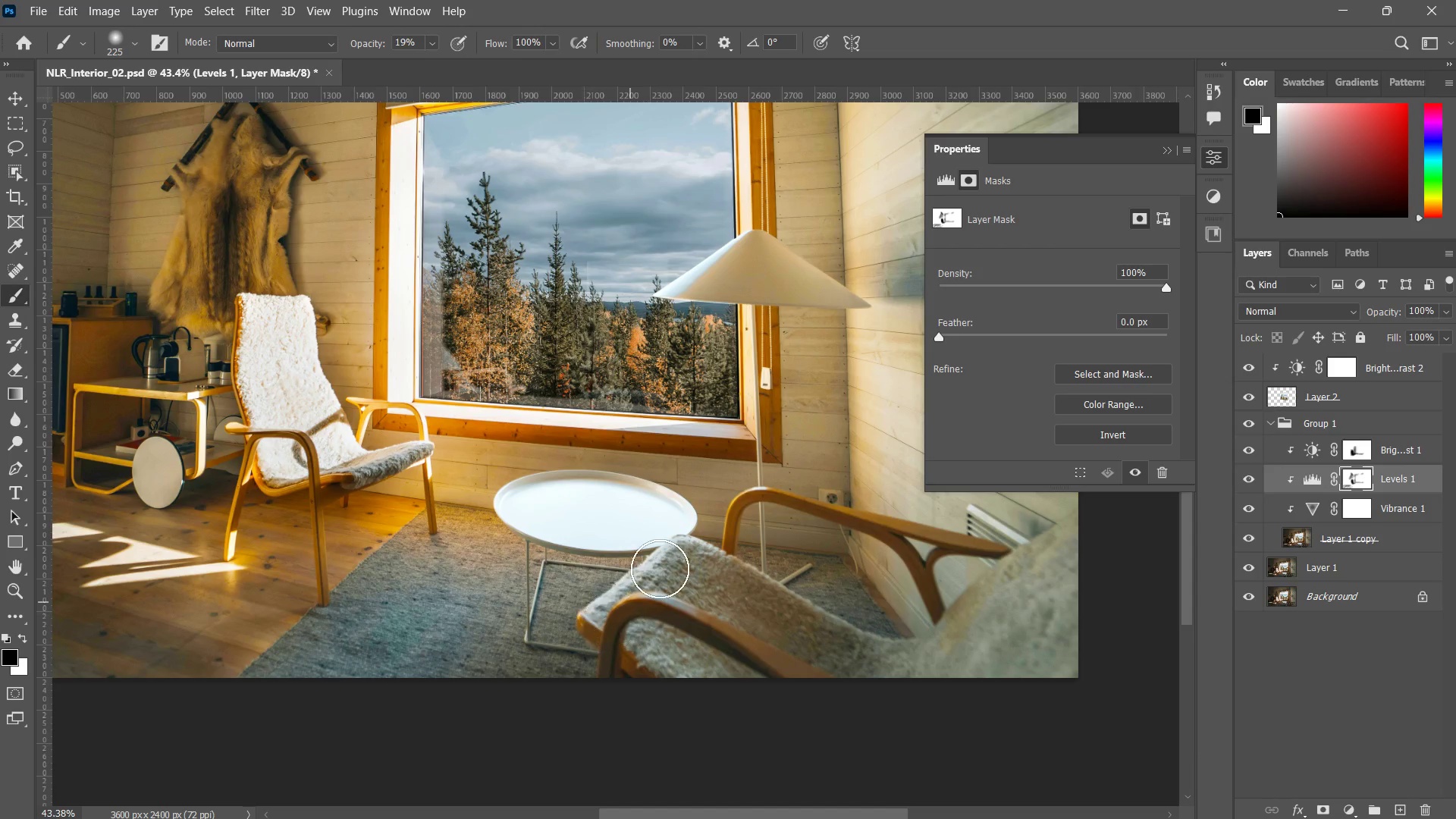 
left_click_drag(start_coordinate=[676, 551], to_coordinate=[630, 602])
 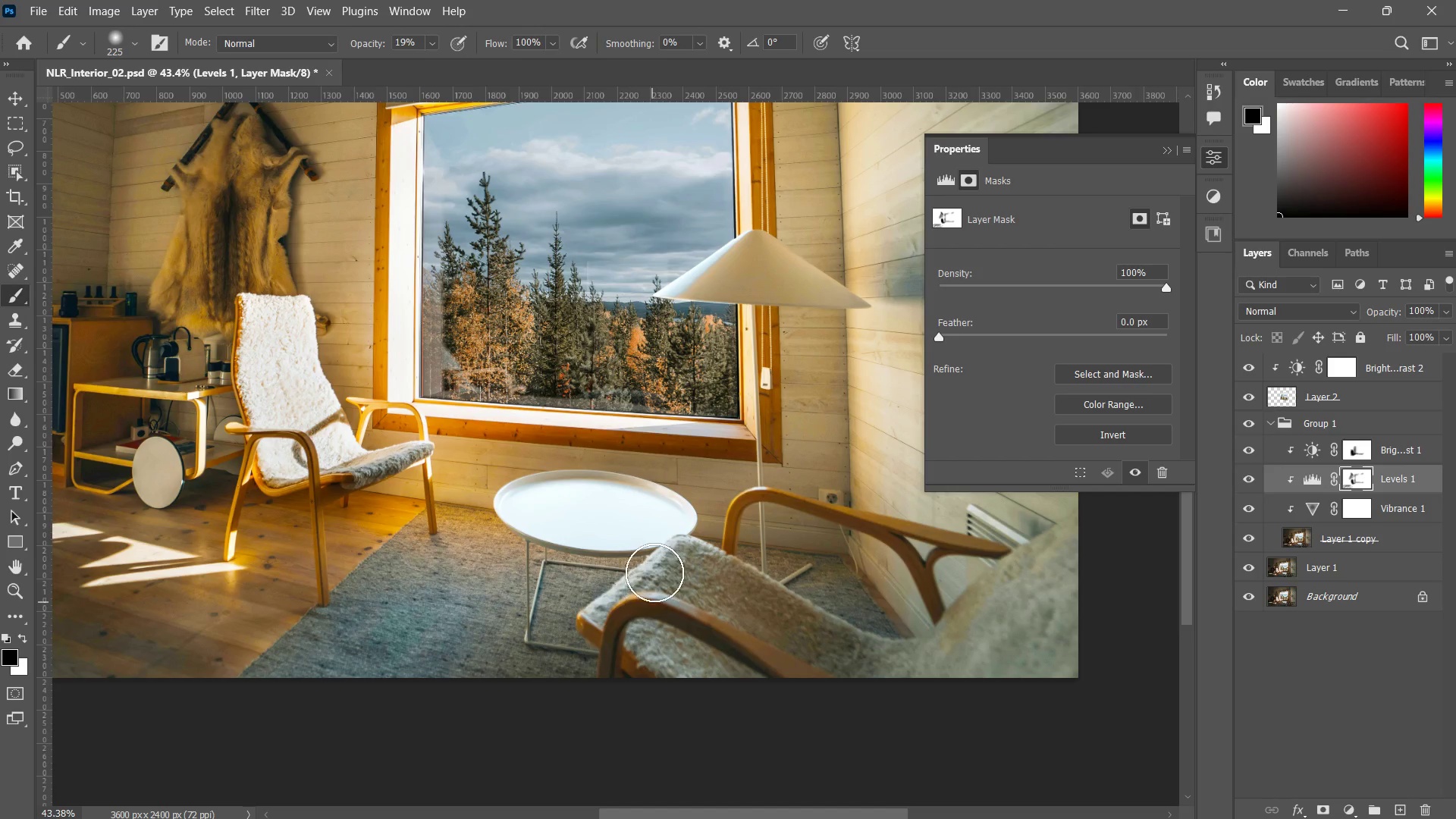 
left_click_drag(start_coordinate=[660, 568], to_coordinate=[652, 595])
 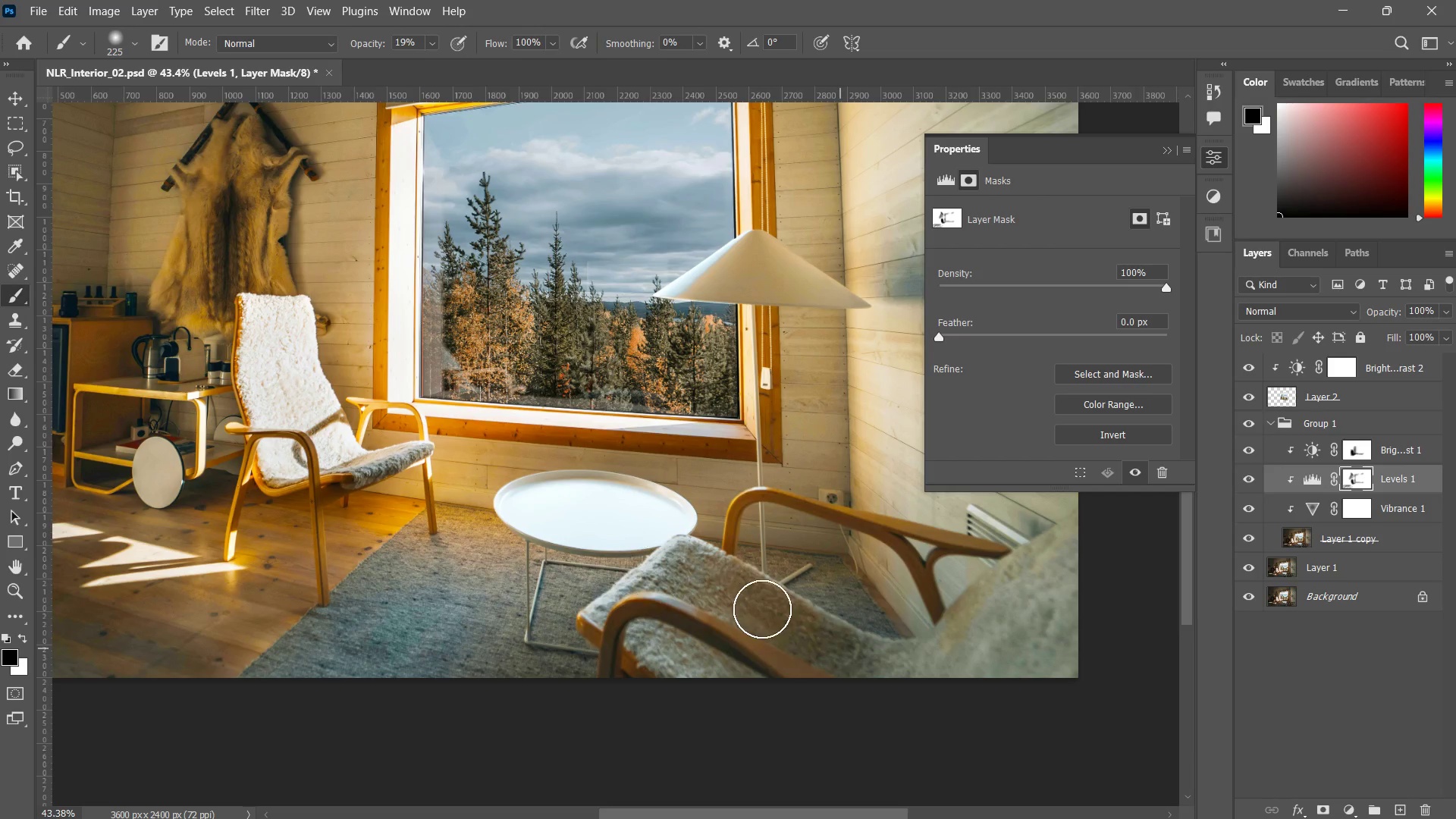 
left_click_drag(start_coordinate=[667, 566], to_coordinate=[840, 648])
 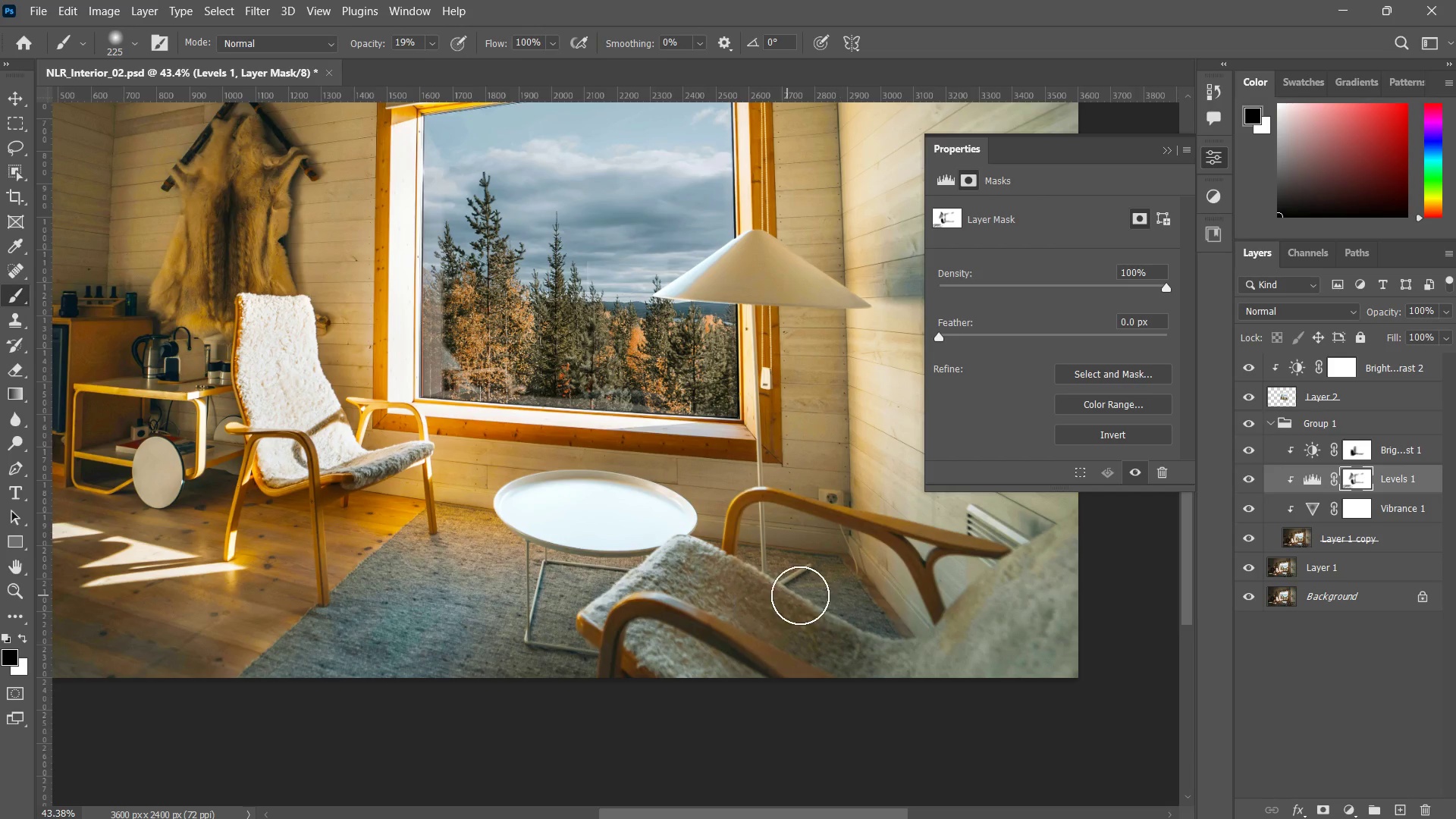 
left_click_drag(start_coordinate=[654, 557], to_coordinate=[800, 595])
 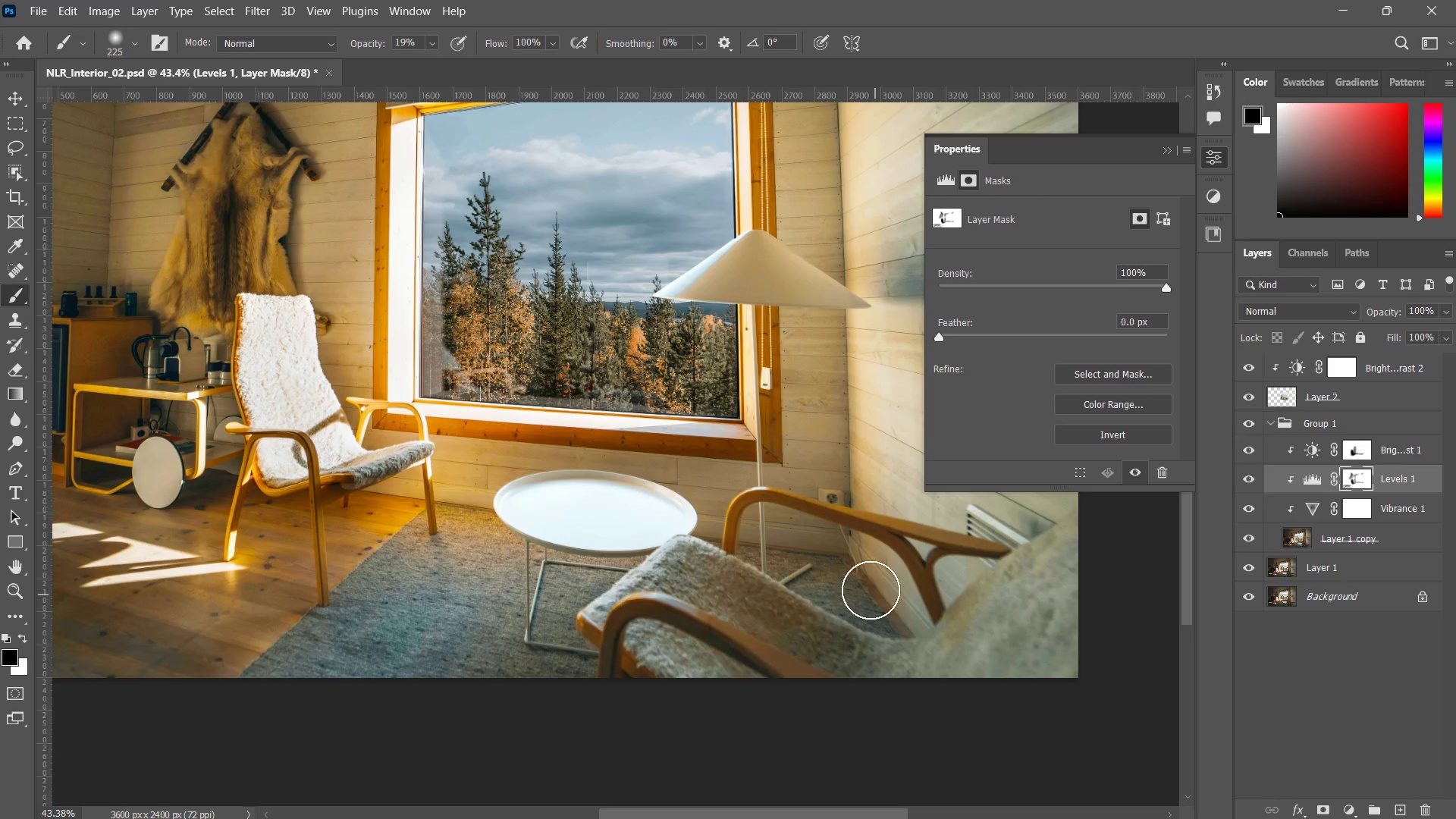 
left_click_drag(start_coordinate=[708, 568], to_coordinate=[868, 597])
 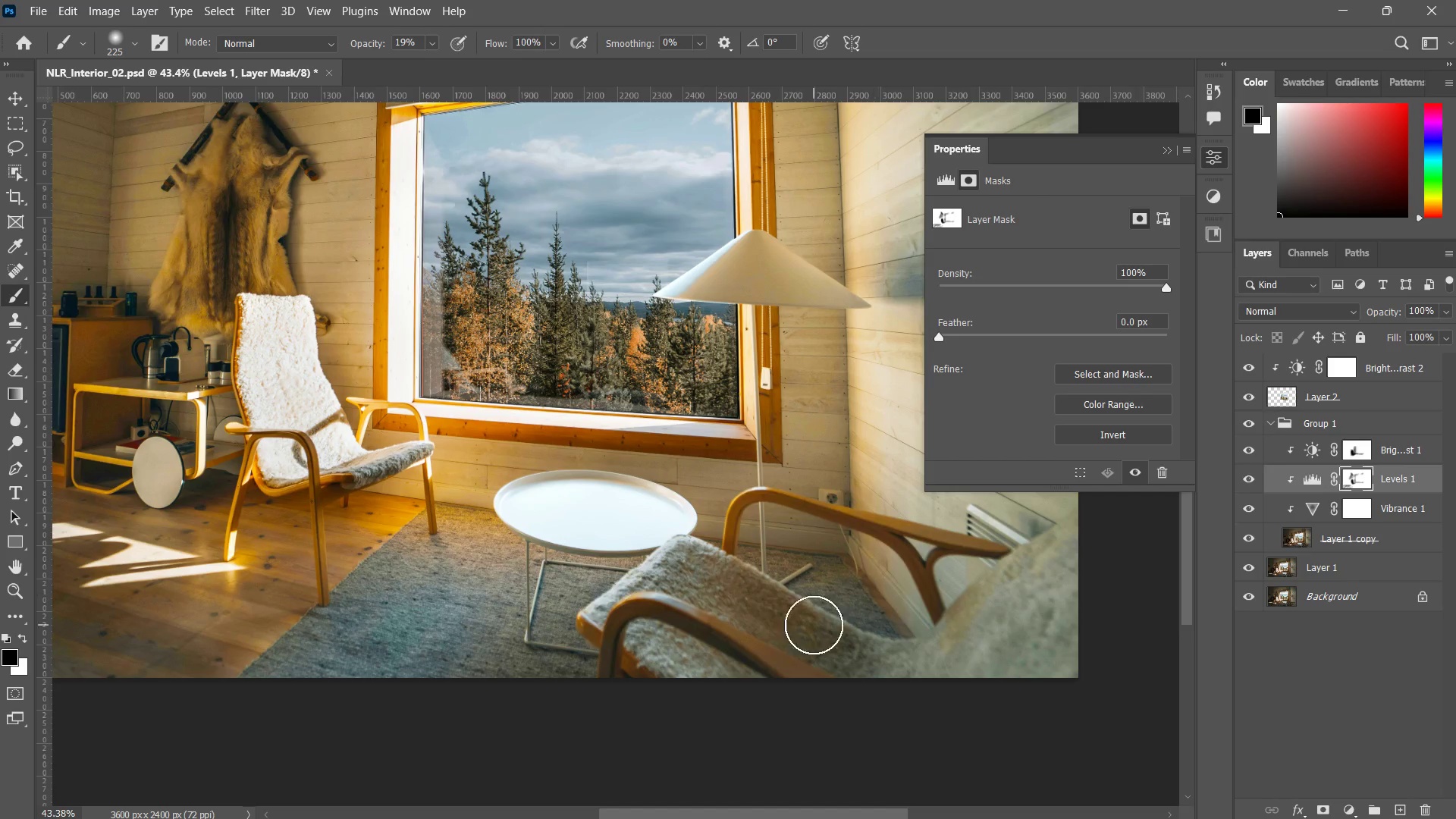 
left_click_drag(start_coordinate=[783, 587], to_coordinate=[864, 625])
 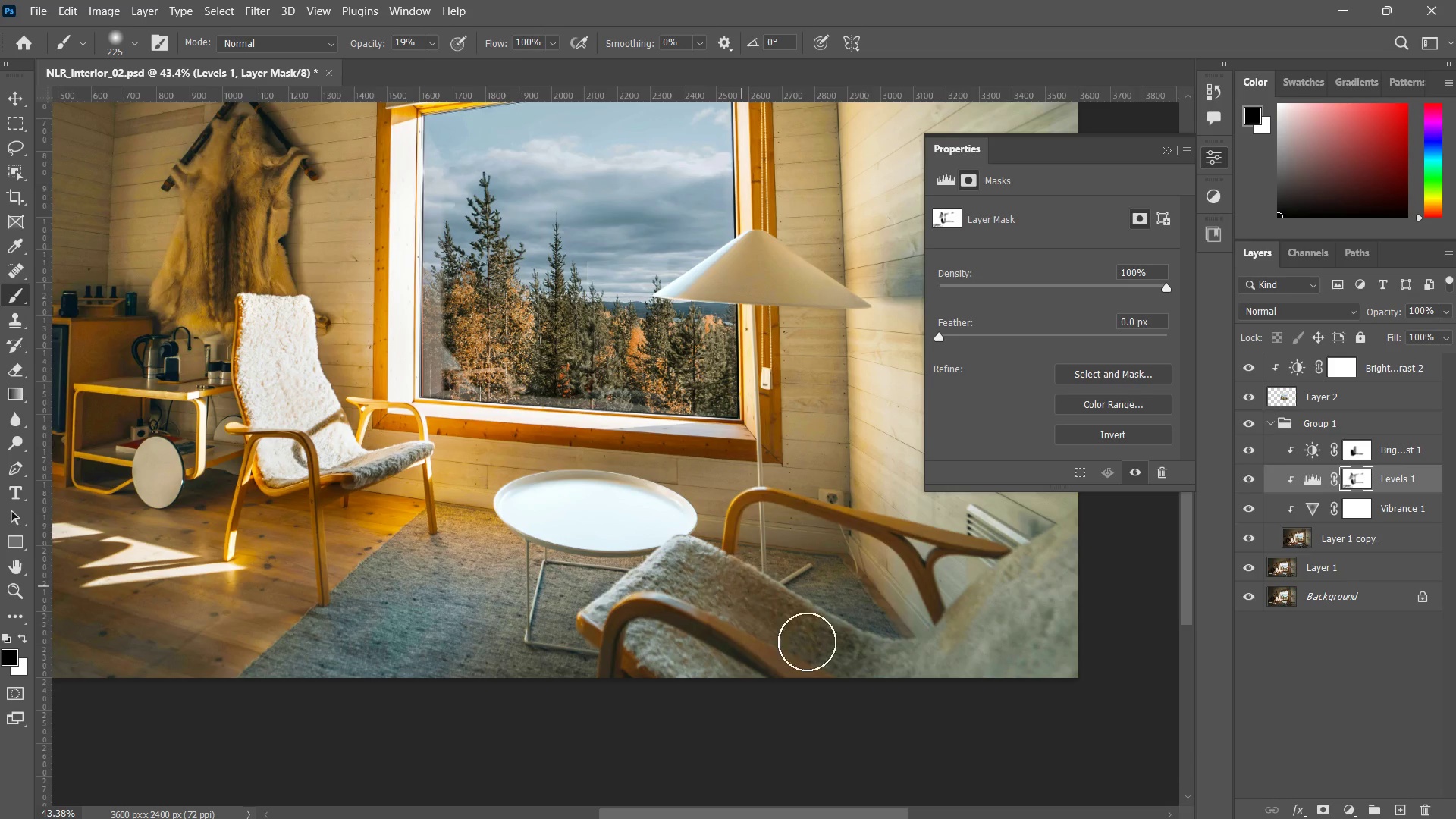 
left_click_drag(start_coordinate=[741, 582], to_coordinate=[849, 657])
 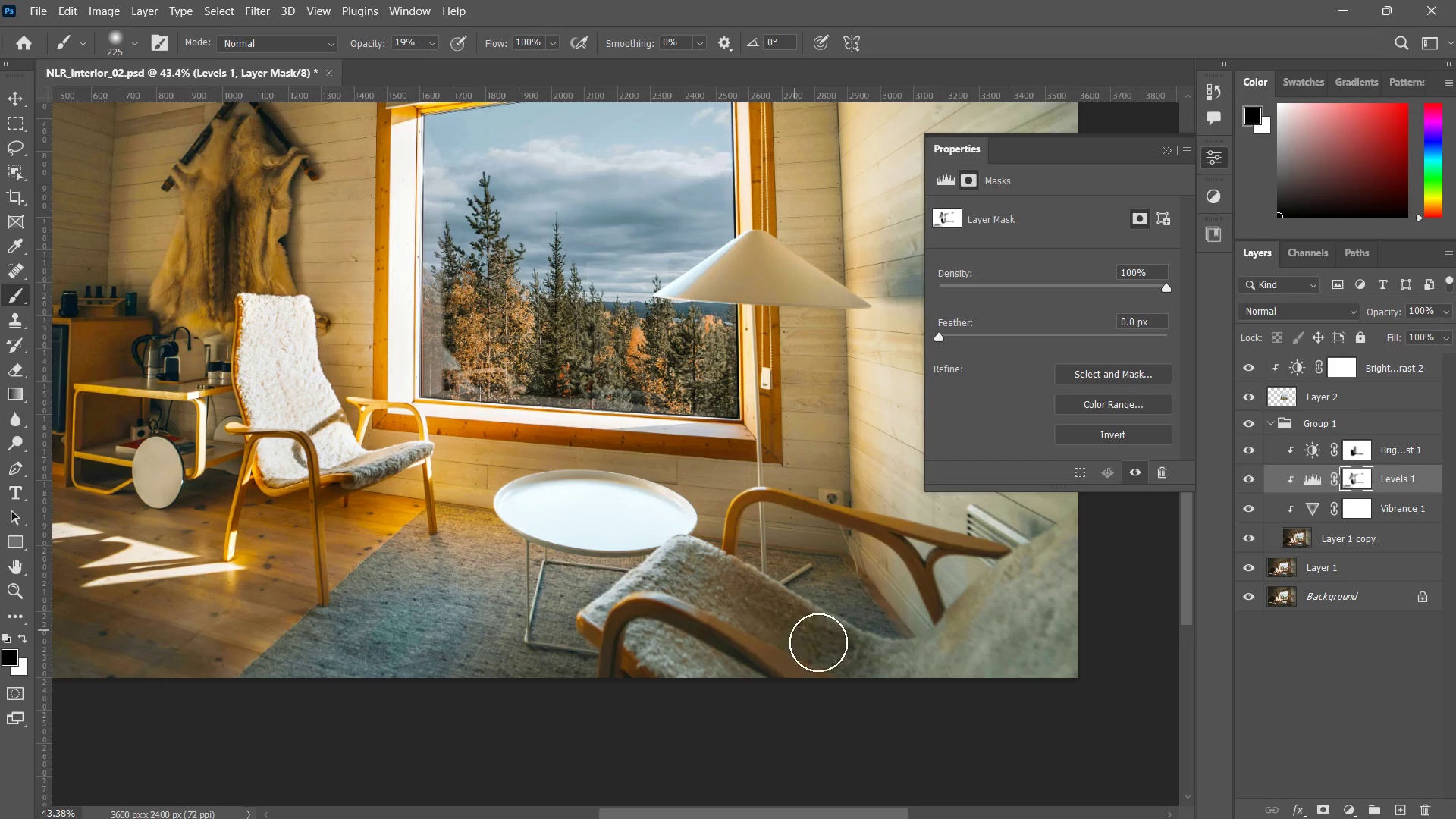 
left_click_drag(start_coordinate=[789, 626], to_coordinate=[949, 660])
 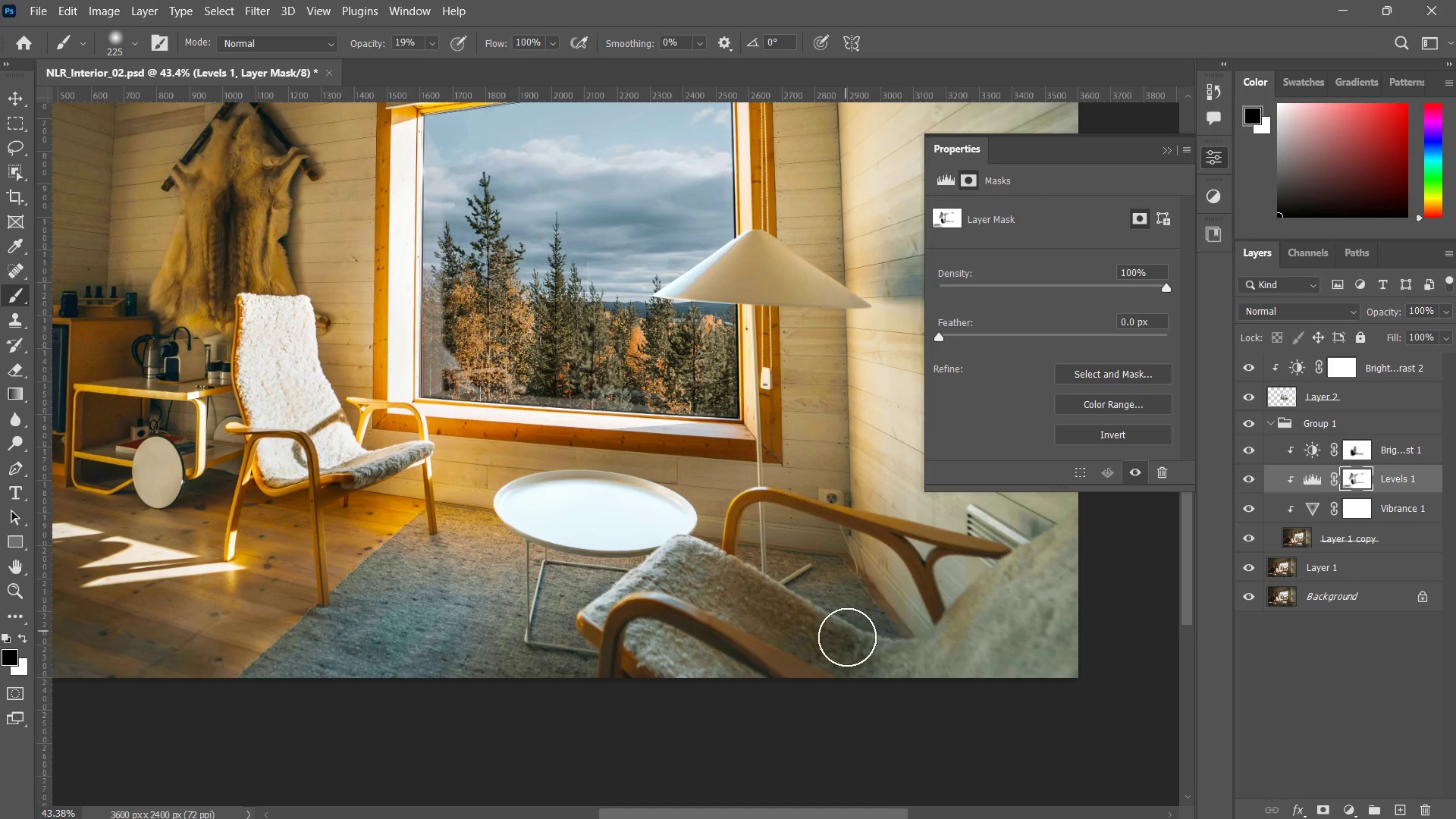 
left_click_drag(start_coordinate=[846, 629], to_coordinate=[924, 642])
 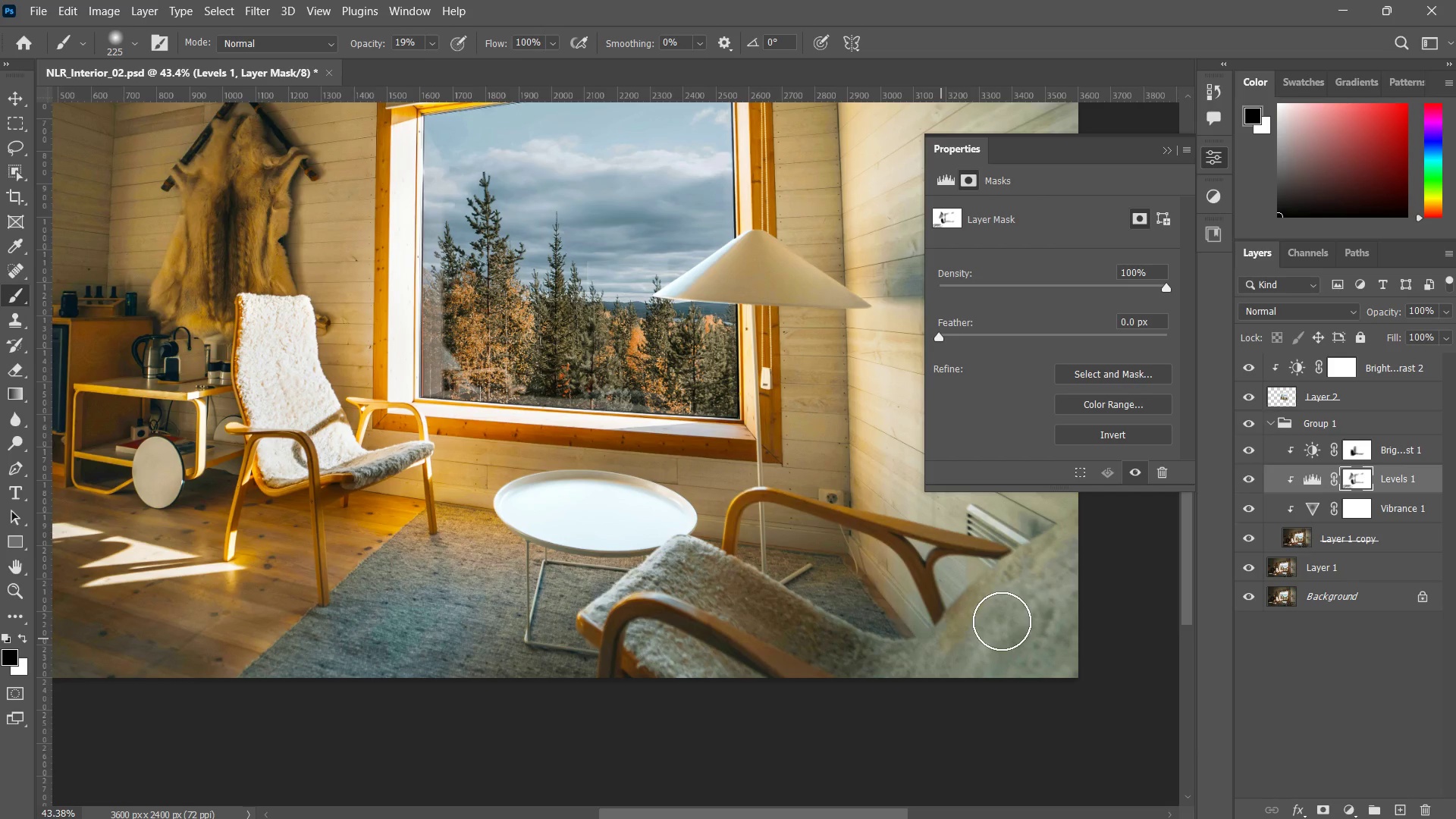 
left_click_drag(start_coordinate=[993, 622], to_coordinate=[956, 629])
 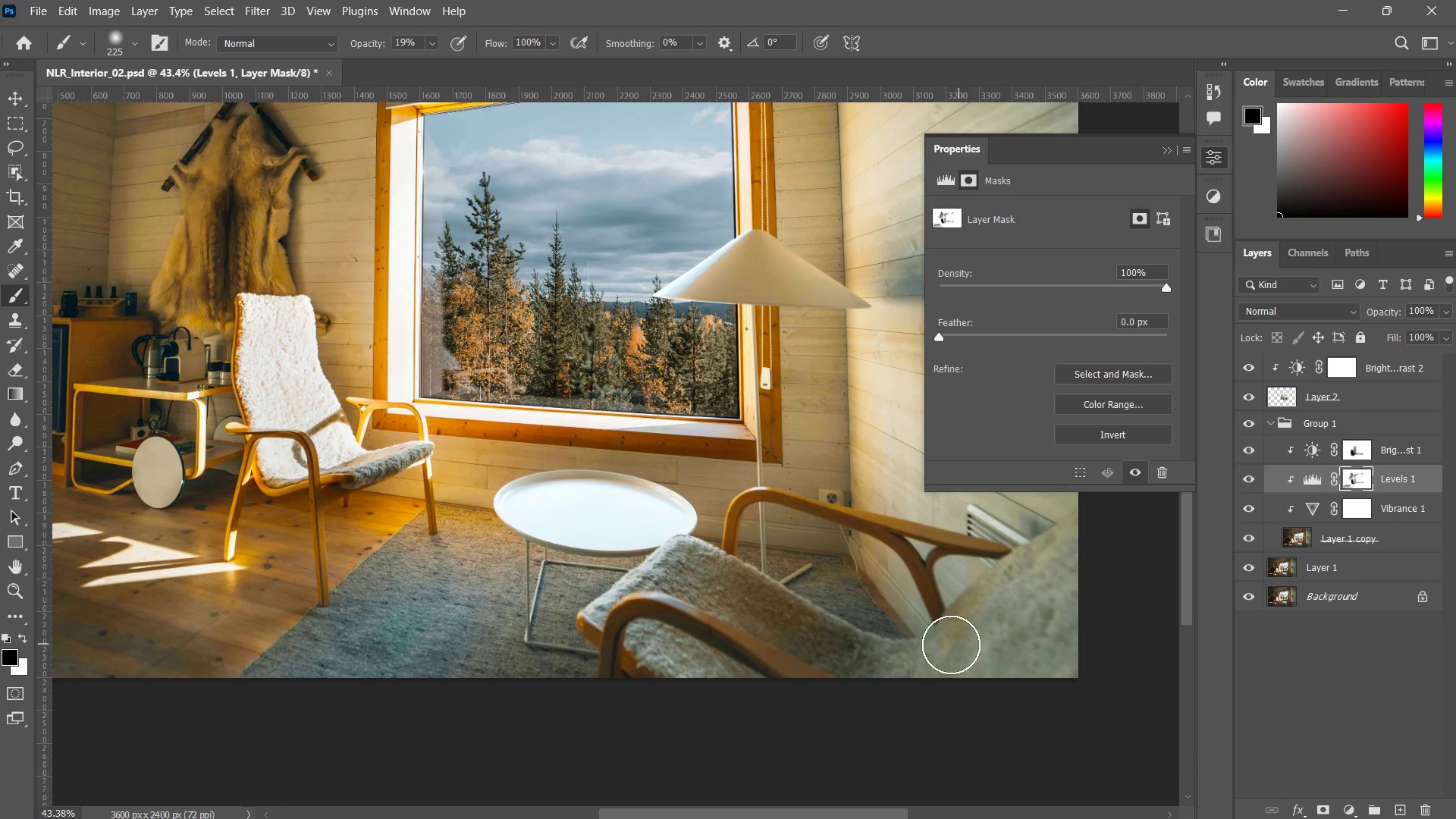 
left_click_drag(start_coordinate=[1074, 588], to_coordinate=[951, 642])
 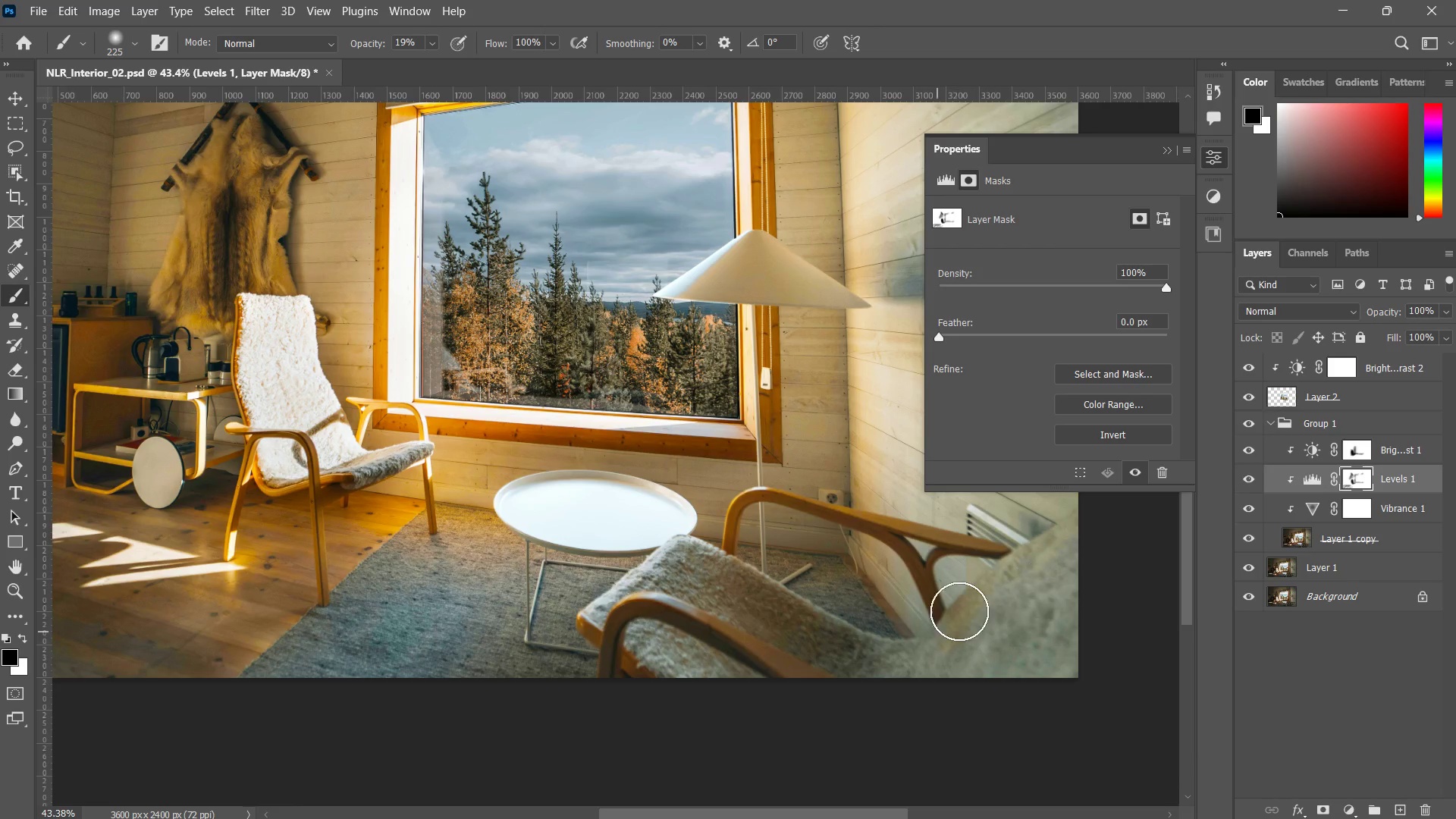 
left_click_drag(start_coordinate=[1045, 587], to_coordinate=[930, 640])
 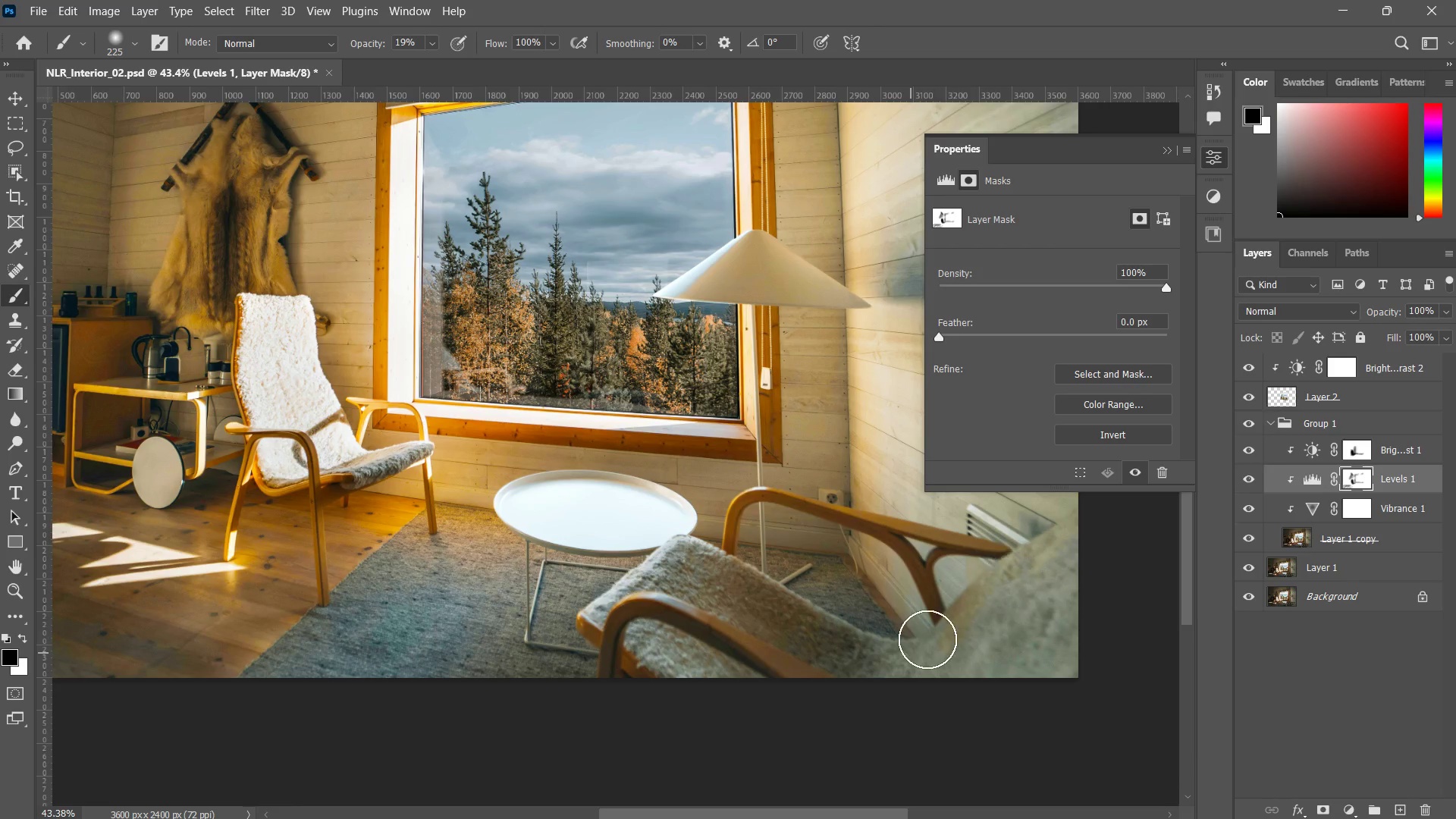 
left_click_drag(start_coordinate=[1016, 576], to_coordinate=[927, 639])
 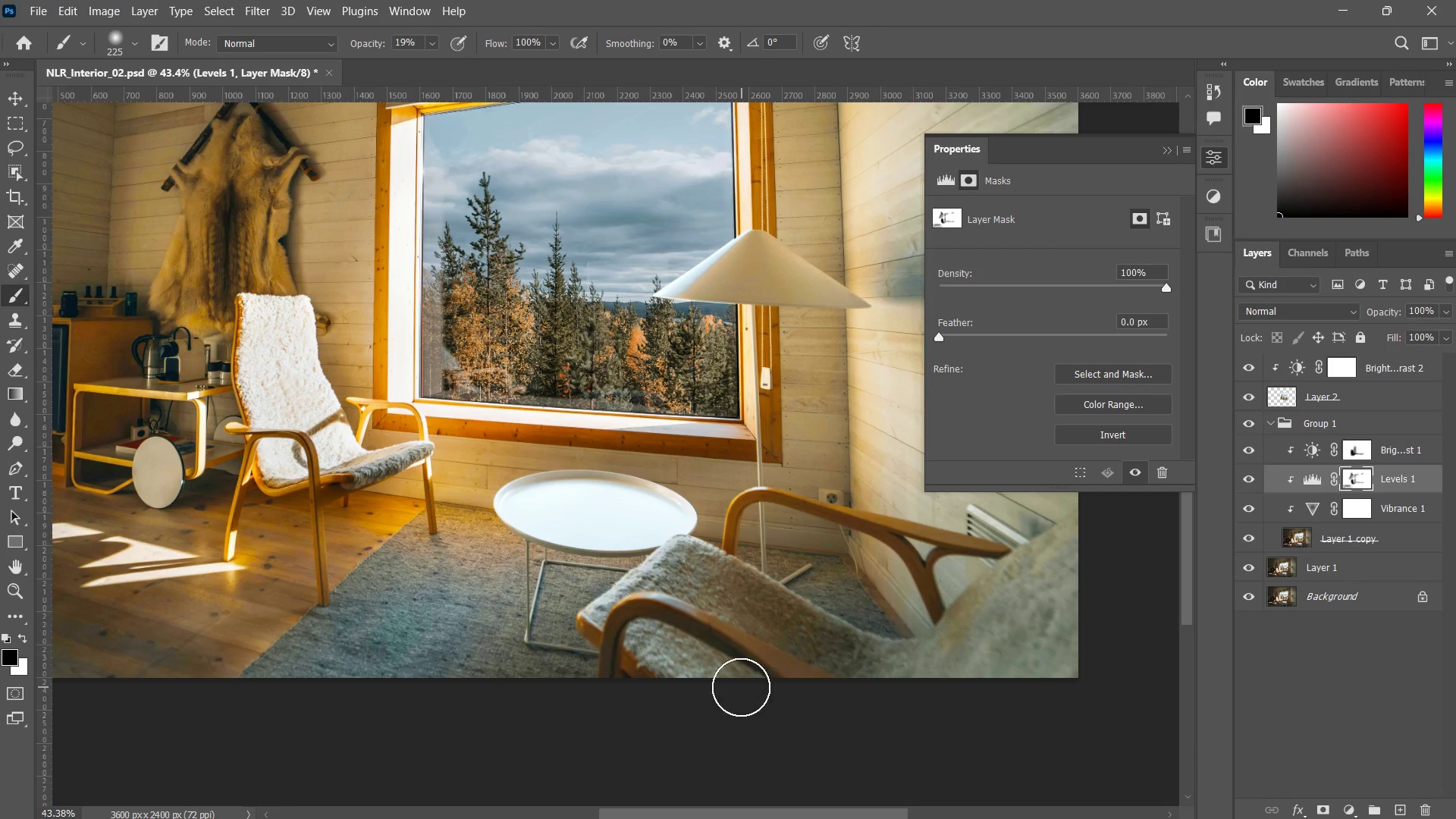 
left_click_drag(start_coordinate=[1036, 612], to_coordinate=[769, 671])
 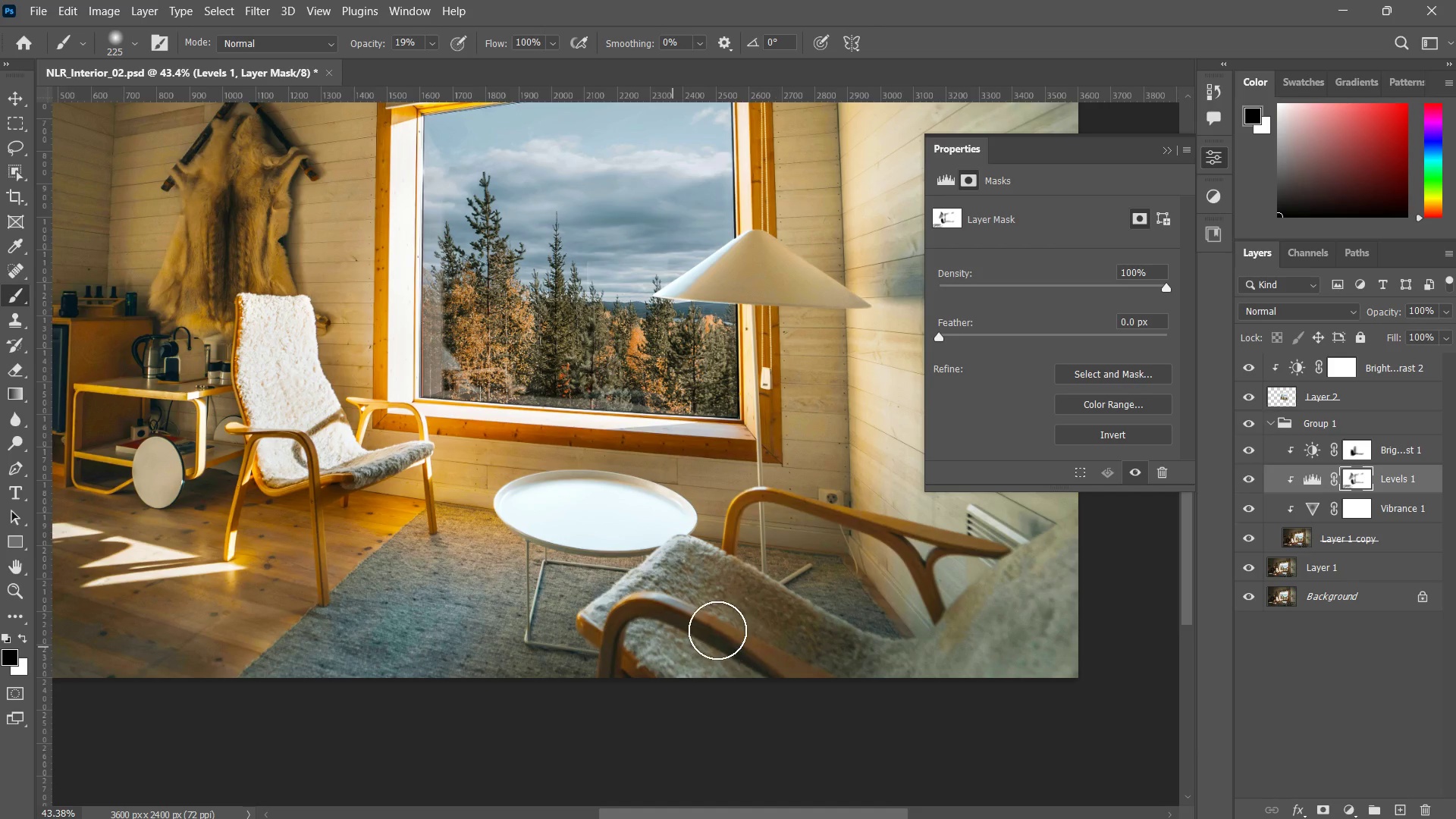 
left_click_drag(start_coordinate=[776, 666], to_coordinate=[673, 647])
 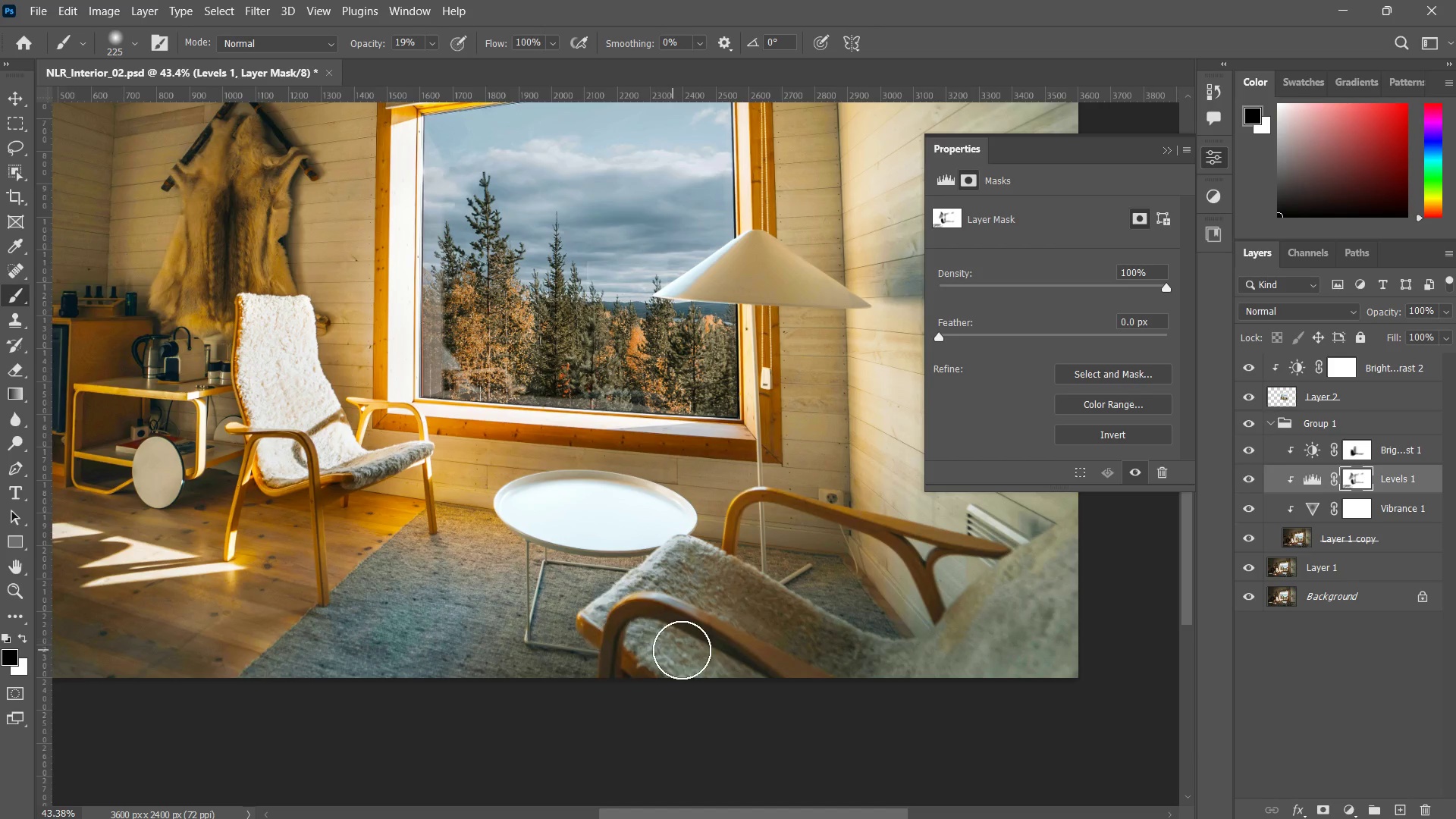 
left_click_drag(start_coordinate=[694, 629], to_coordinate=[673, 650])
 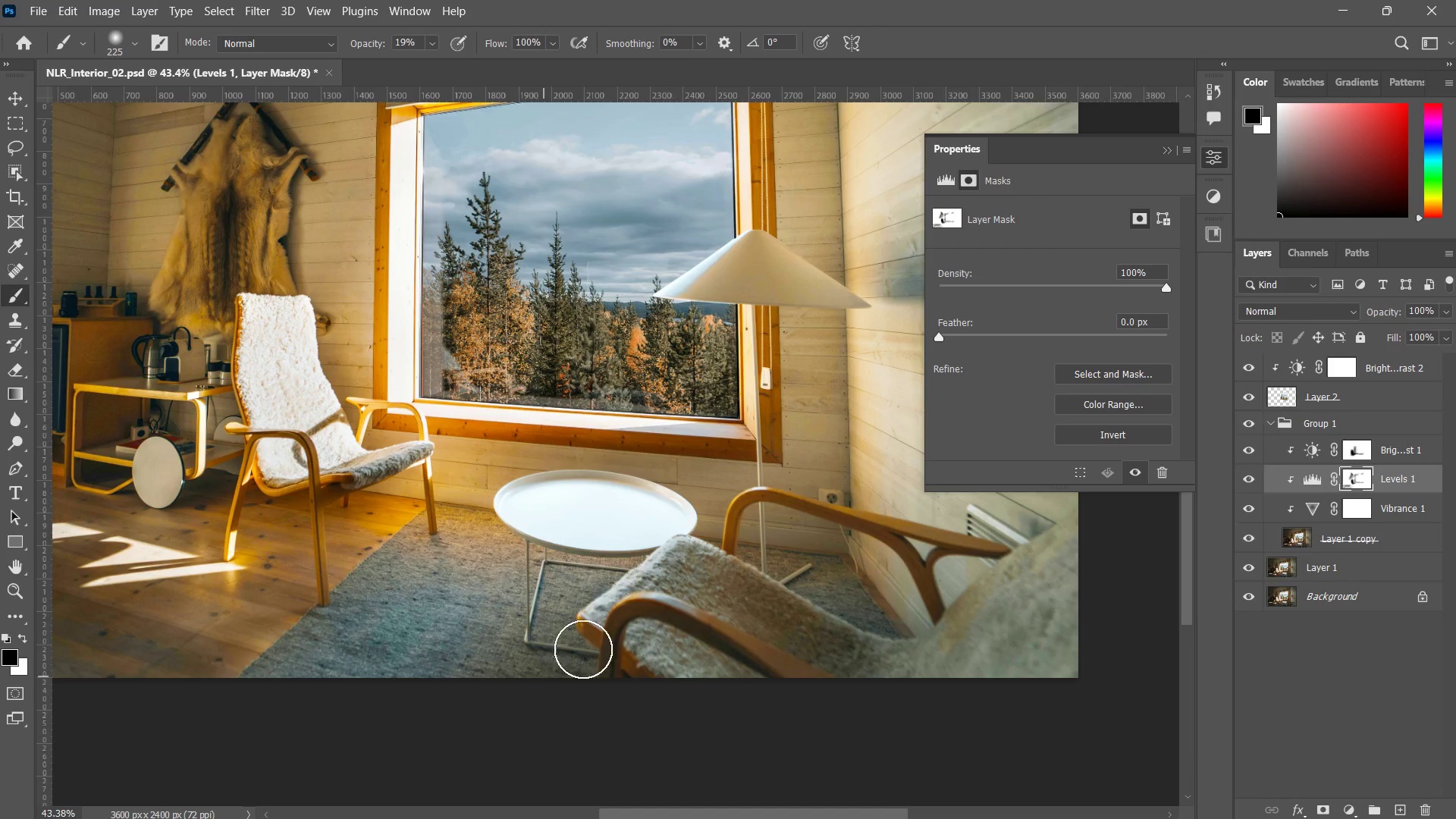 
left_click_drag(start_coordinate=[677, 651], to_coordinate=[554, 667])
 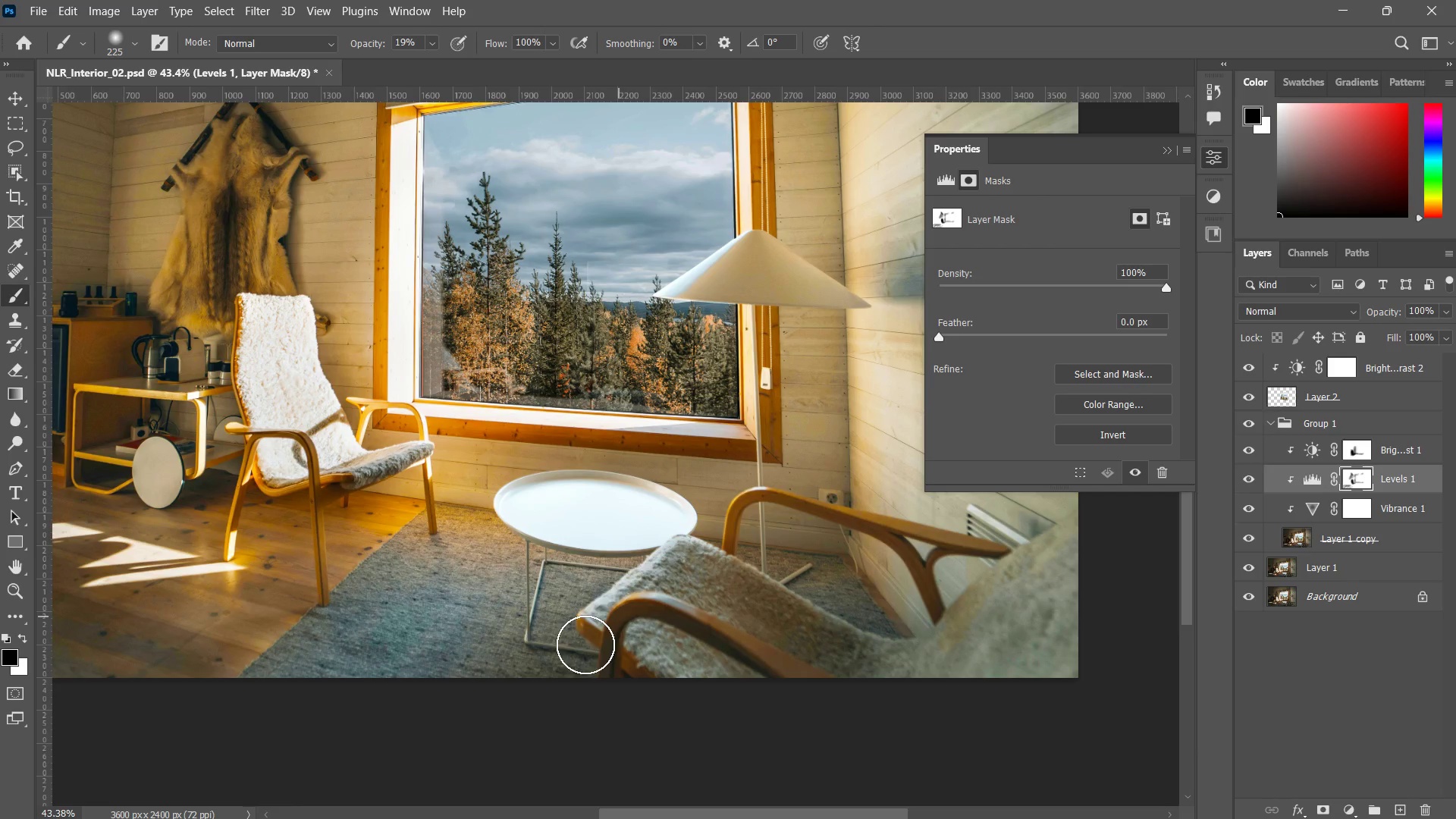 
left_click_drag(start_coordinate=[647, 598], to_coordinate=[610, 632])
 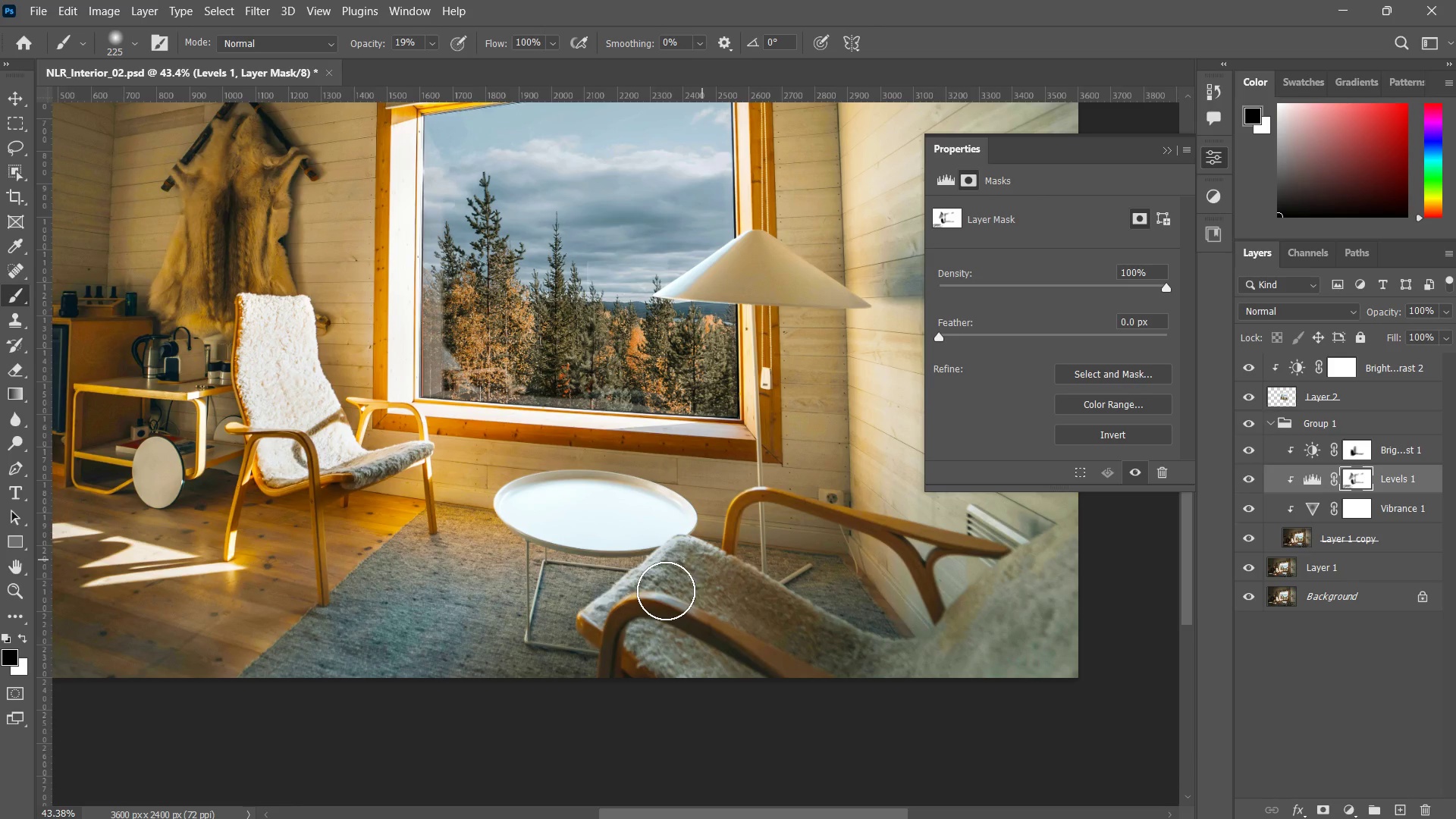 
left_click_drag(start_coordinate=[712, 552], to_coordinate=[616, 620])
 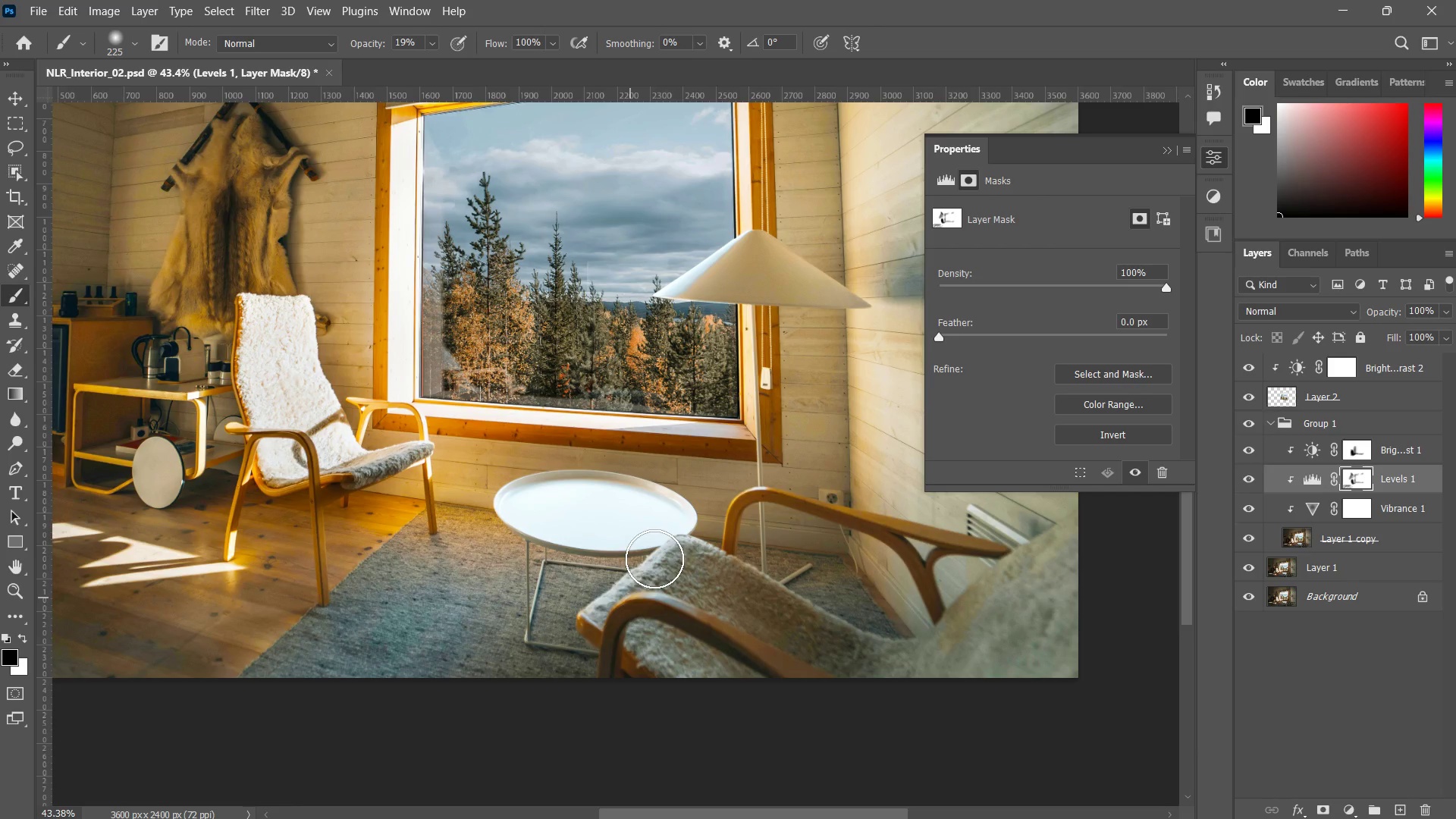 
left_click_drag(start_coordinate=[651, 551], to_coordinate=[623, 585])
 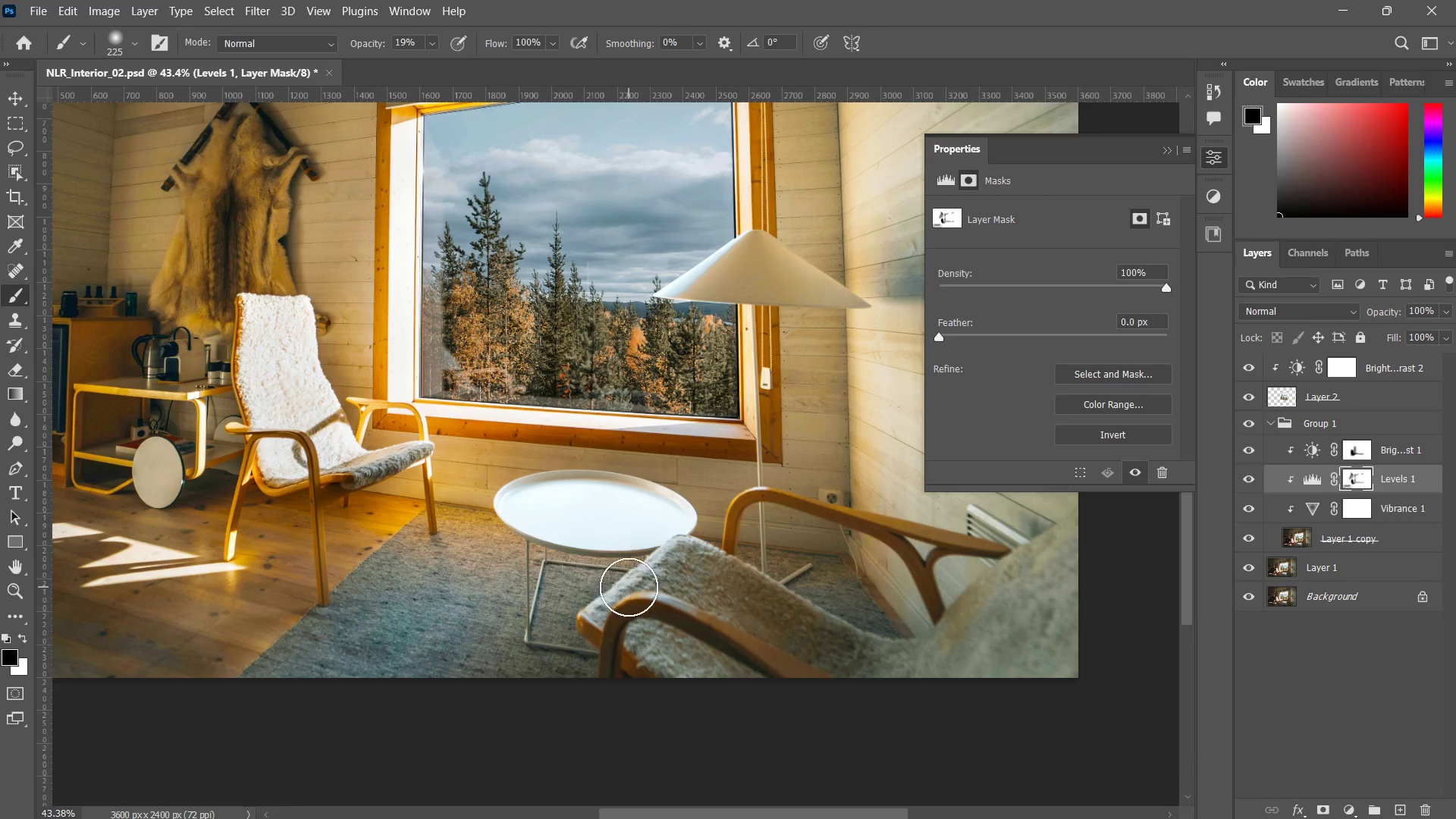 
left_click_drag(start_coordinate=[643, 571], to_coordinate=[629, 587])
 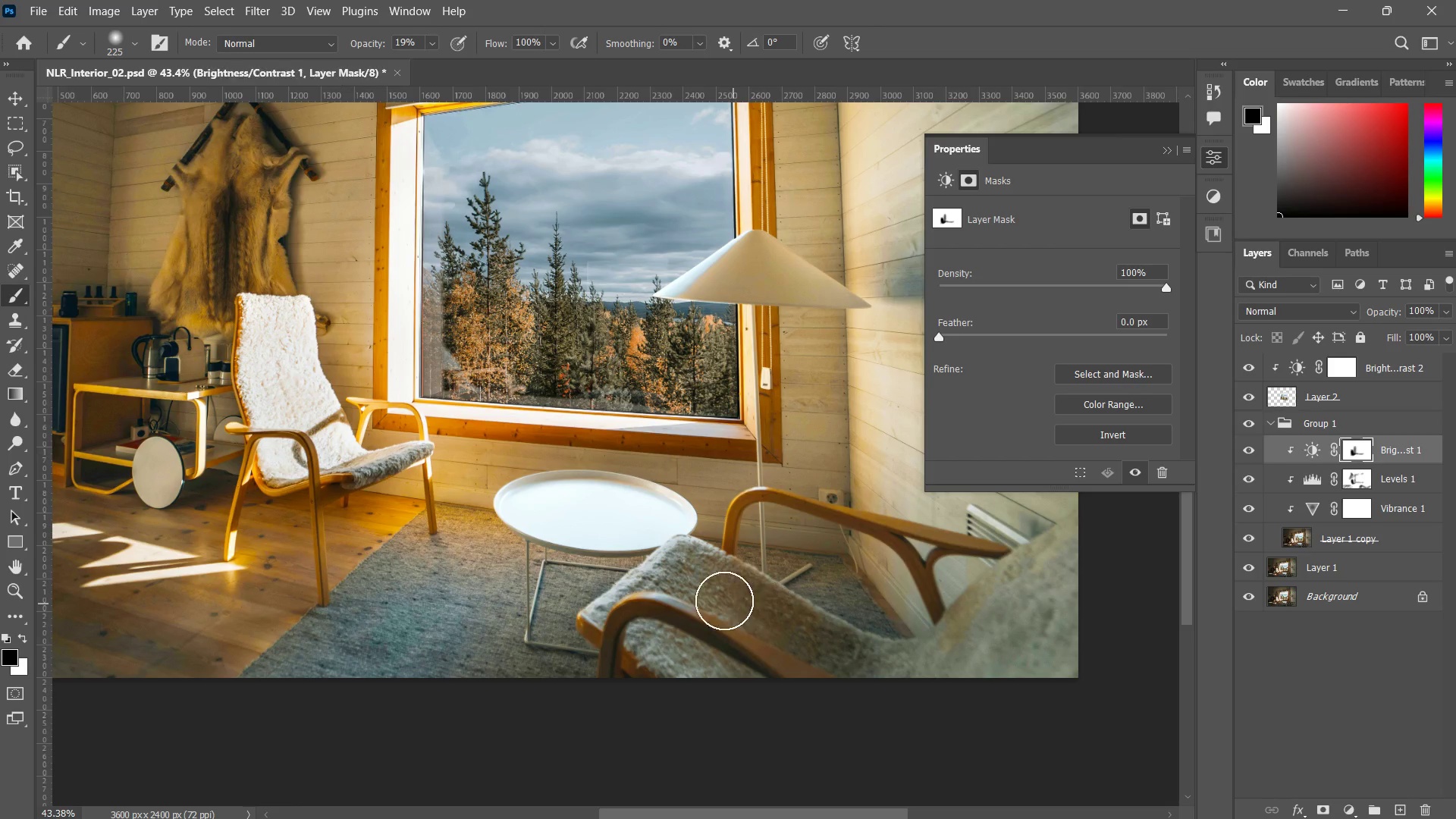 
left_click_drag(start_coordinate=[718, 575], to_coordinate=[634, 634])
 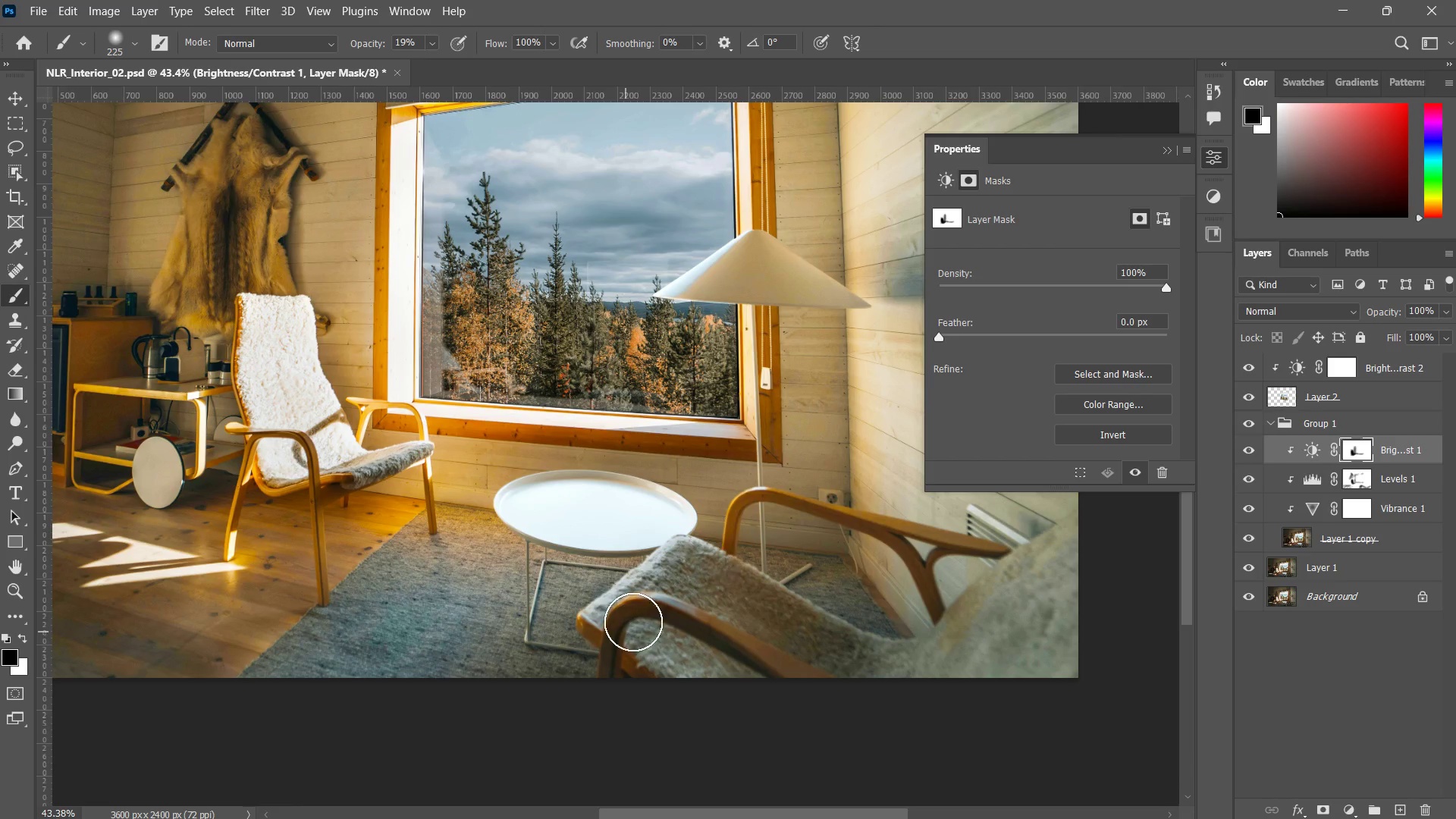 
left_click_drag(start_coordinate=[700, 569], to_coordinate=[631, 626])
 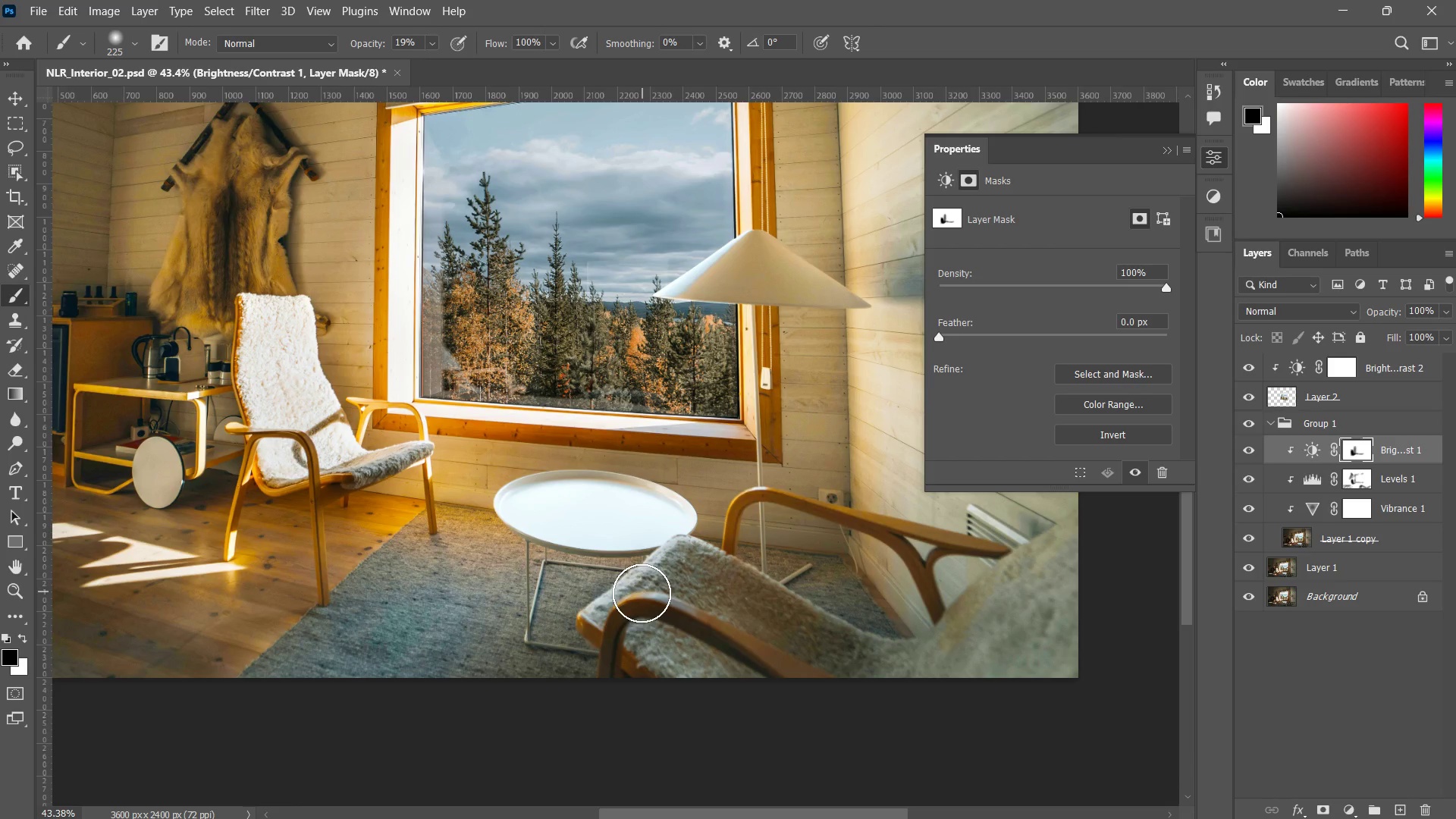 
left_click_drag(start_coordinate=[653, 576], to_coordinate=[640, 592])
 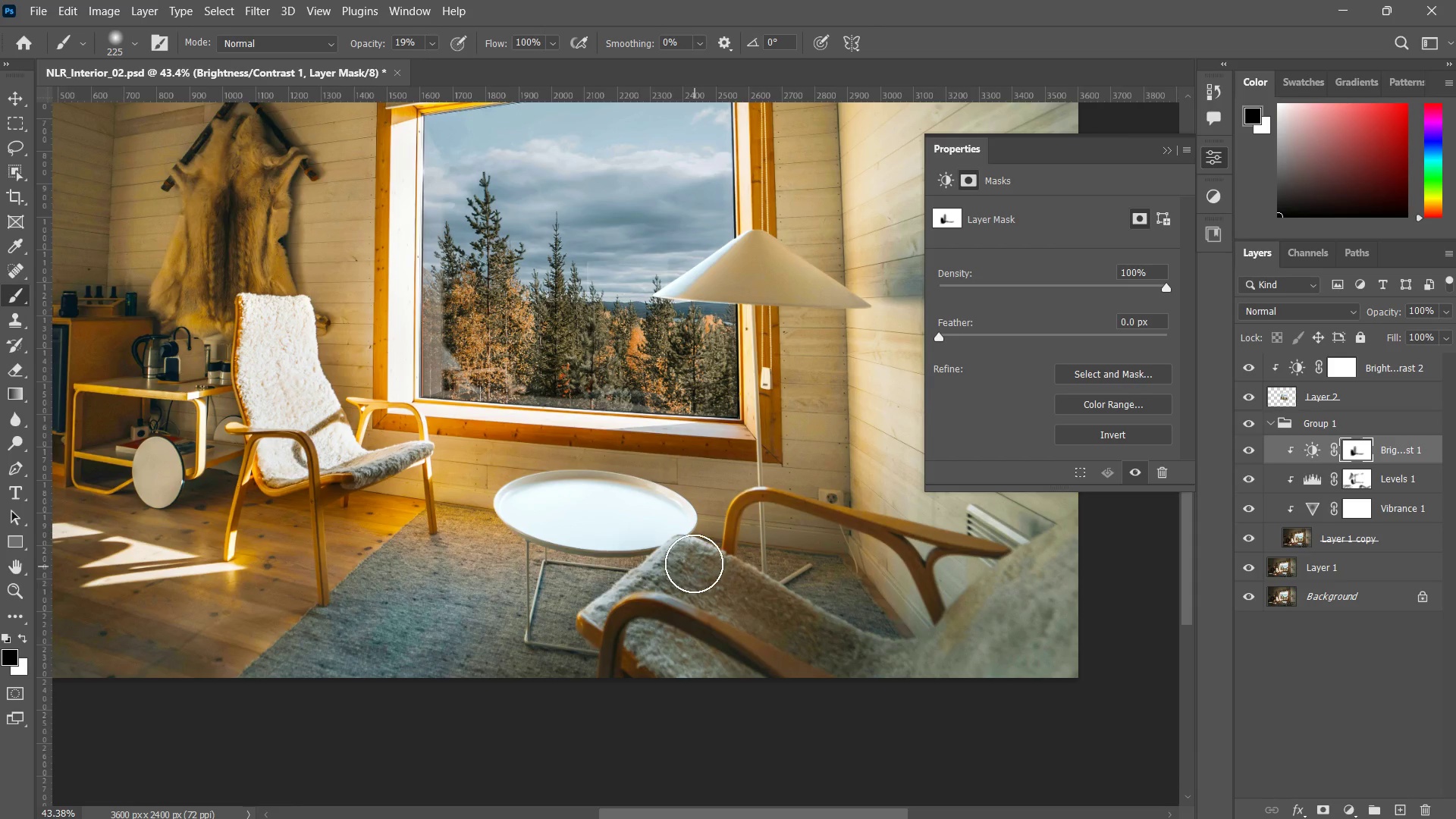 
left_click_drag(start_coordinate=[624, 562], to_coordinate=[692, 568])
 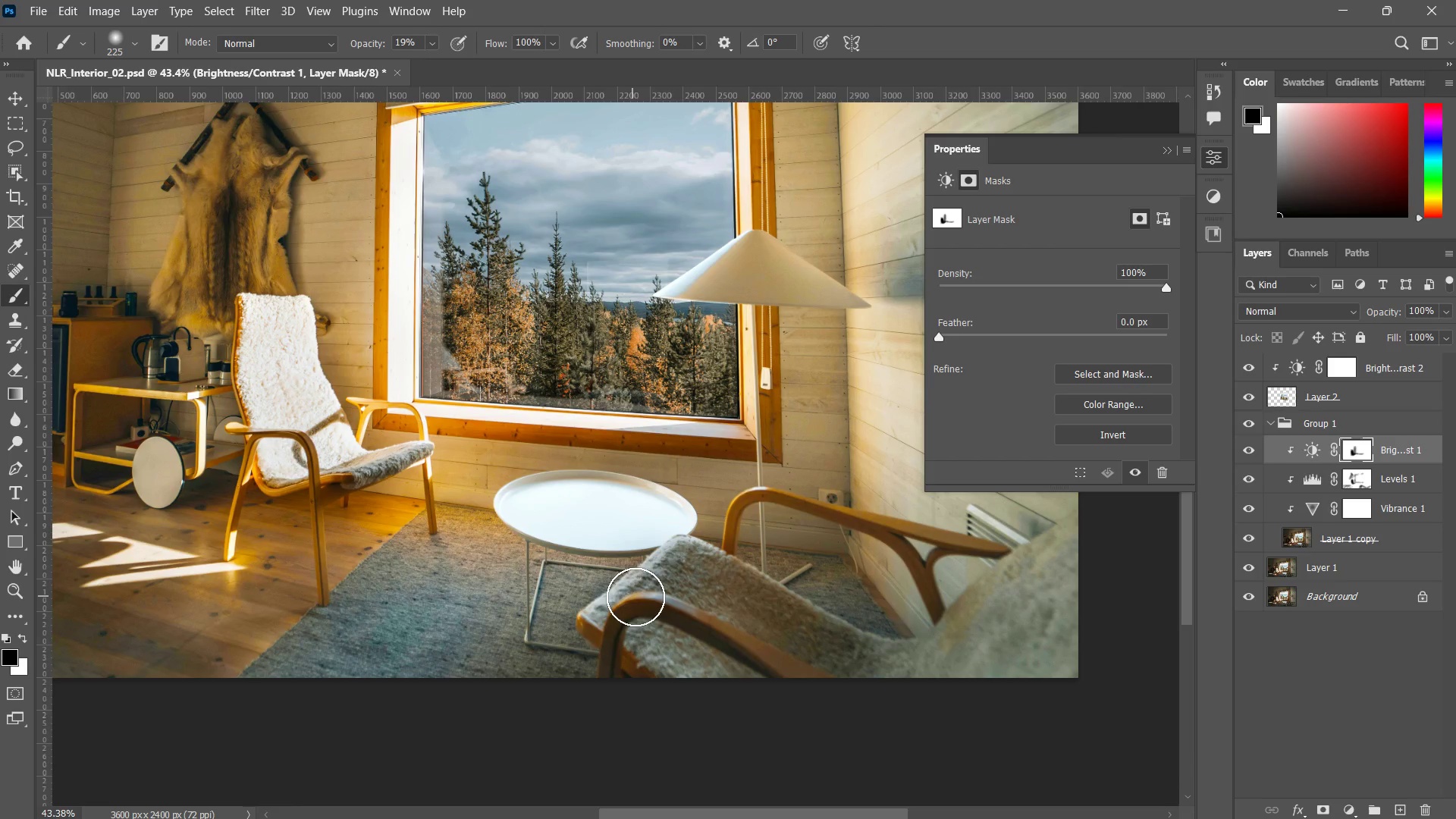 
left_click_drag(start_coordinate=[665, 571], to_coordinate=[650, 589])
 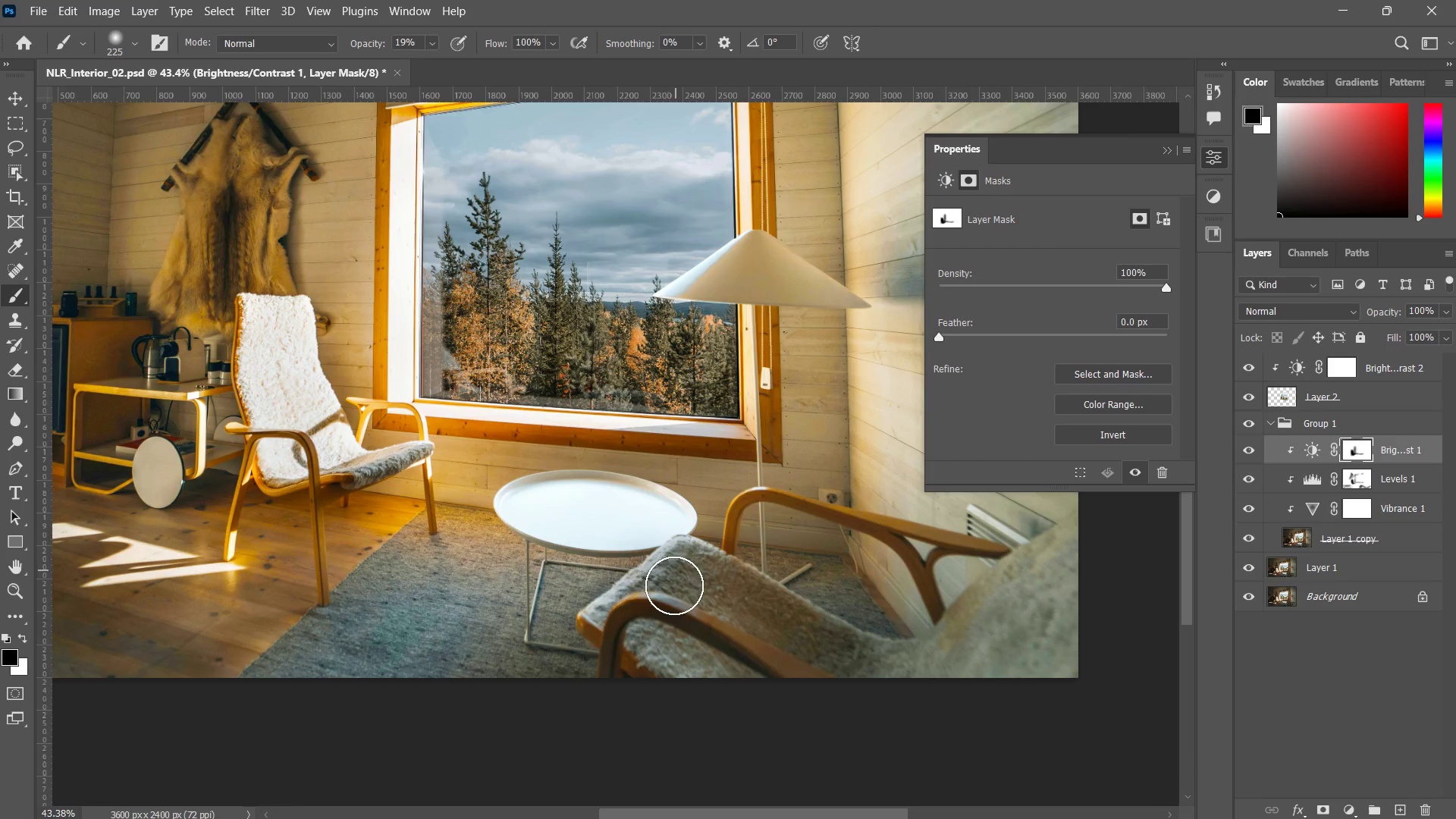 
left_click_drag(start_coordinate=[676, 558], to_coordinate=[674, 599])
 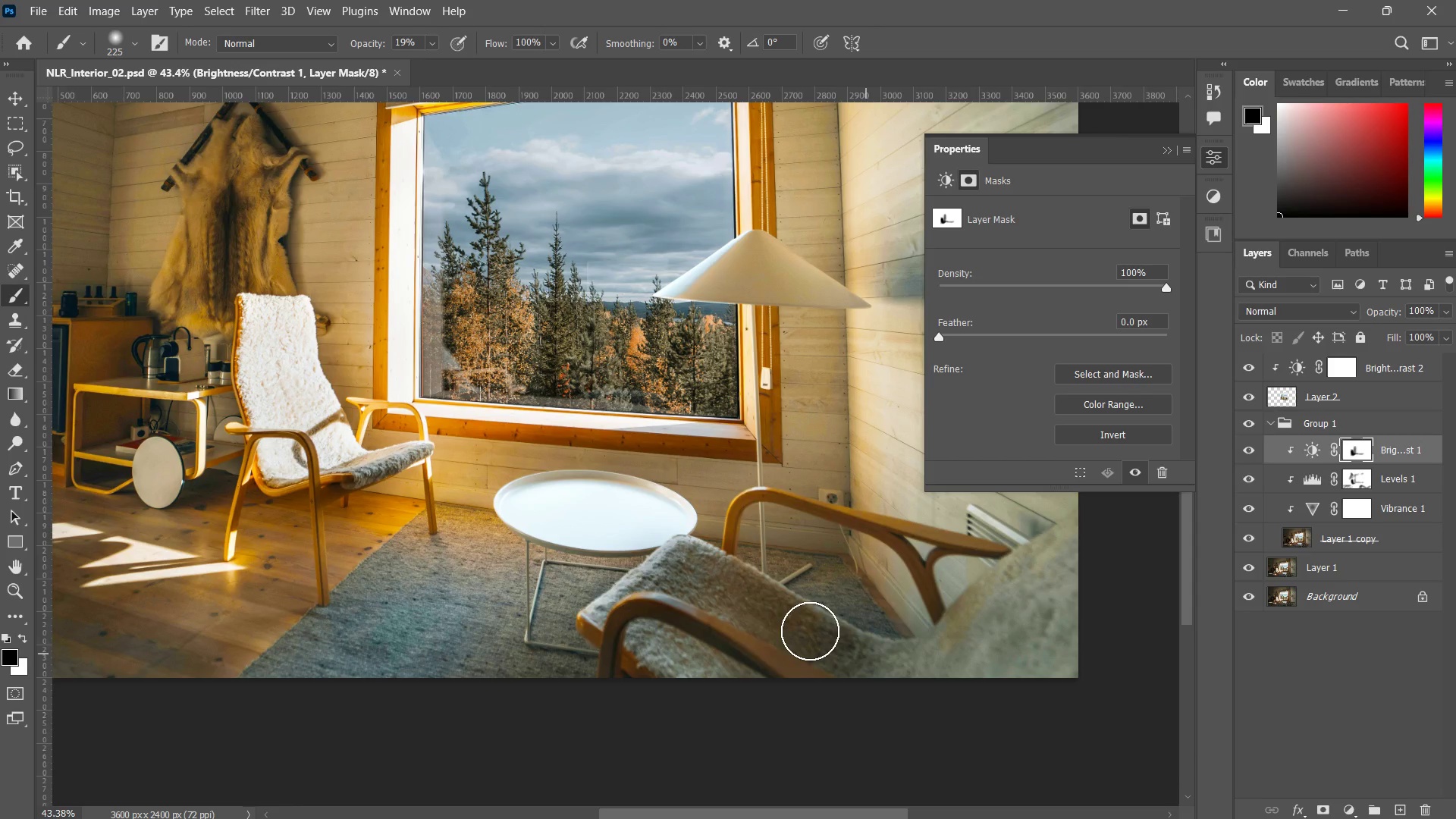 
left_click_drag(start_coordinate=[661, 554], to_coordinate=[864, 653])
 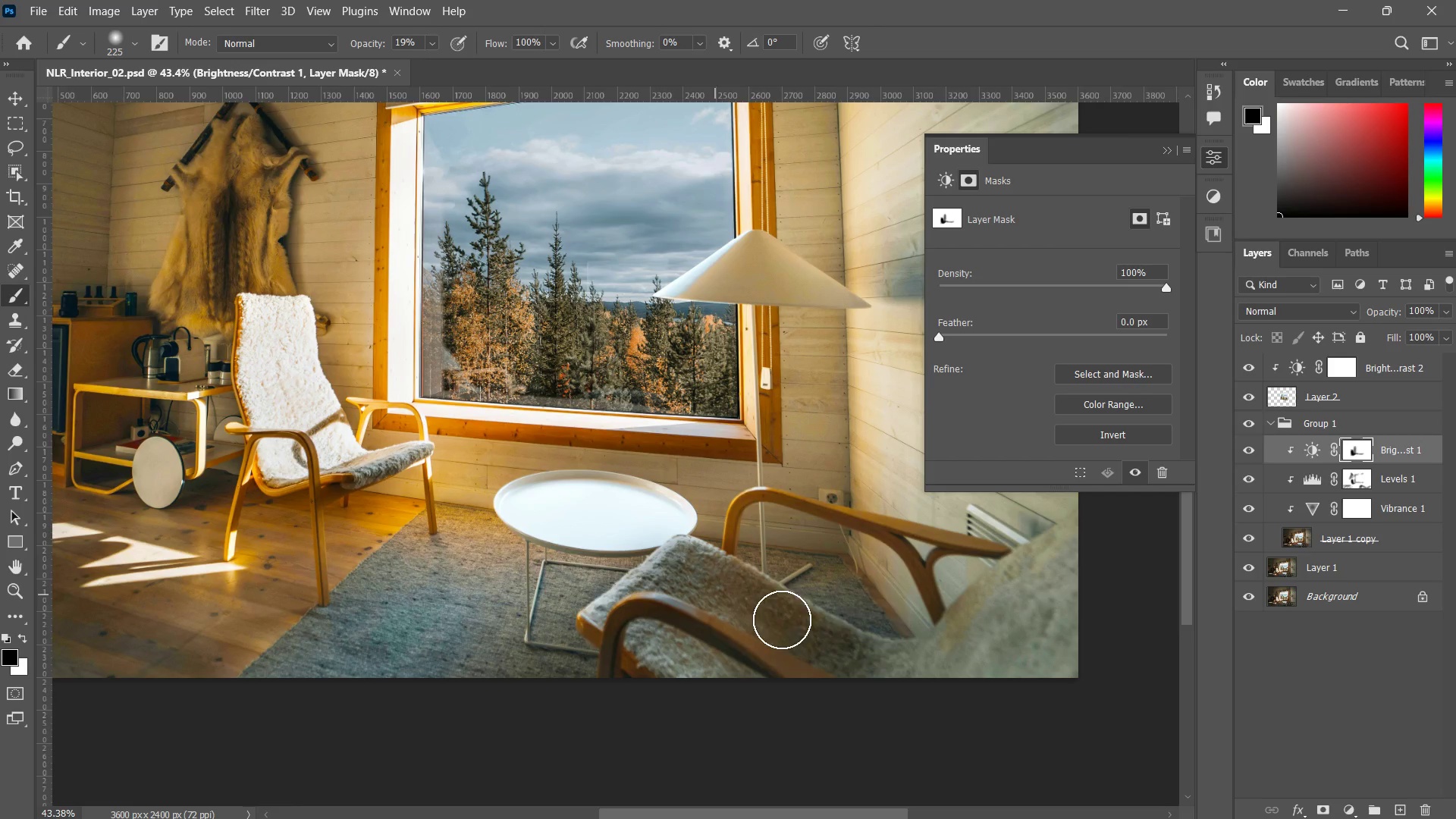 
left_click_drag(start_coordinate=[710, 592], to_coordinate=[865, 631])
 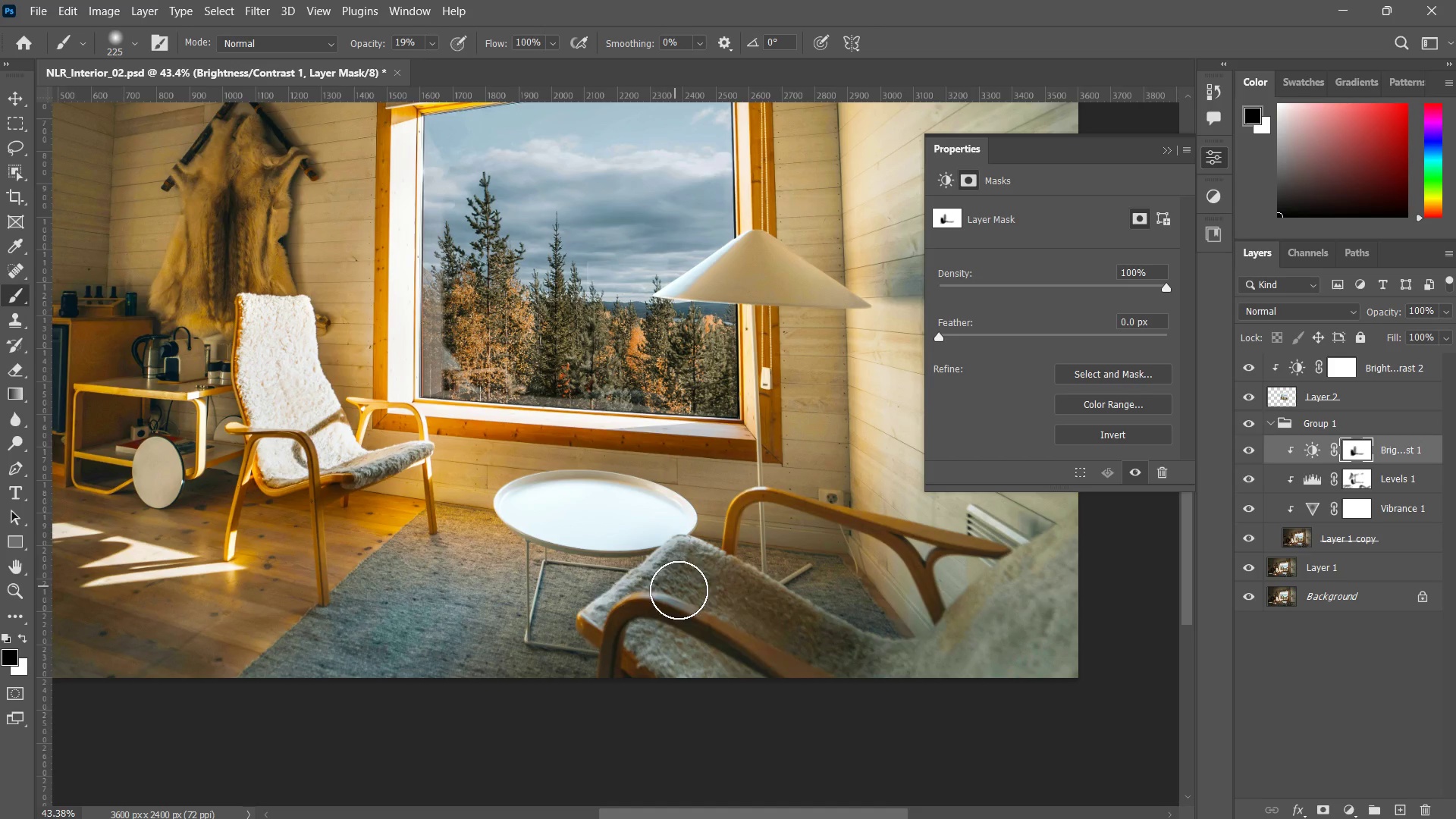 
left_click_drag(start_coordinate=[675, 585], to_coordinate=[922, 645])
 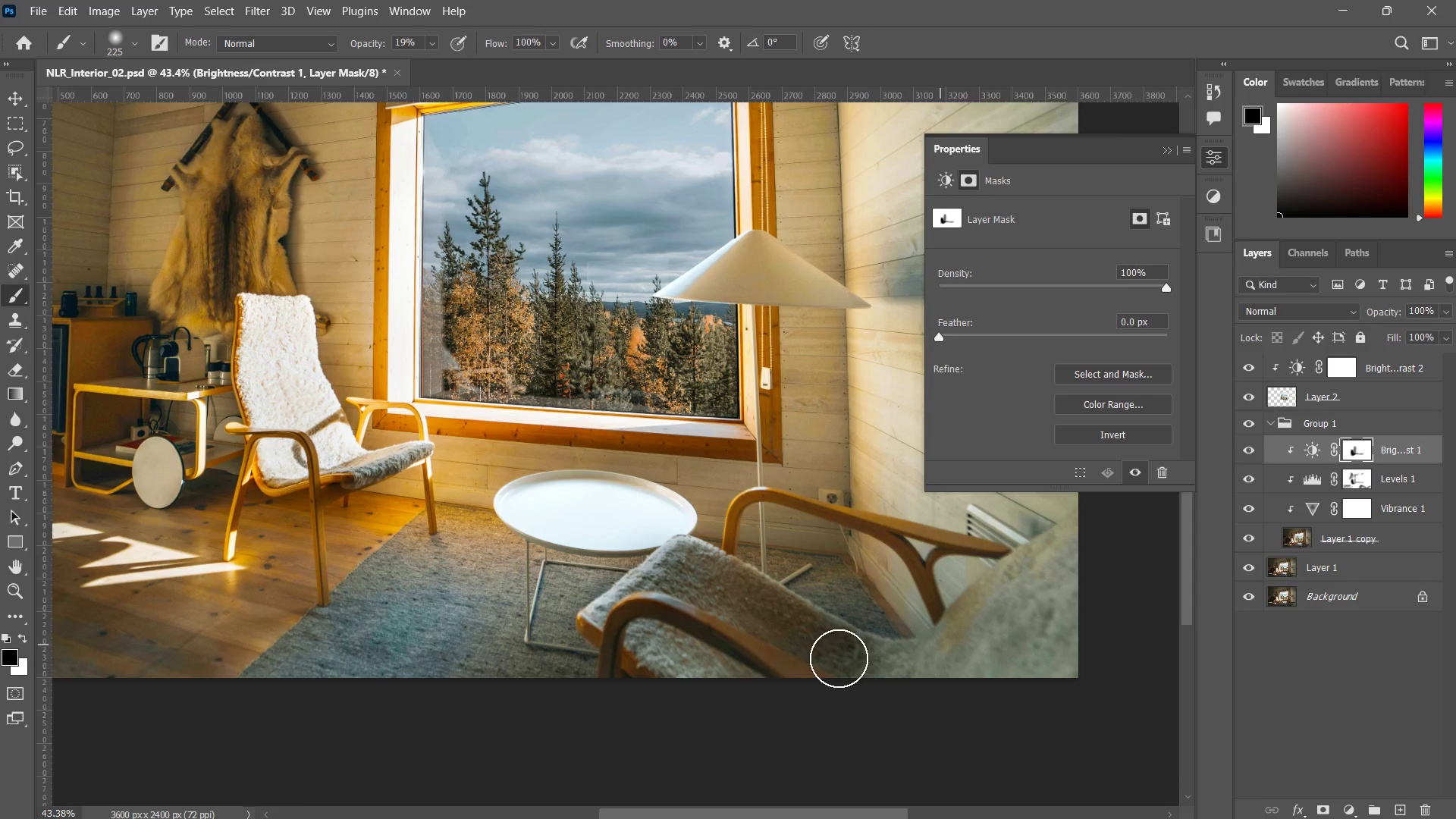 
left_click_drag(start_coordinate=[897, 638], to_coordinate=[962, 635])
 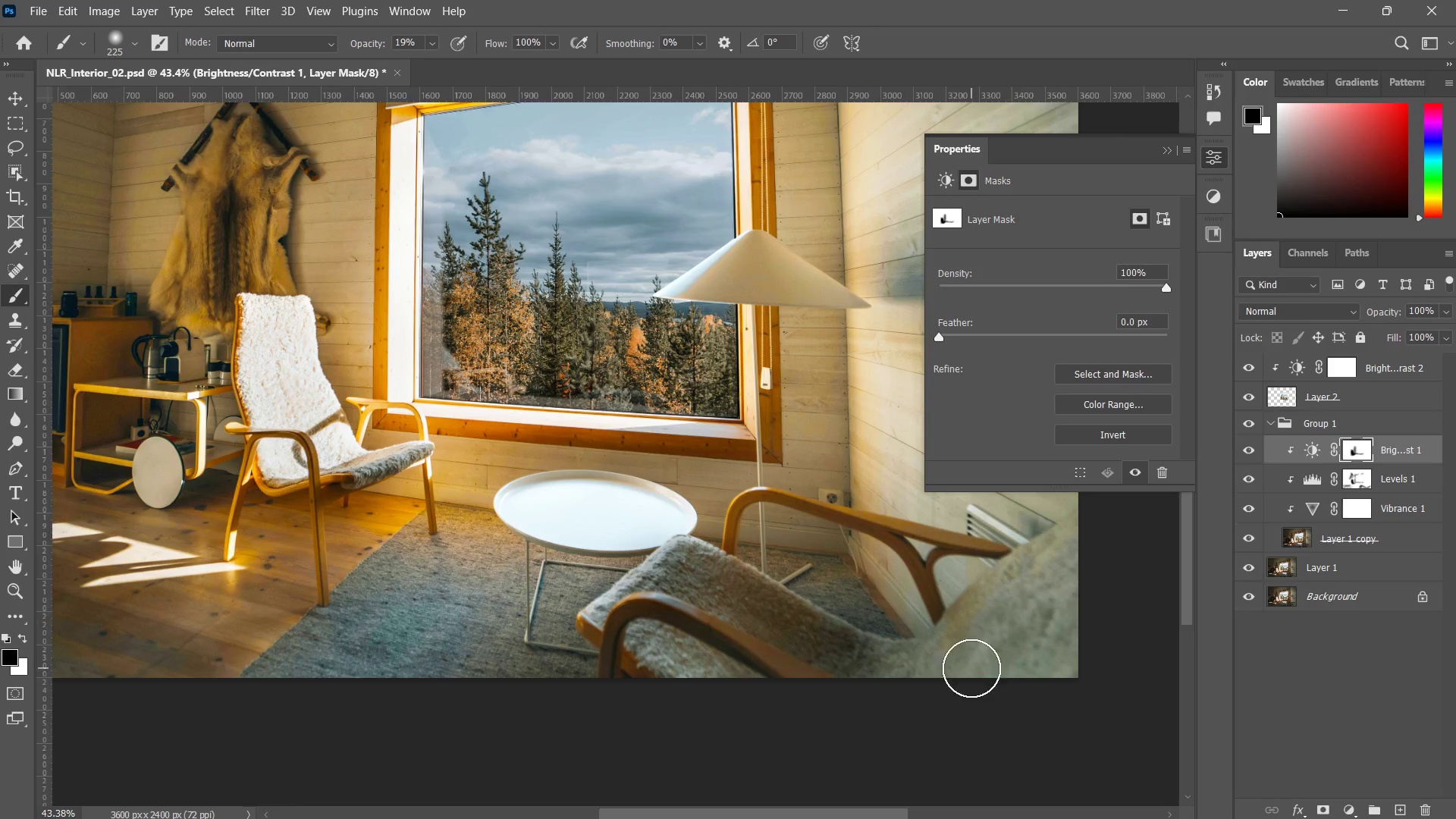 
left_click_drag(start_coordinate=[1103, 606], to_coordinate=[981, 657])
 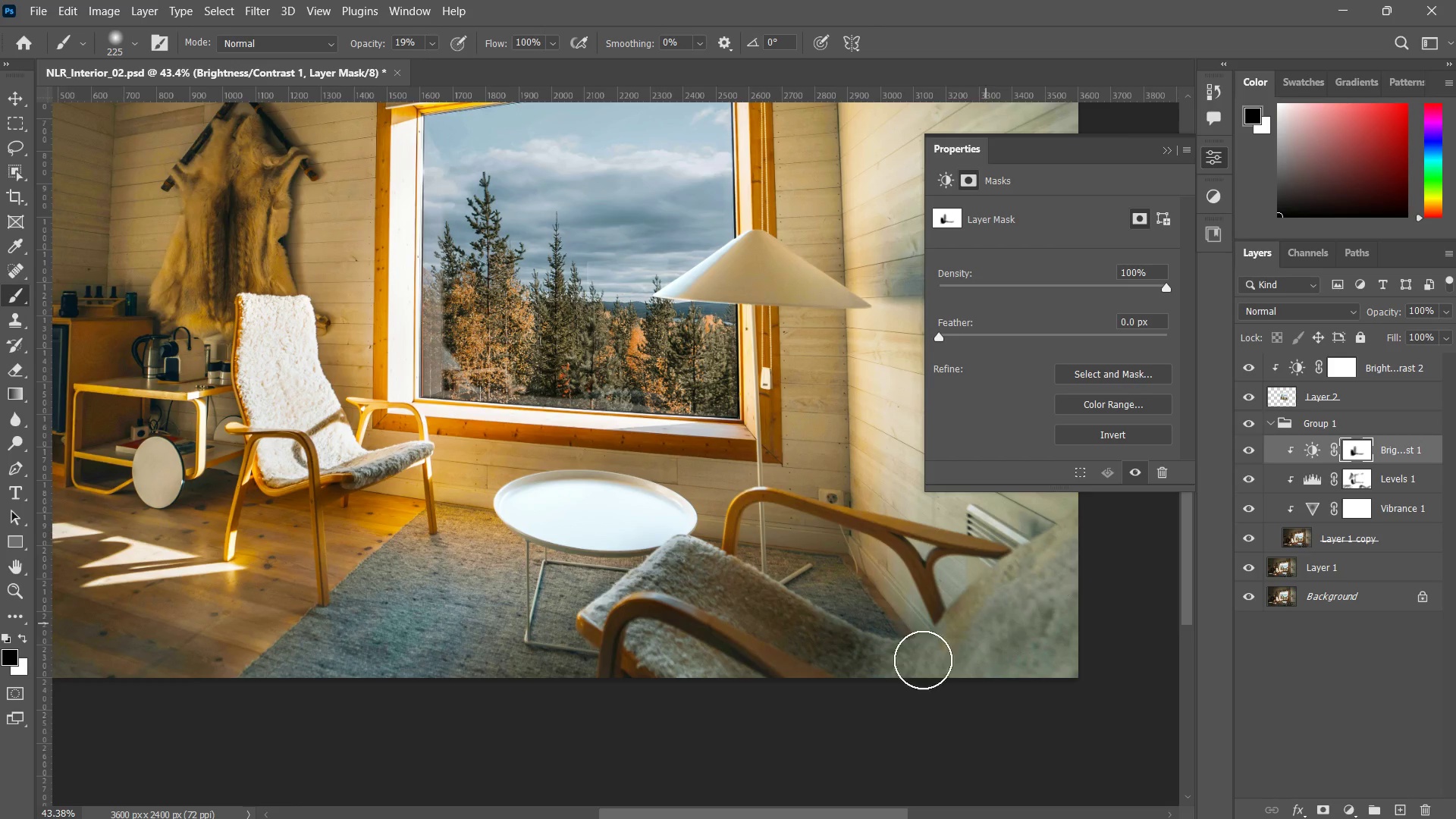 
left_click_drag(start_coordinate=[1047, 574], to_coordinate=[939, 644])
 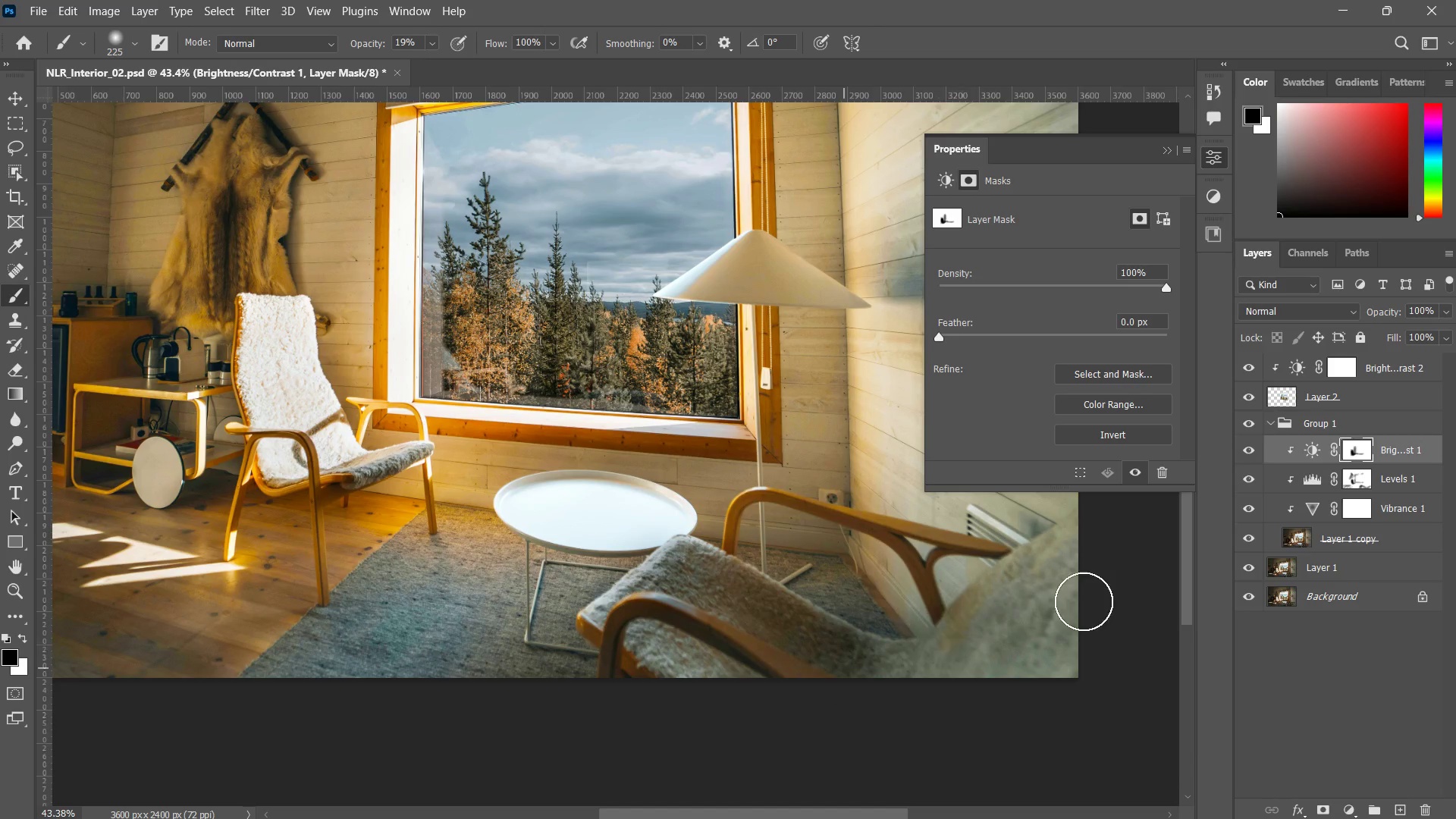 
left_click_drag(start_coordinate=[1036, 573], to_coordinate=[833, 673])
 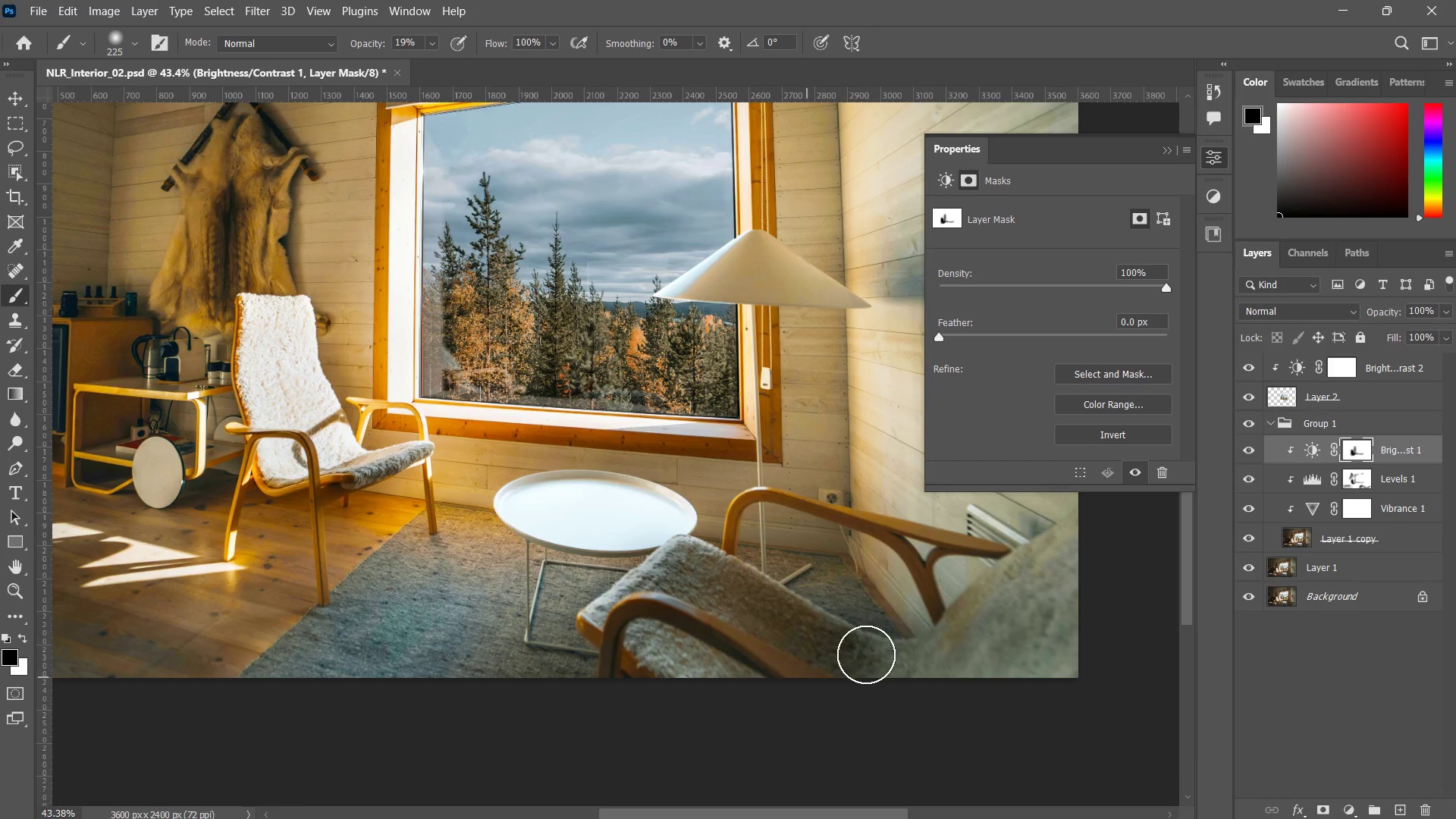 
left_click_drag(start_coordinate=[1081, 604], to_coordinate=[802, 680])
 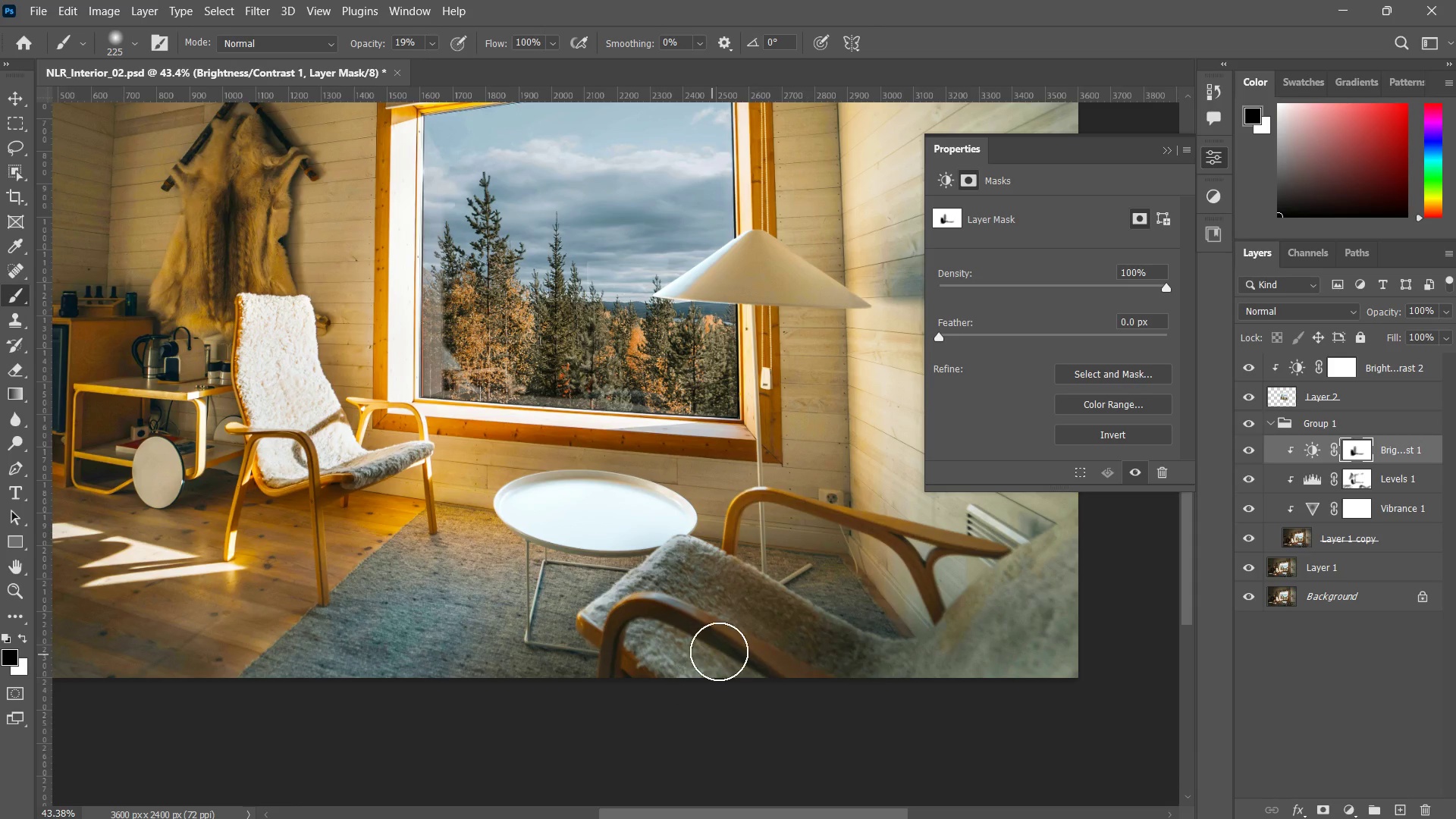 
left_click_drag(start_coordinate=[844, 657], to_coordinate=[696, 664])
 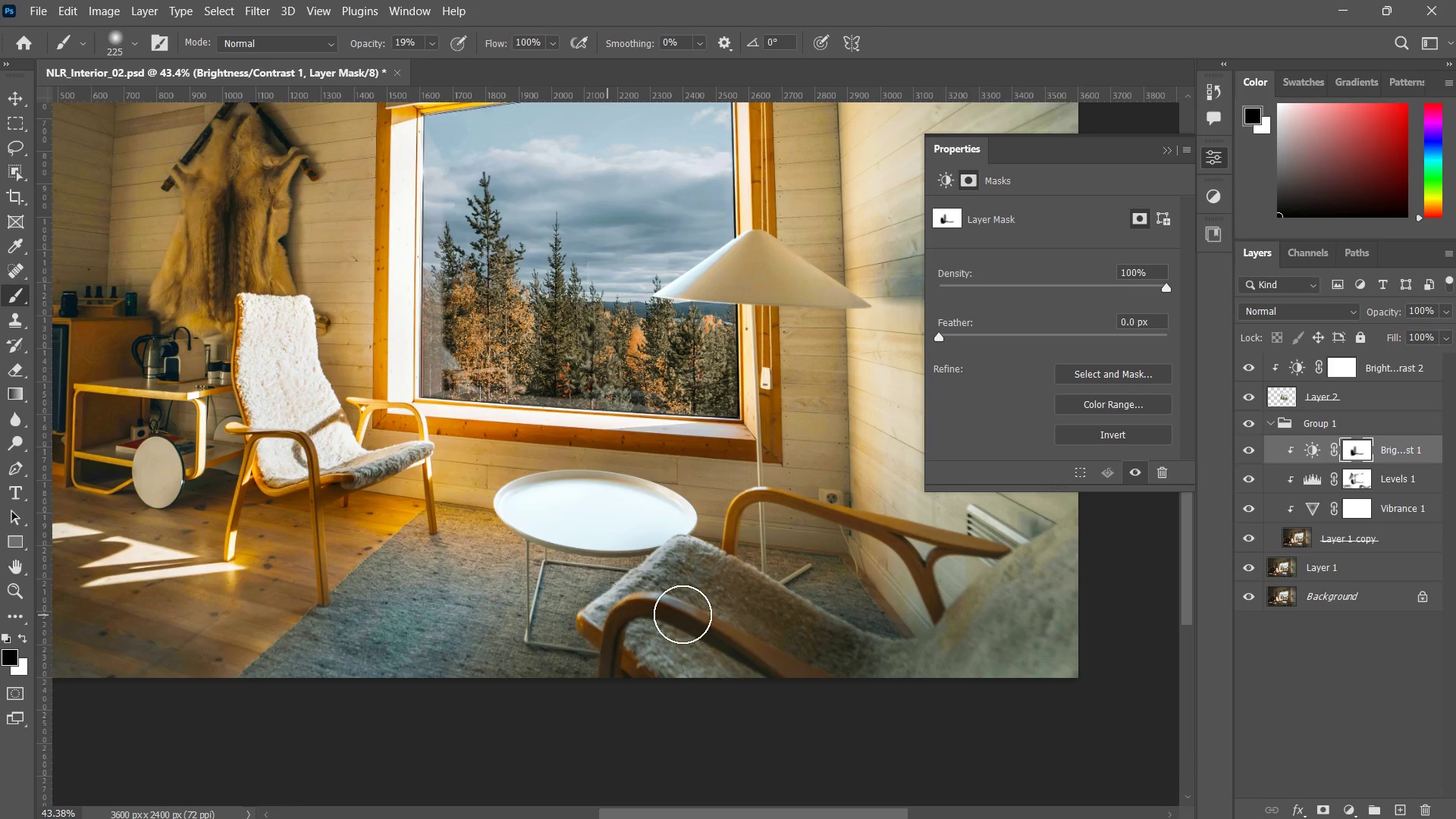 
left_click_drag(start_coordinate=[715, 651], to_coordinate=[588, 617])
 